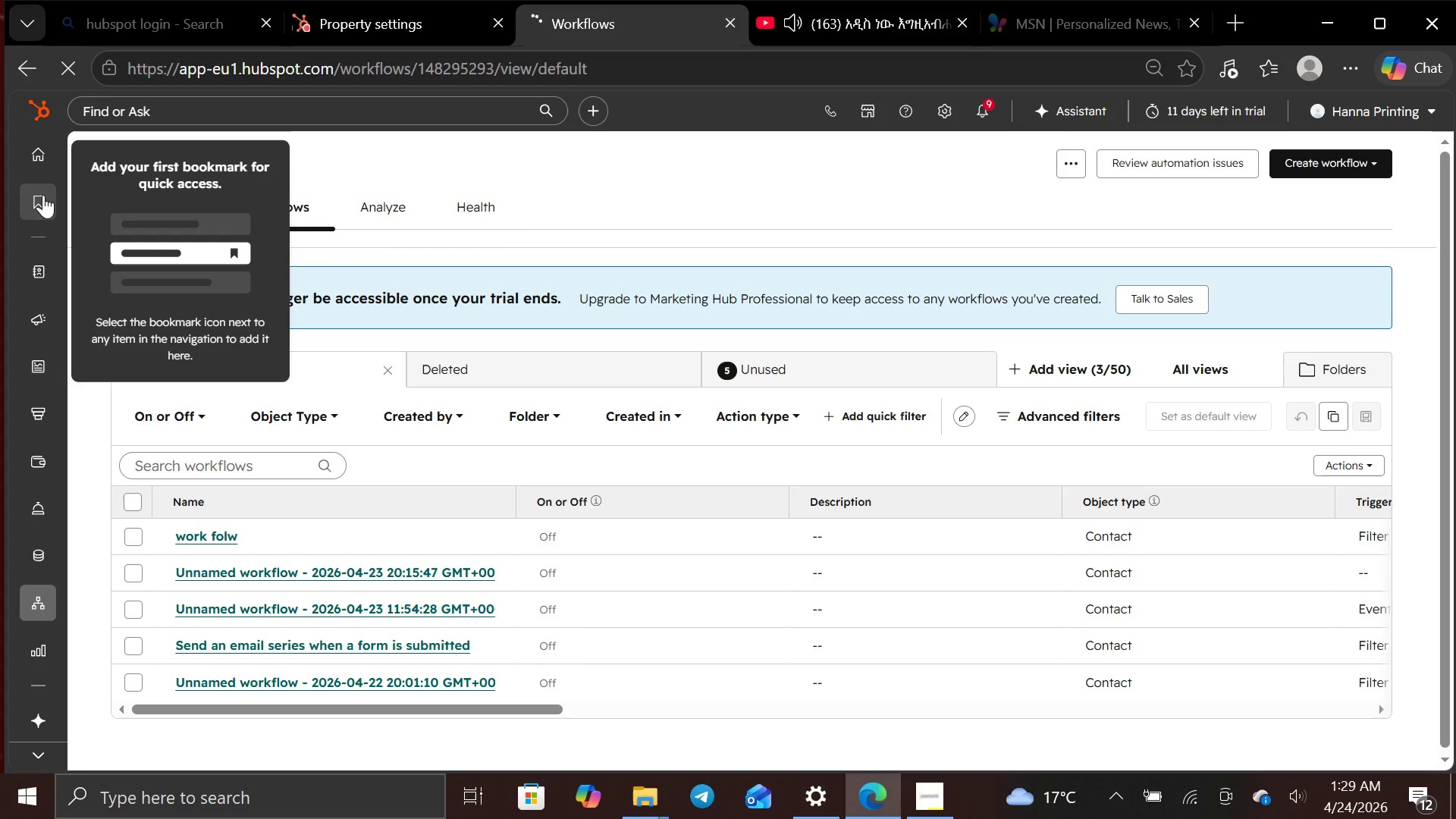 
left_click([41, 156])
 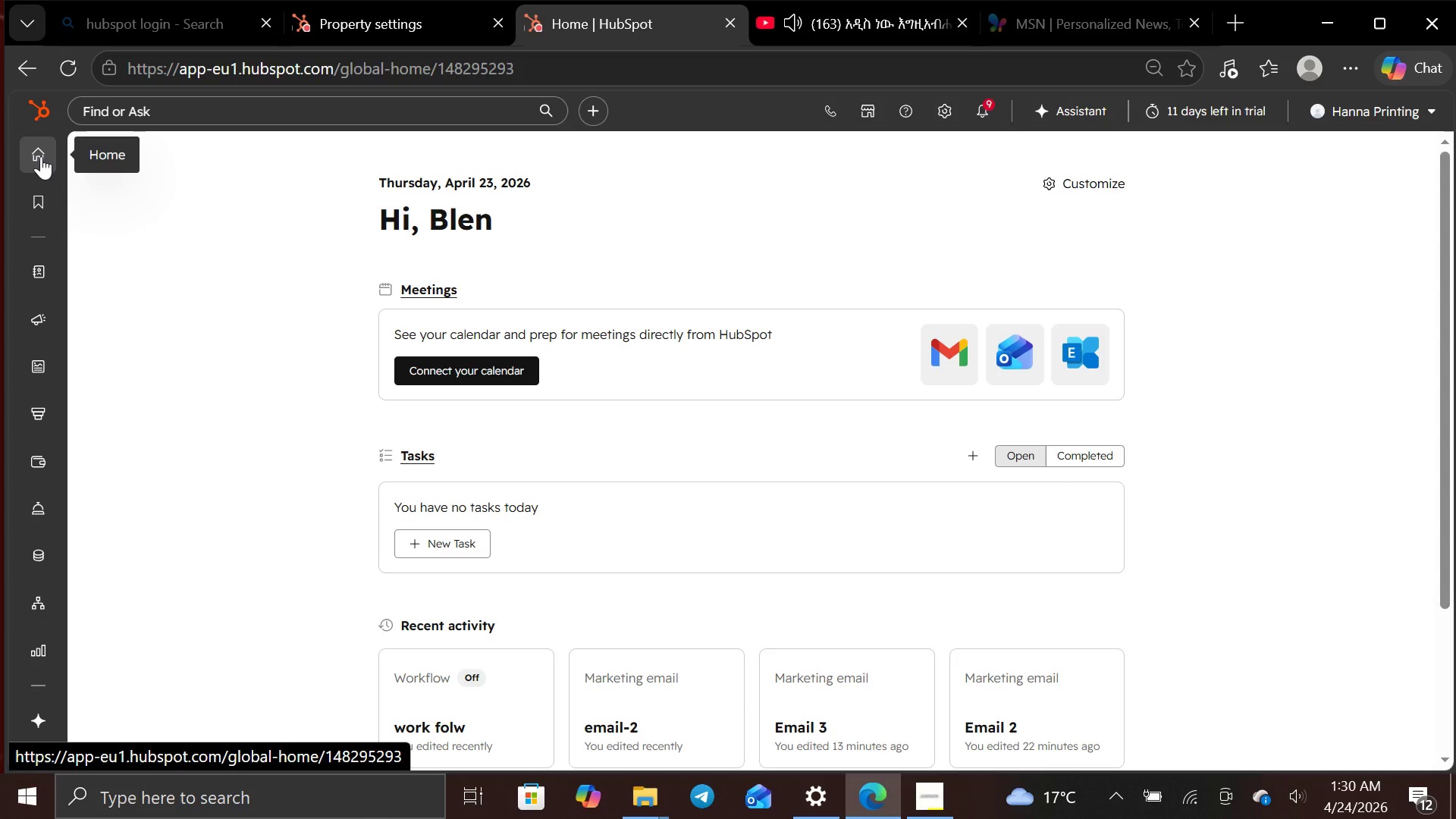 
wait(37.34)
 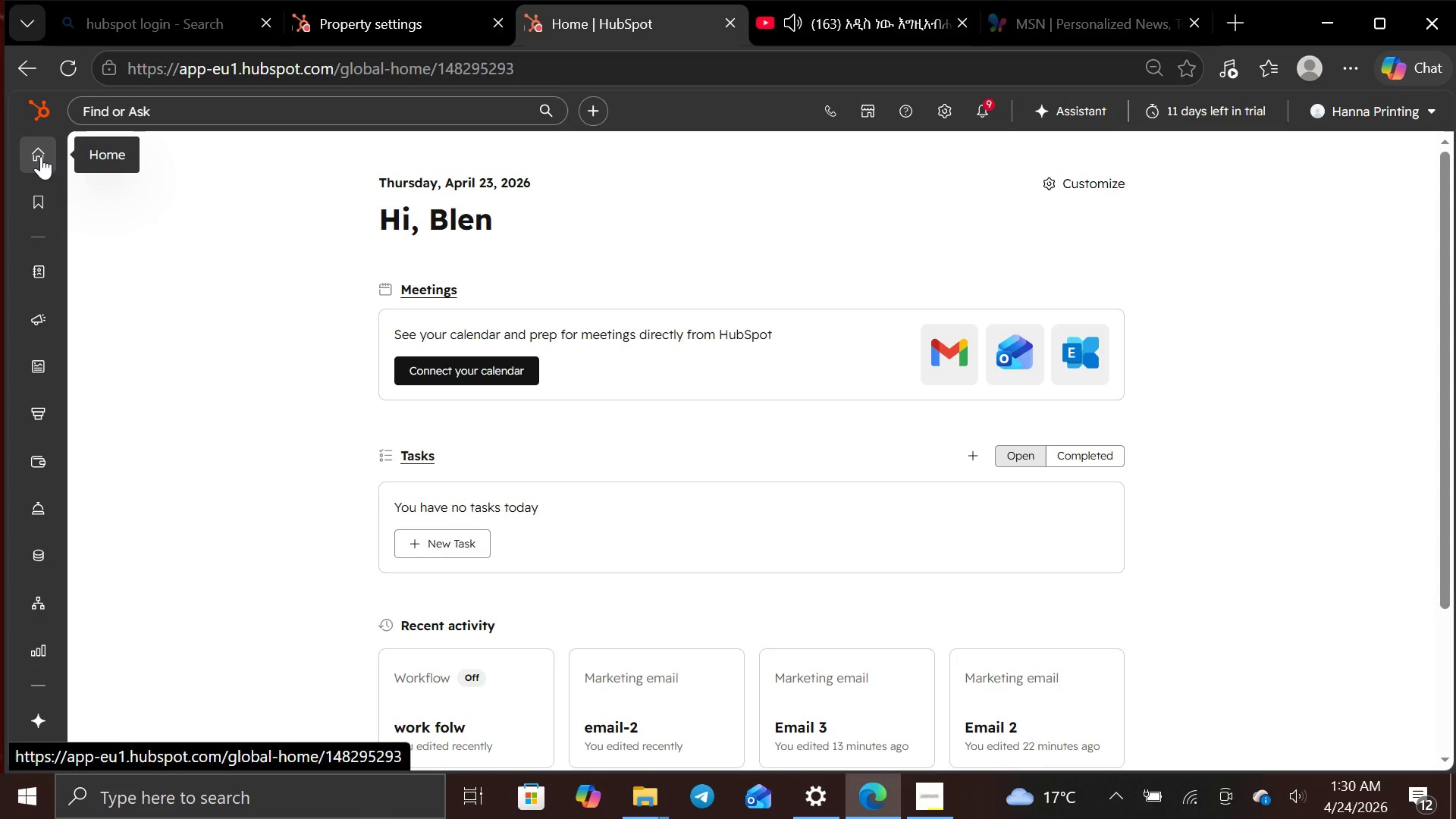 
left_click([177, 111])
 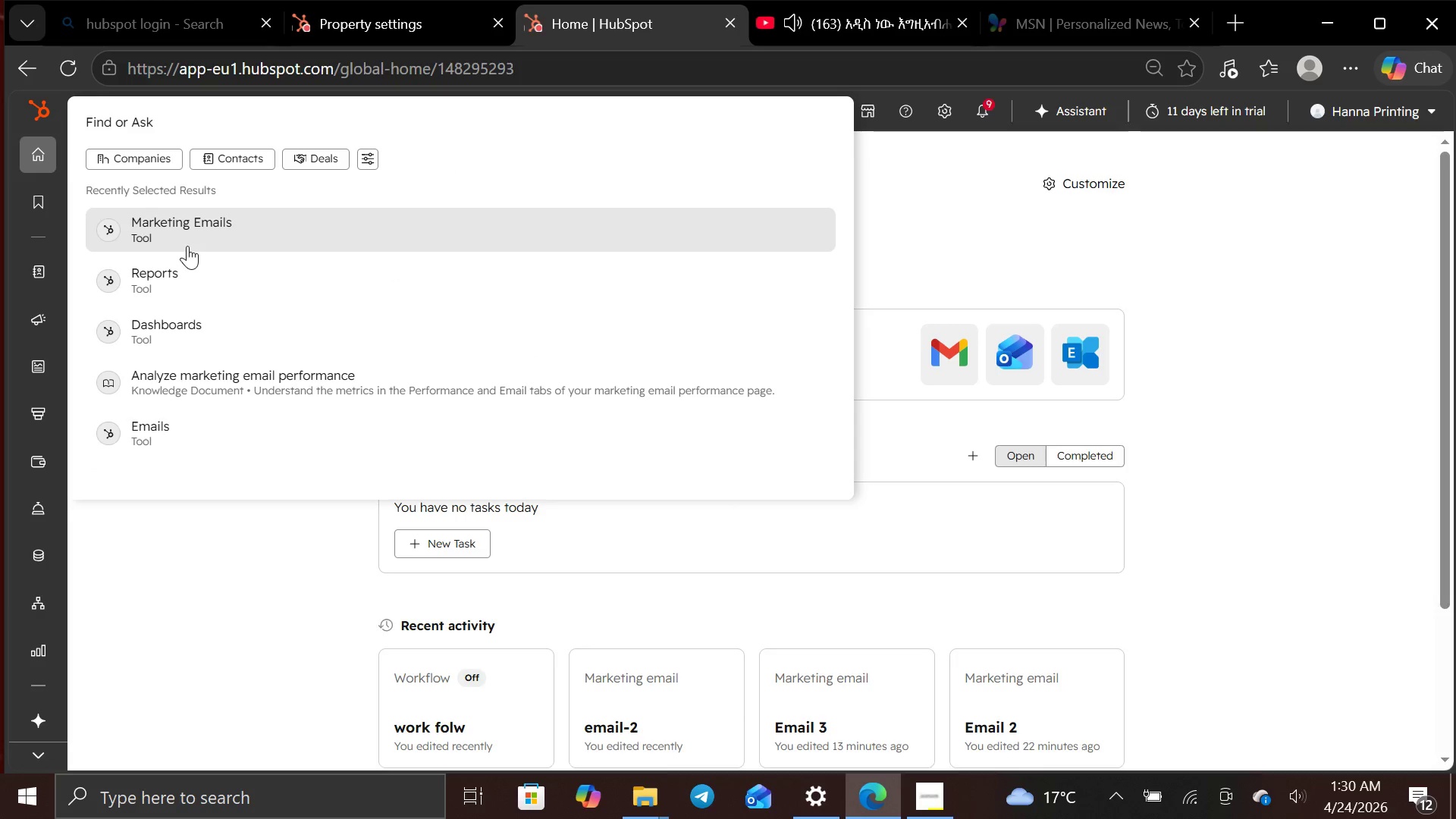 
left_click([190, 297])
 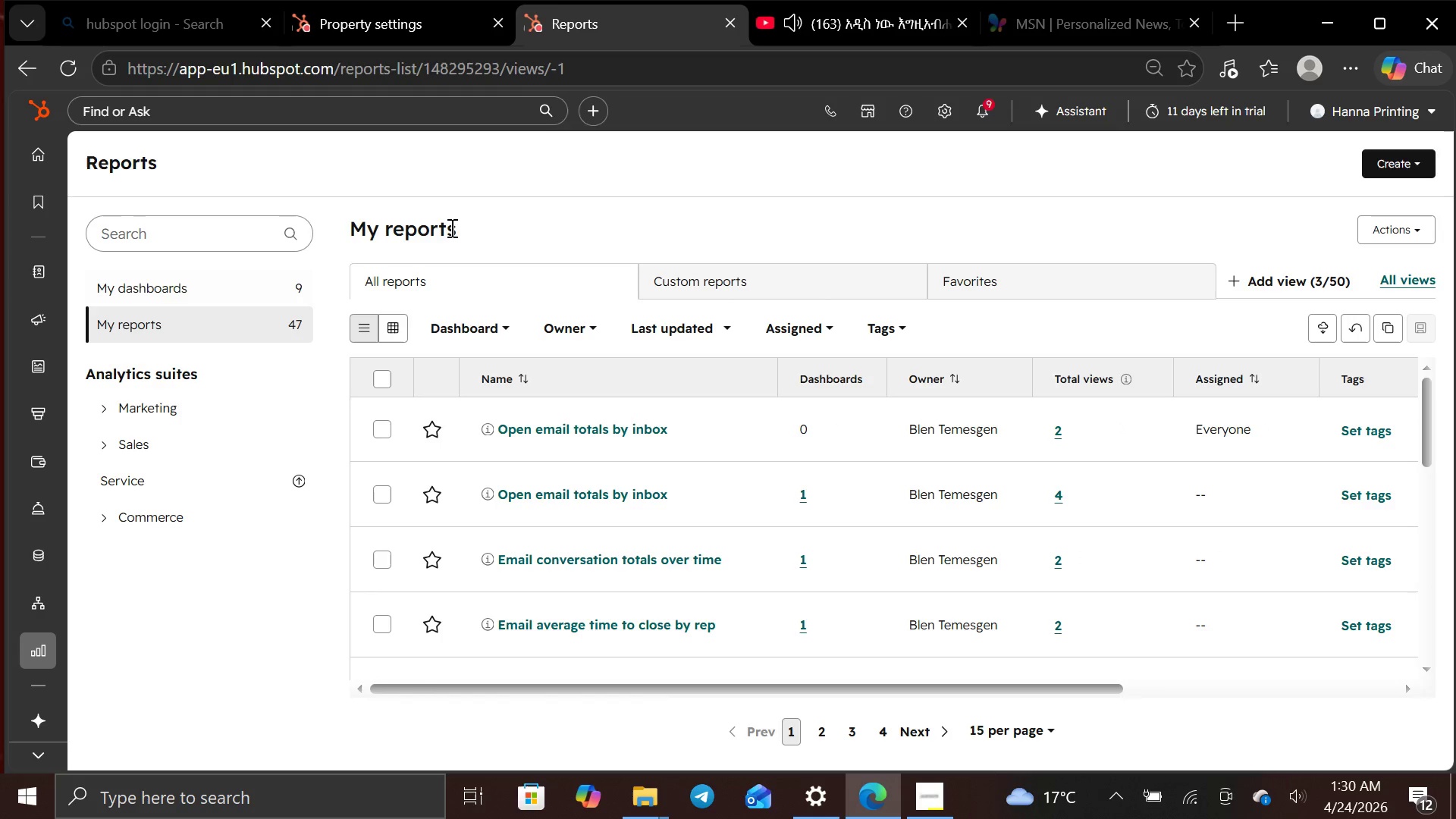 
left_click([468, 318])
 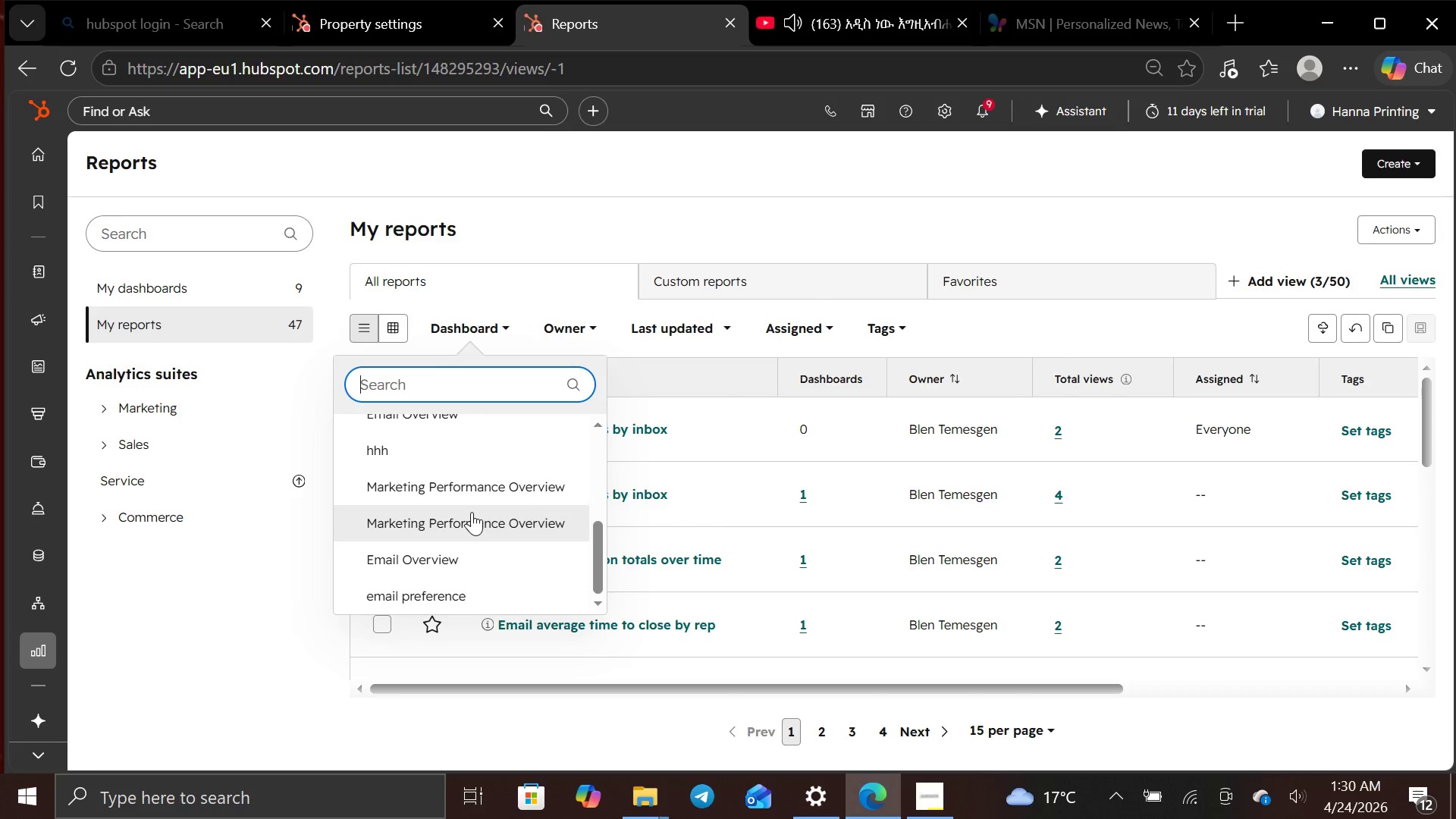 
wait(18.09)
 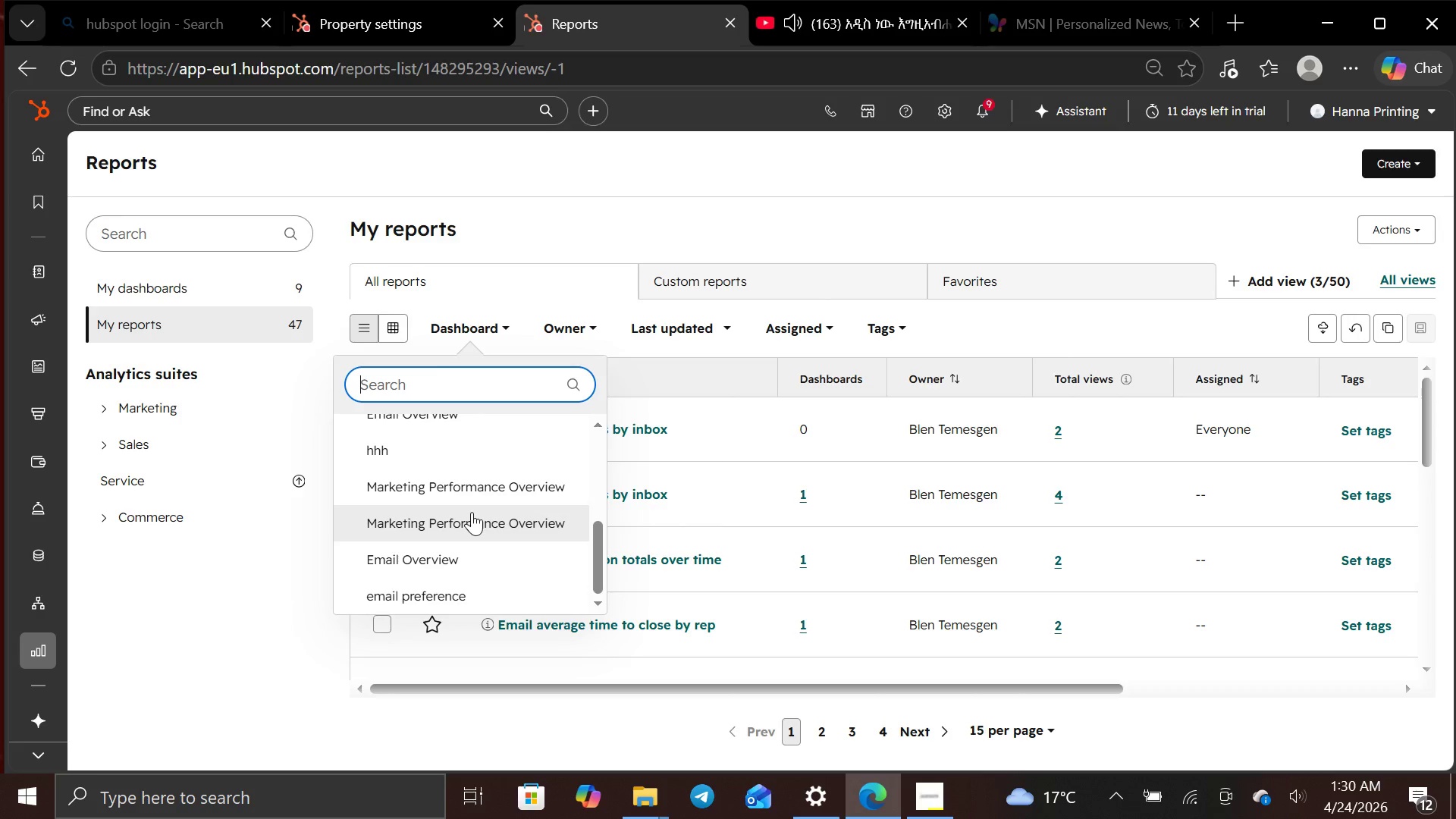 
left_click([526, 523])
 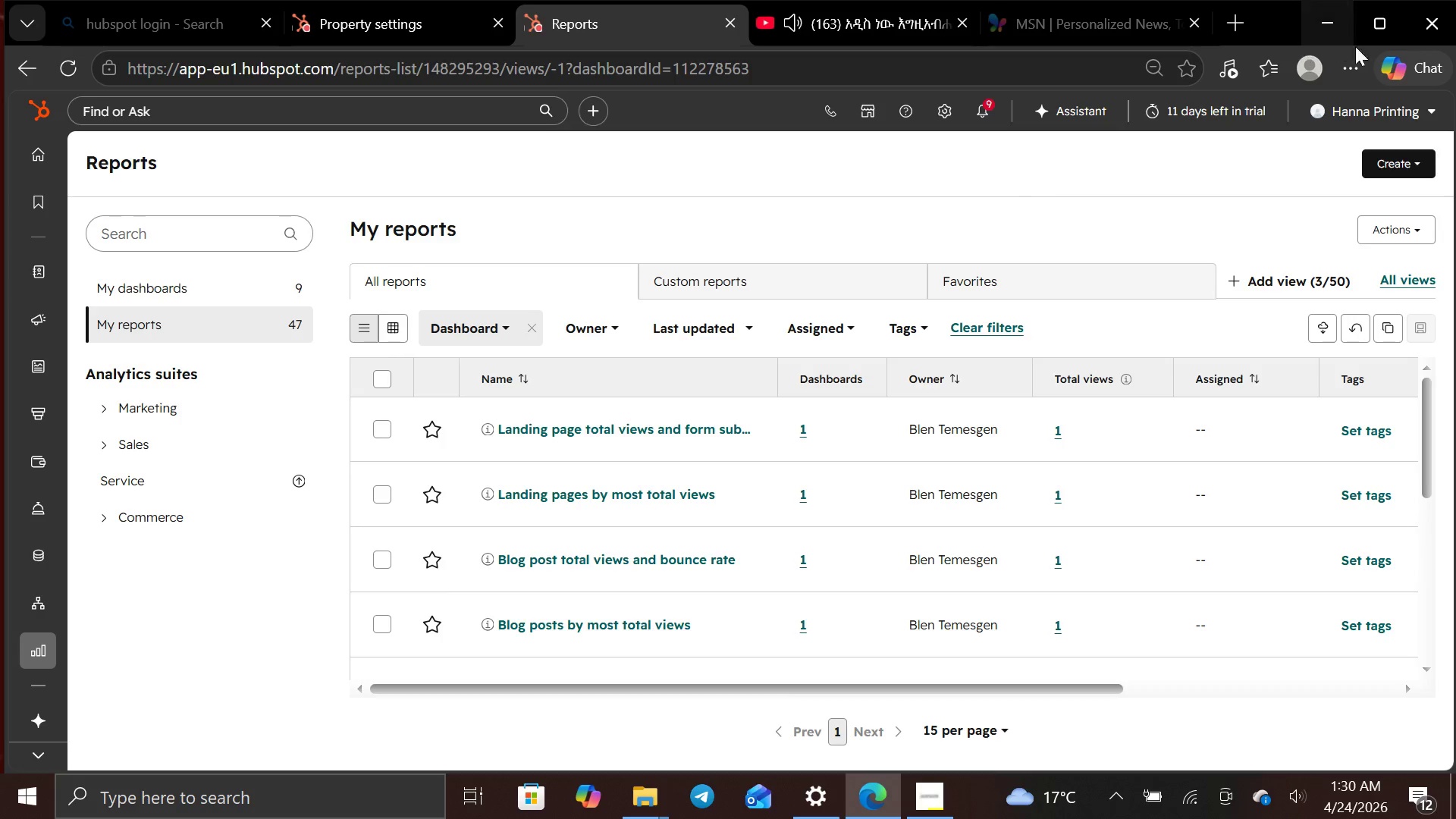 
wait(6.62)
 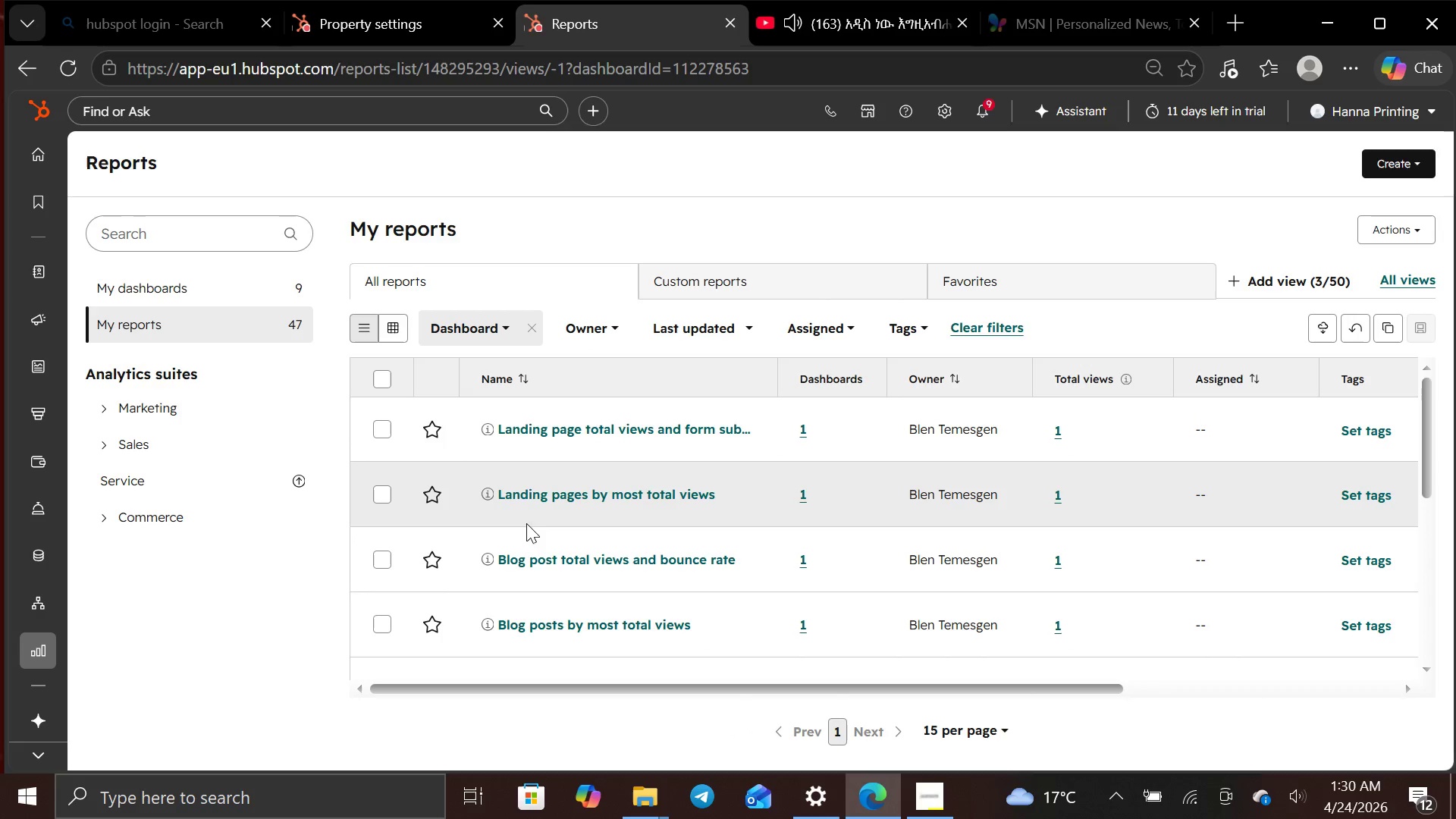 
left_click([1405, 151])
 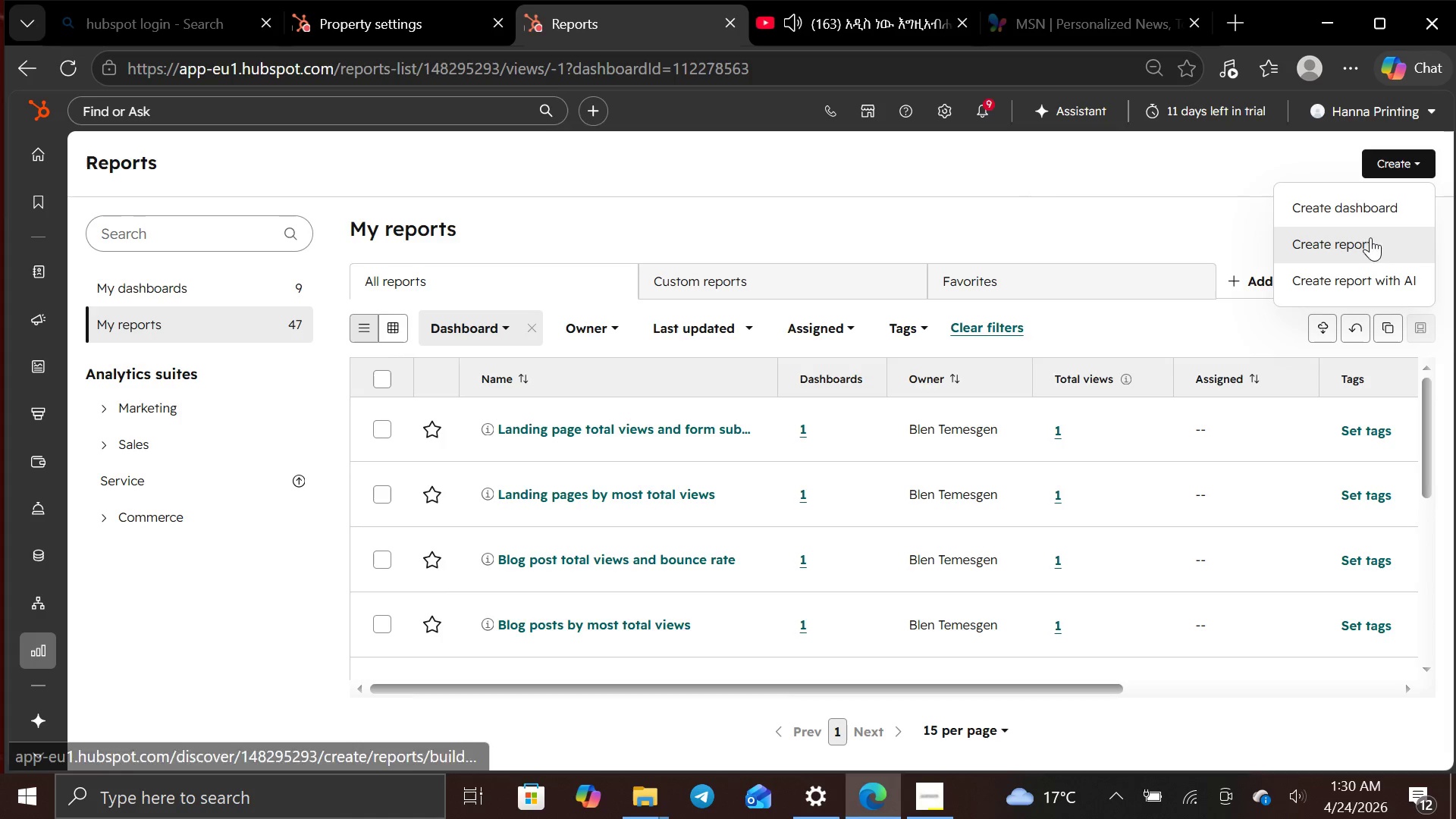 
left_click([1379, 214])
 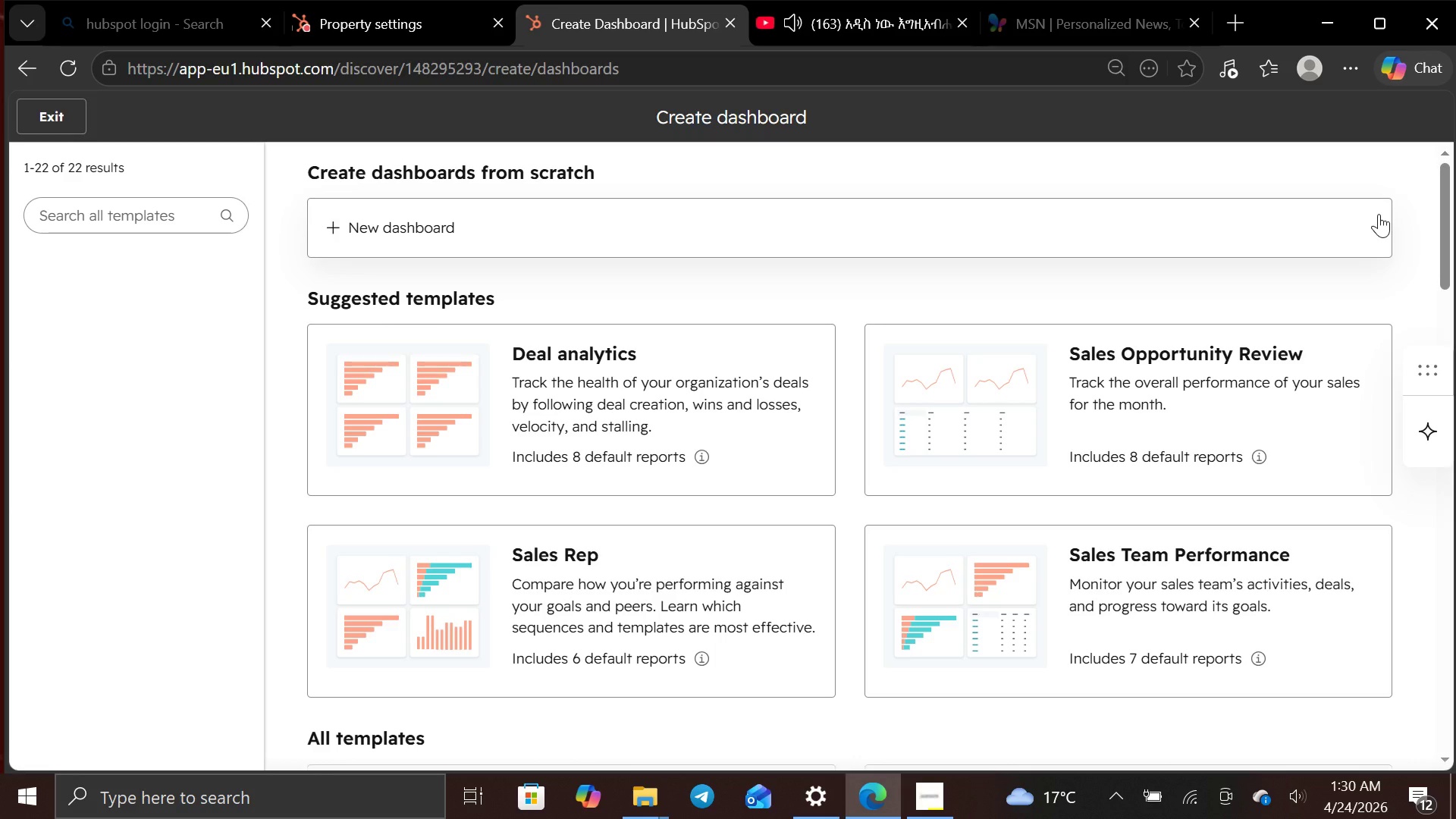 
wait(13.88)
 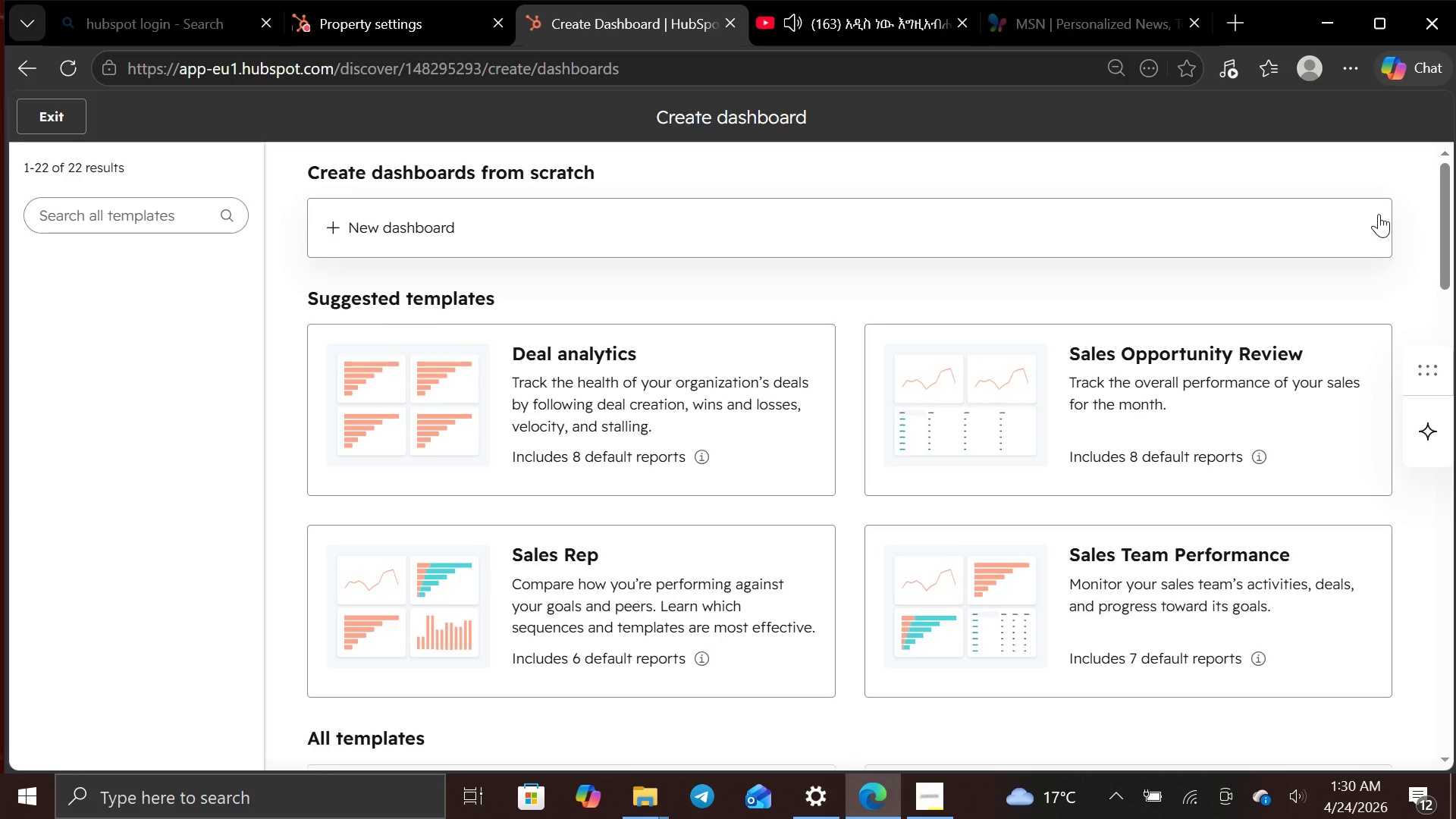 
left_click([1100, 207])
 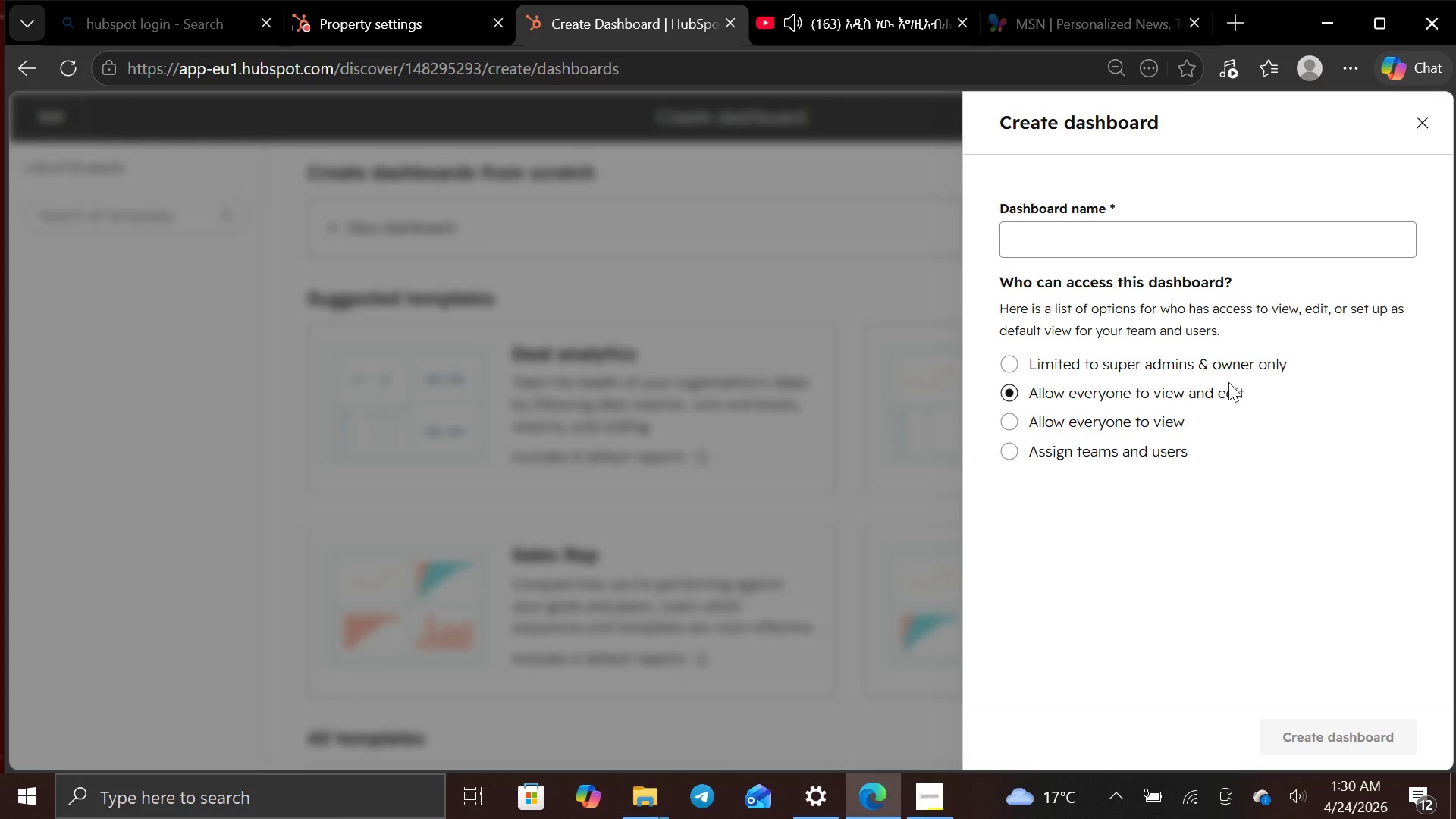 
left_click([1230, 237])
 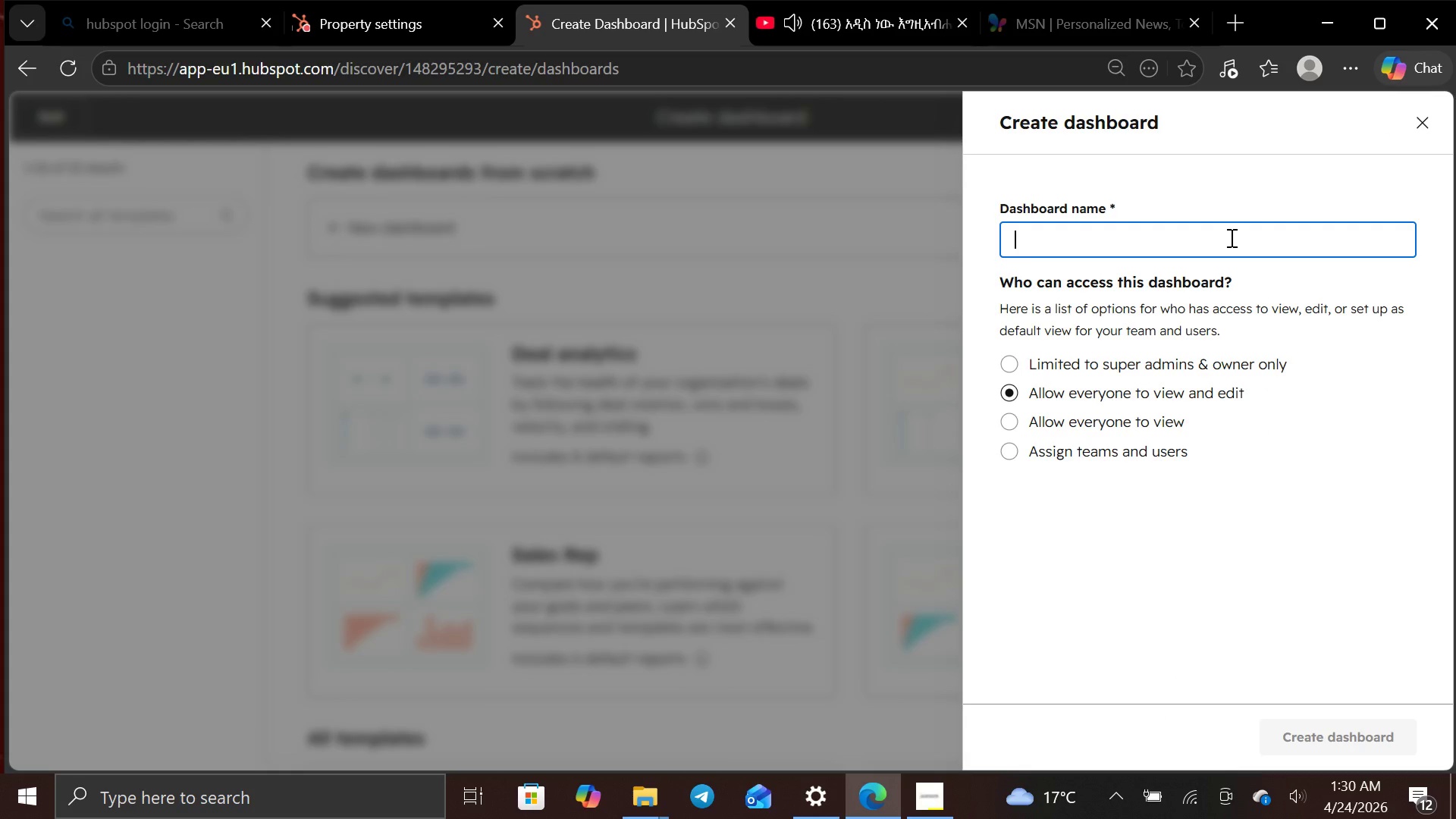 
type(Email PERformance)
 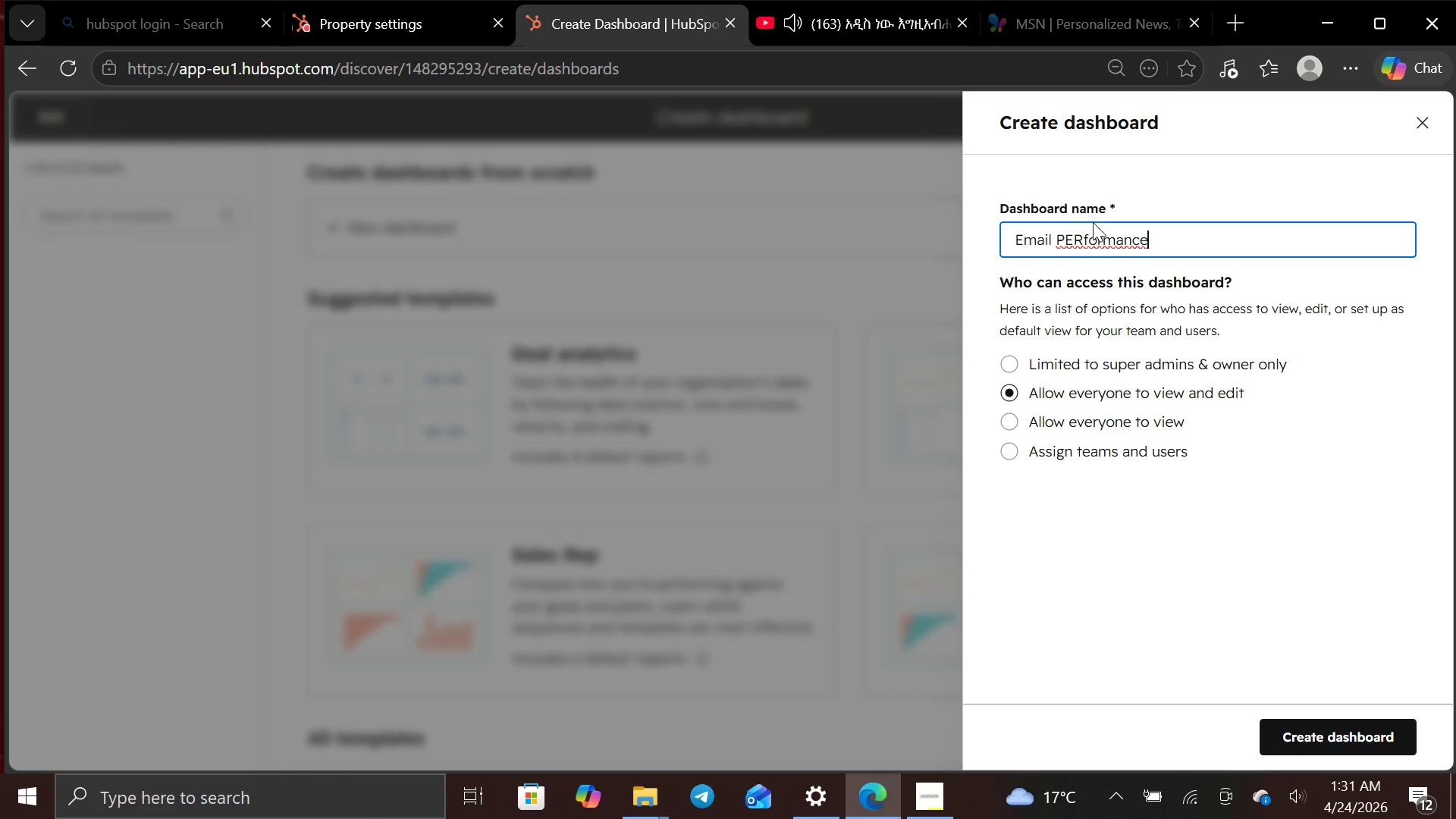 
left_click([1086, 235])
 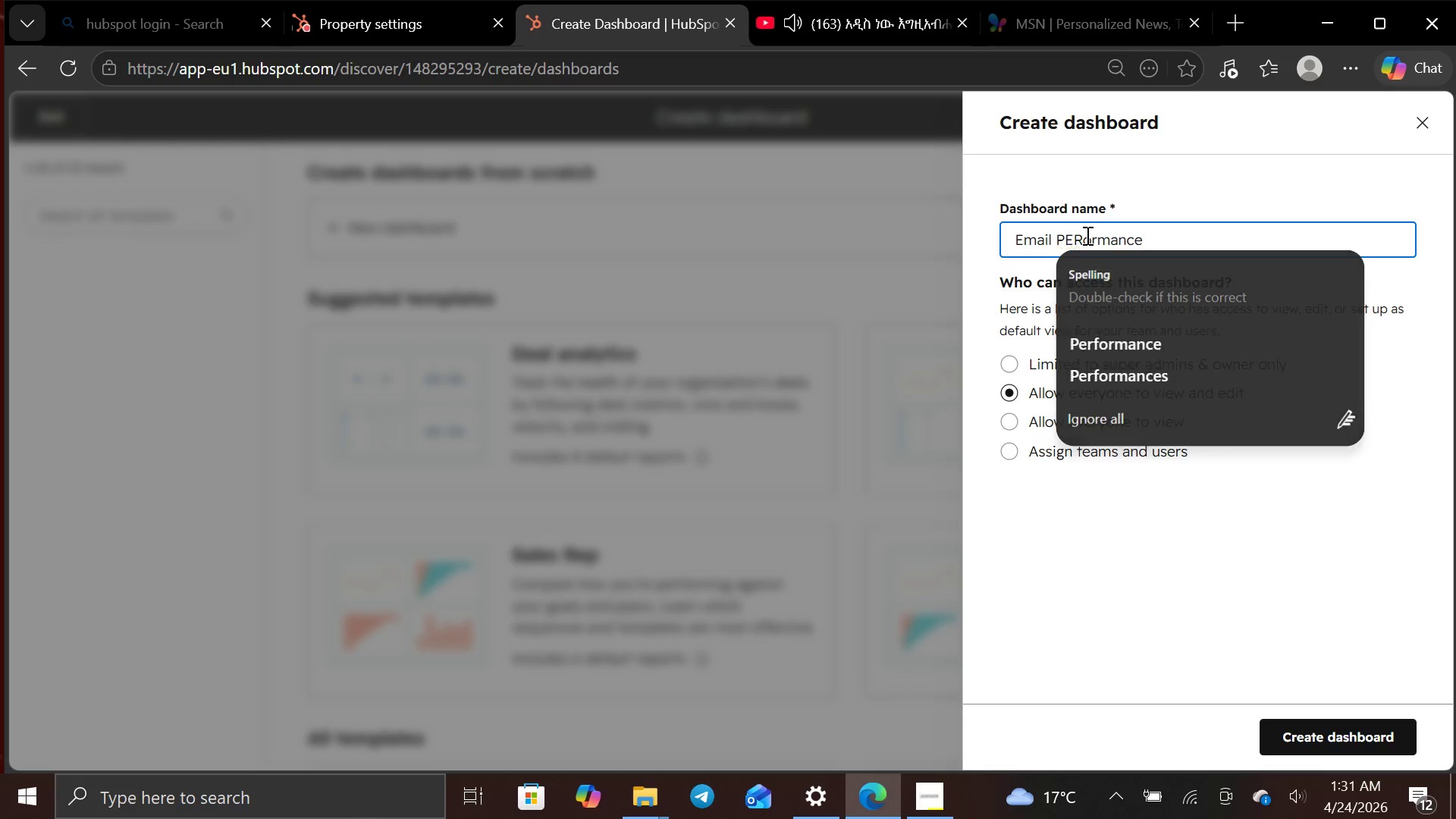 
key(Backspace)
key(Backspace)
key(Backspace)
type(er)
 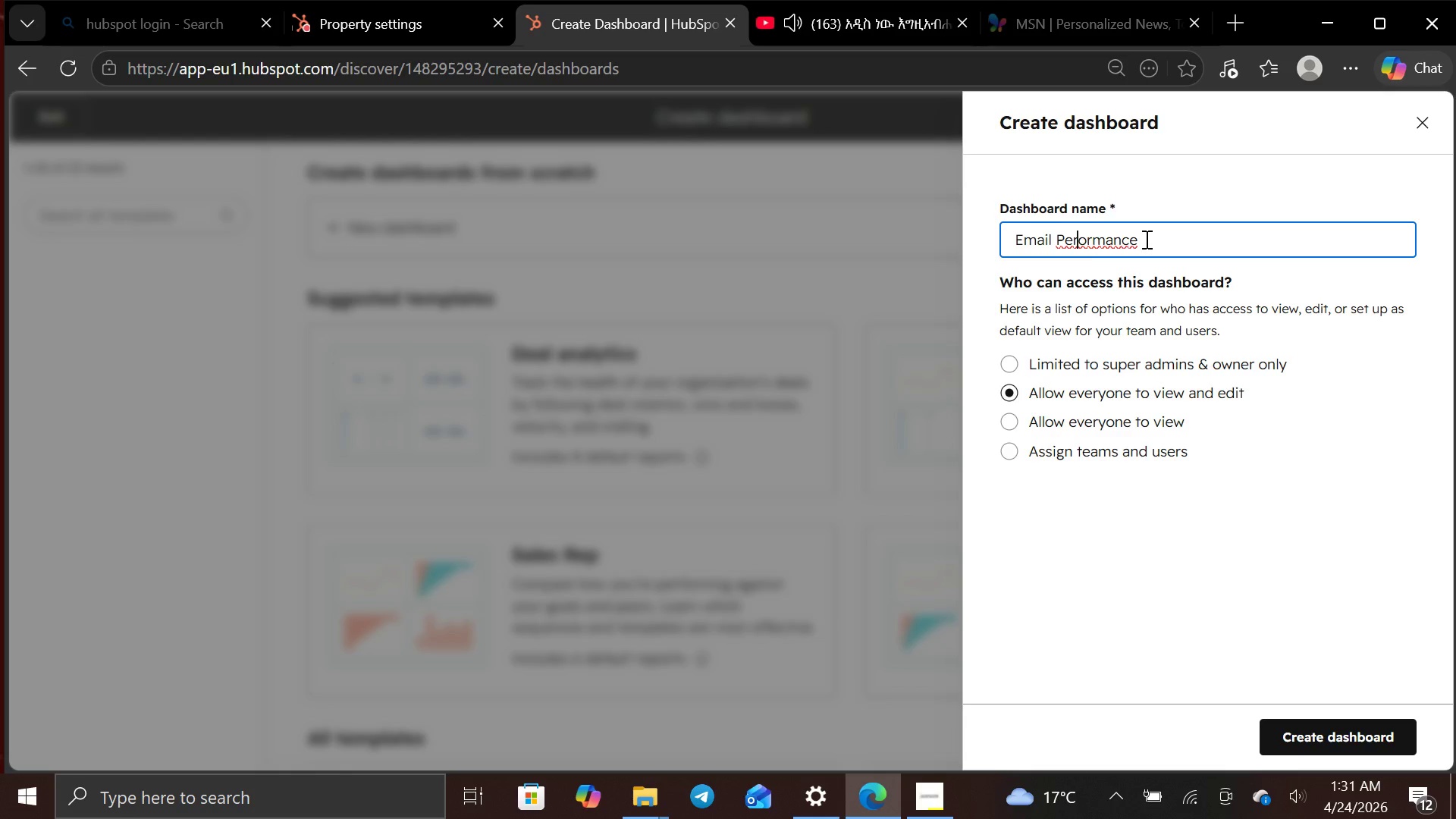 
left_click([1090, 245])
 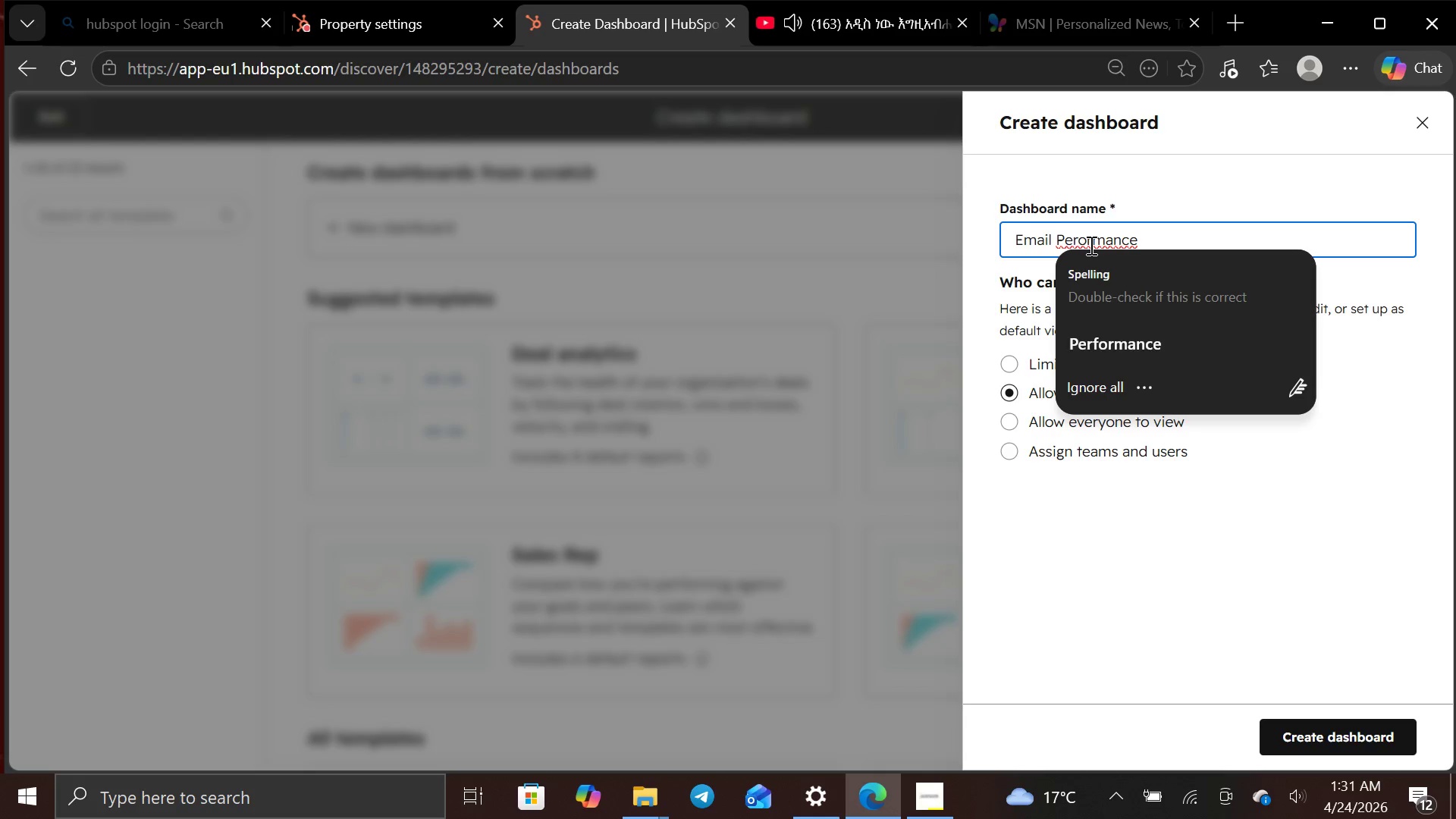 
key(Backspace)
 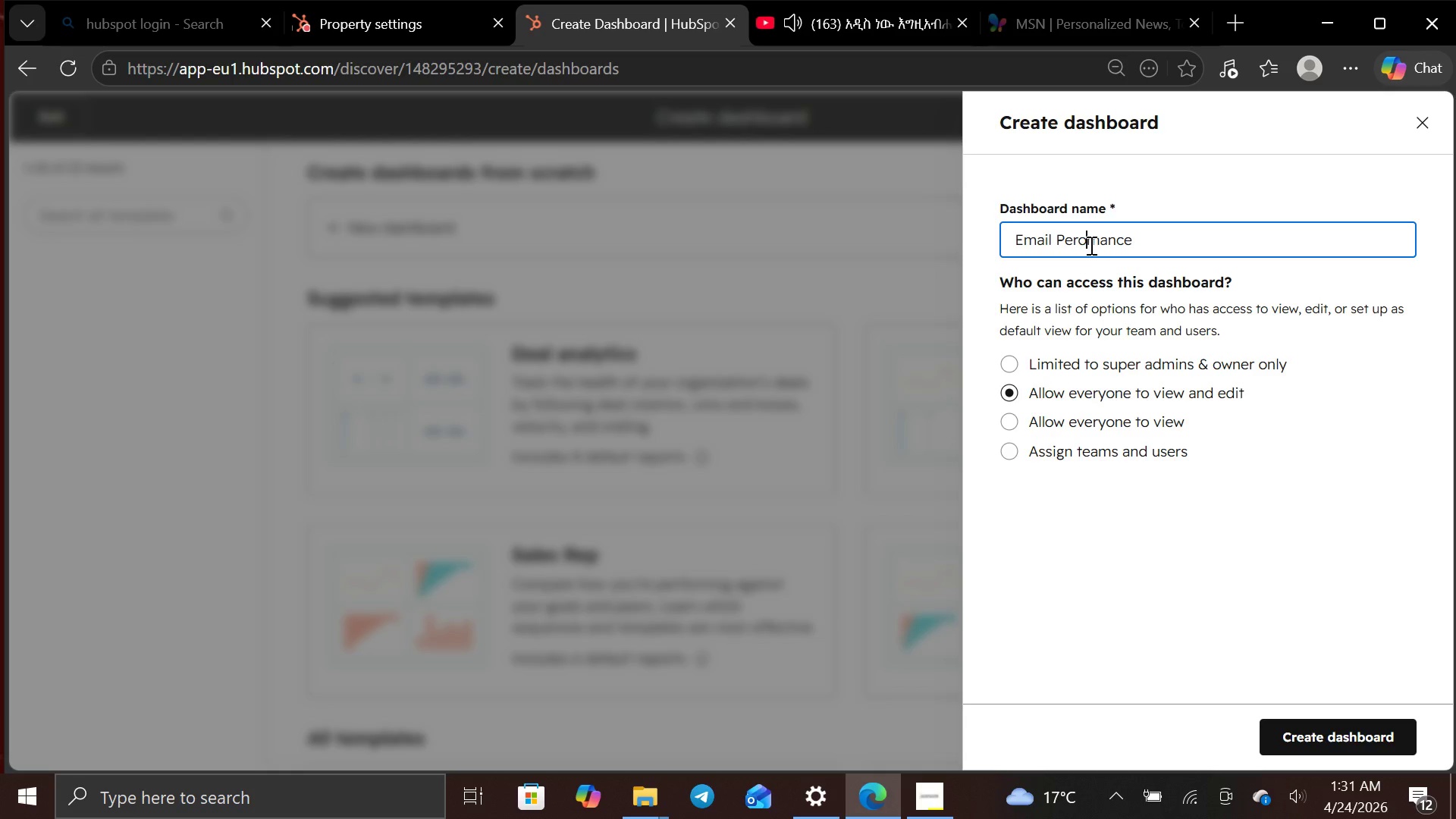 
key(F)
 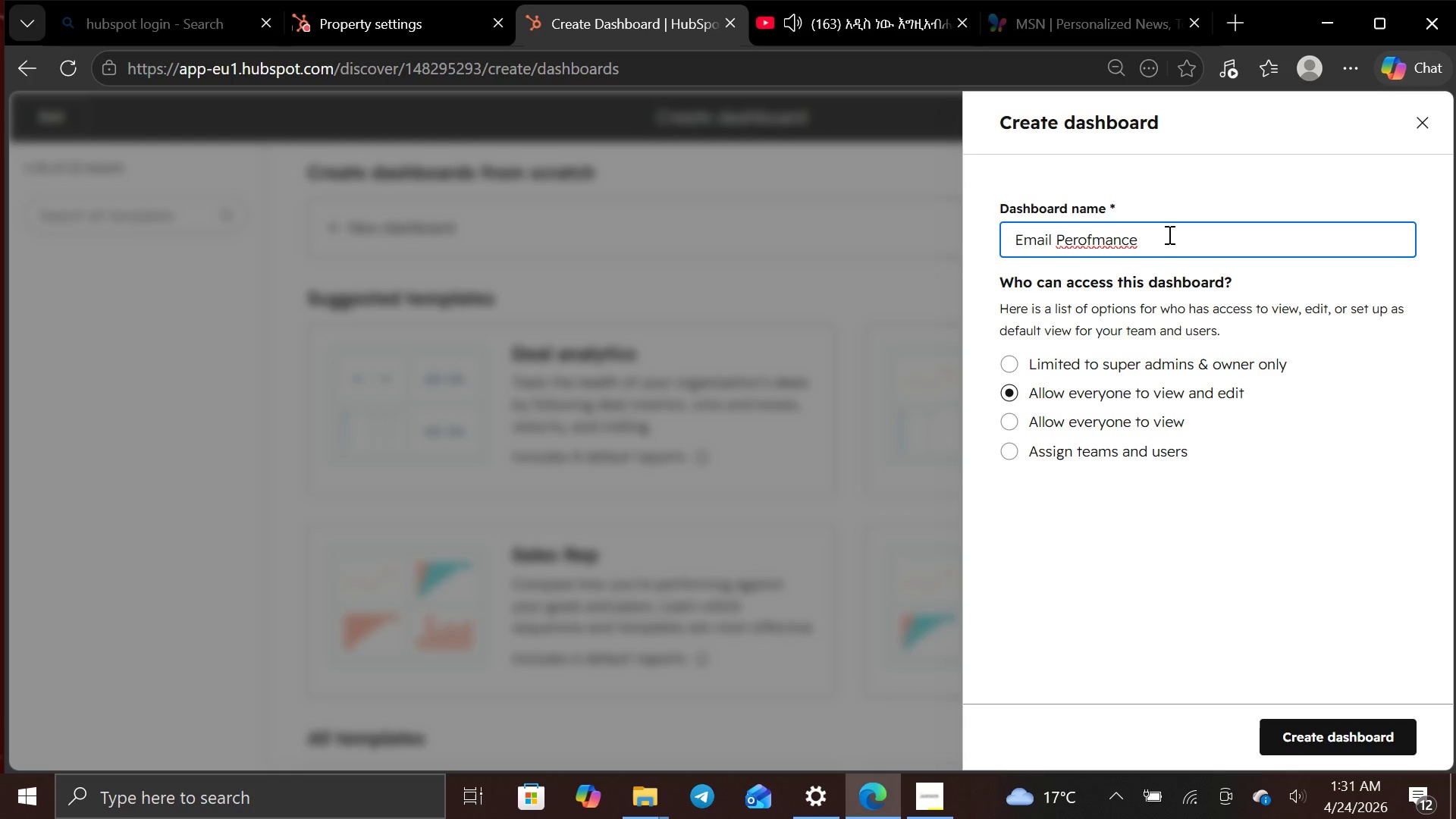 
key(R)
 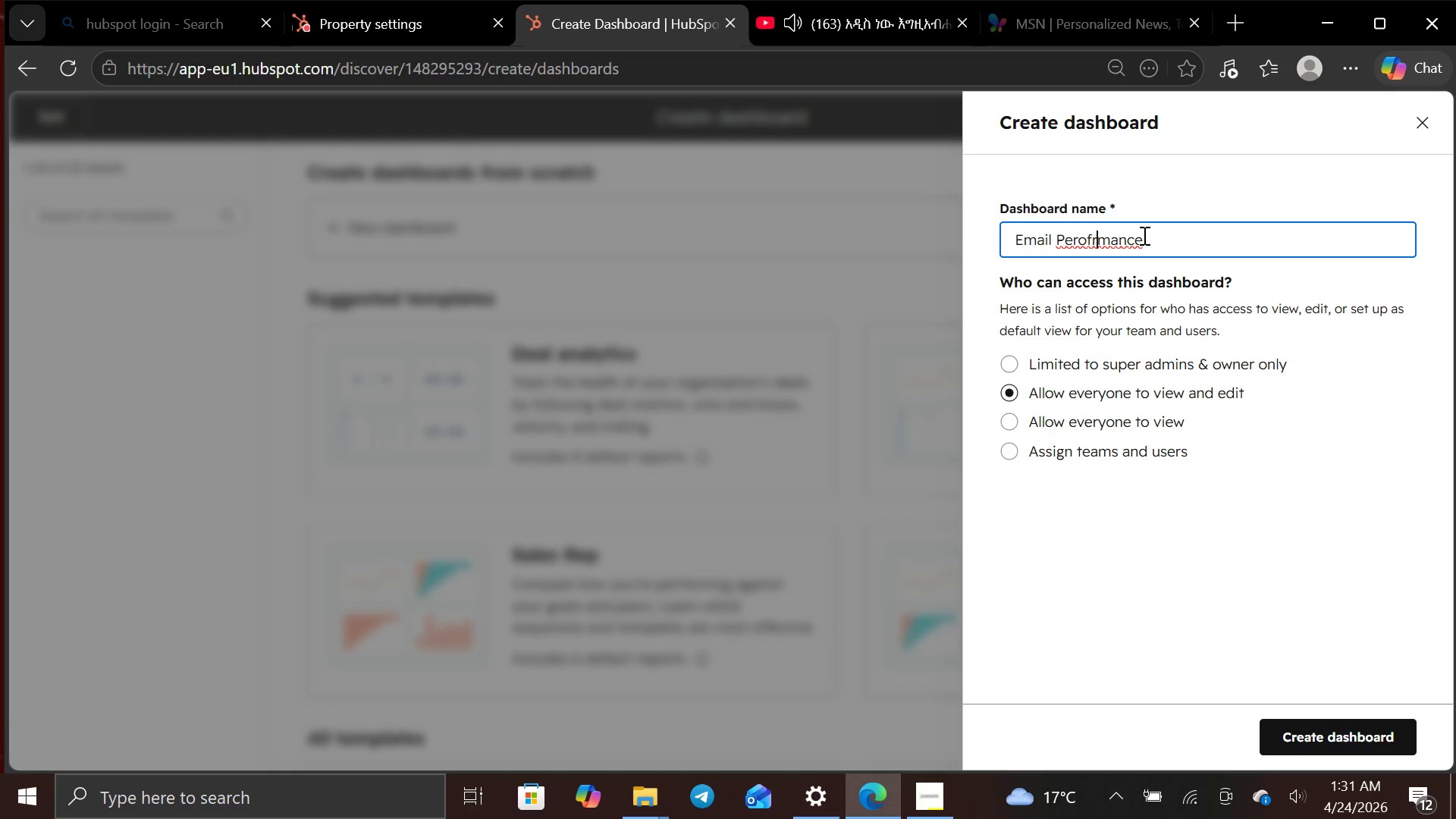 
wait(8.11)
 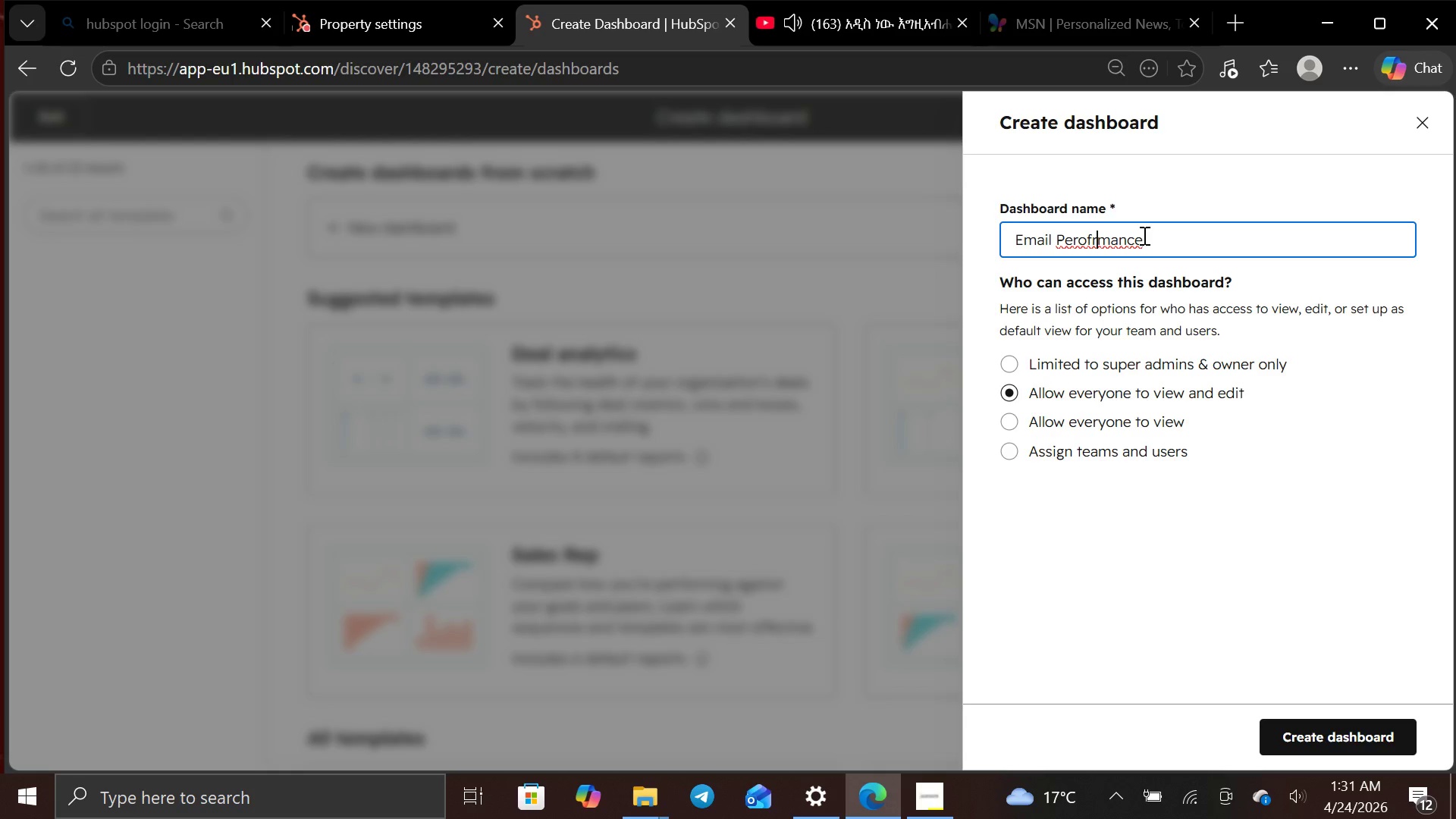 
key(Backspace)
 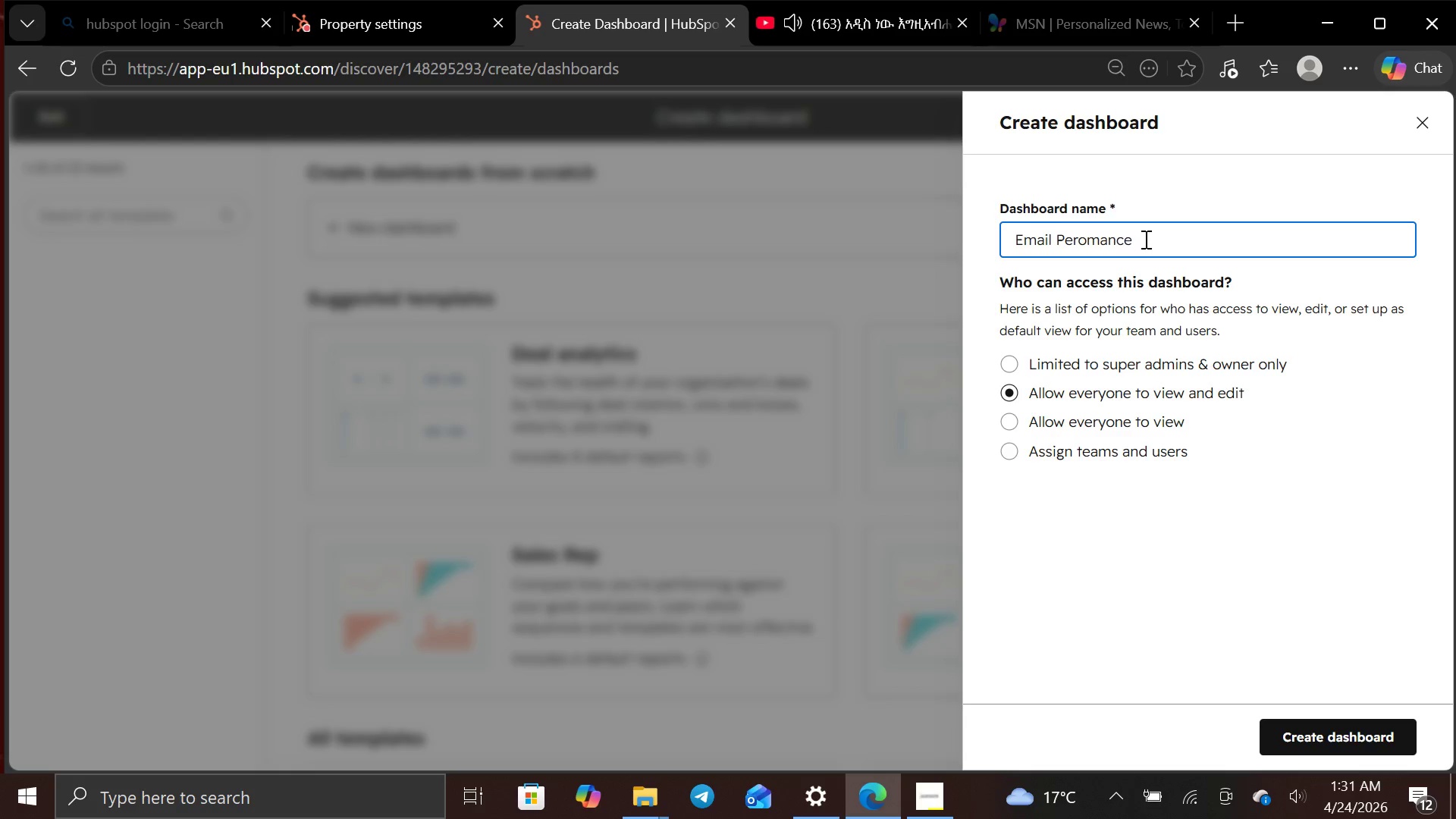 
key(Backspace)
 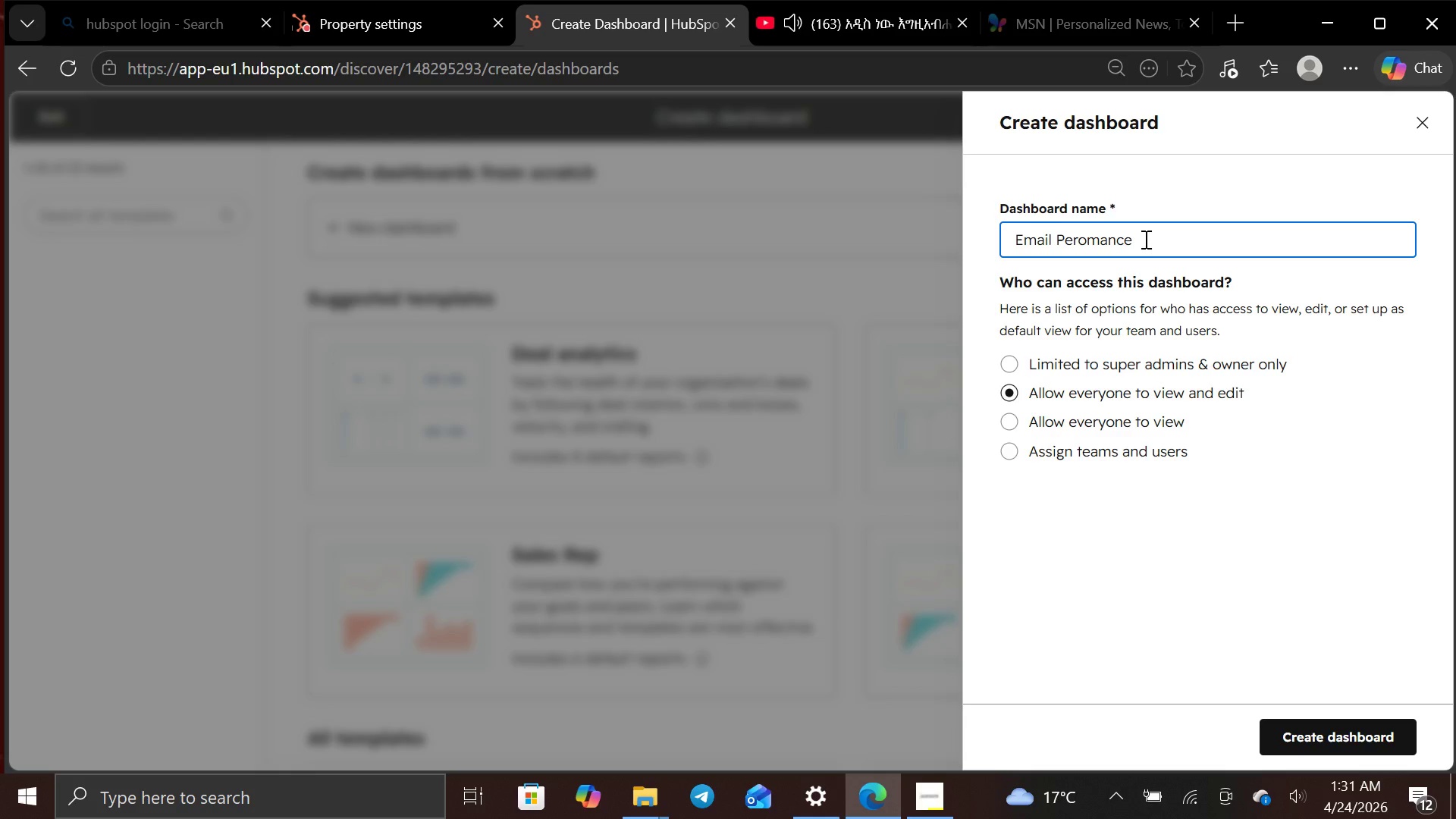 
key(ArrowRight)
 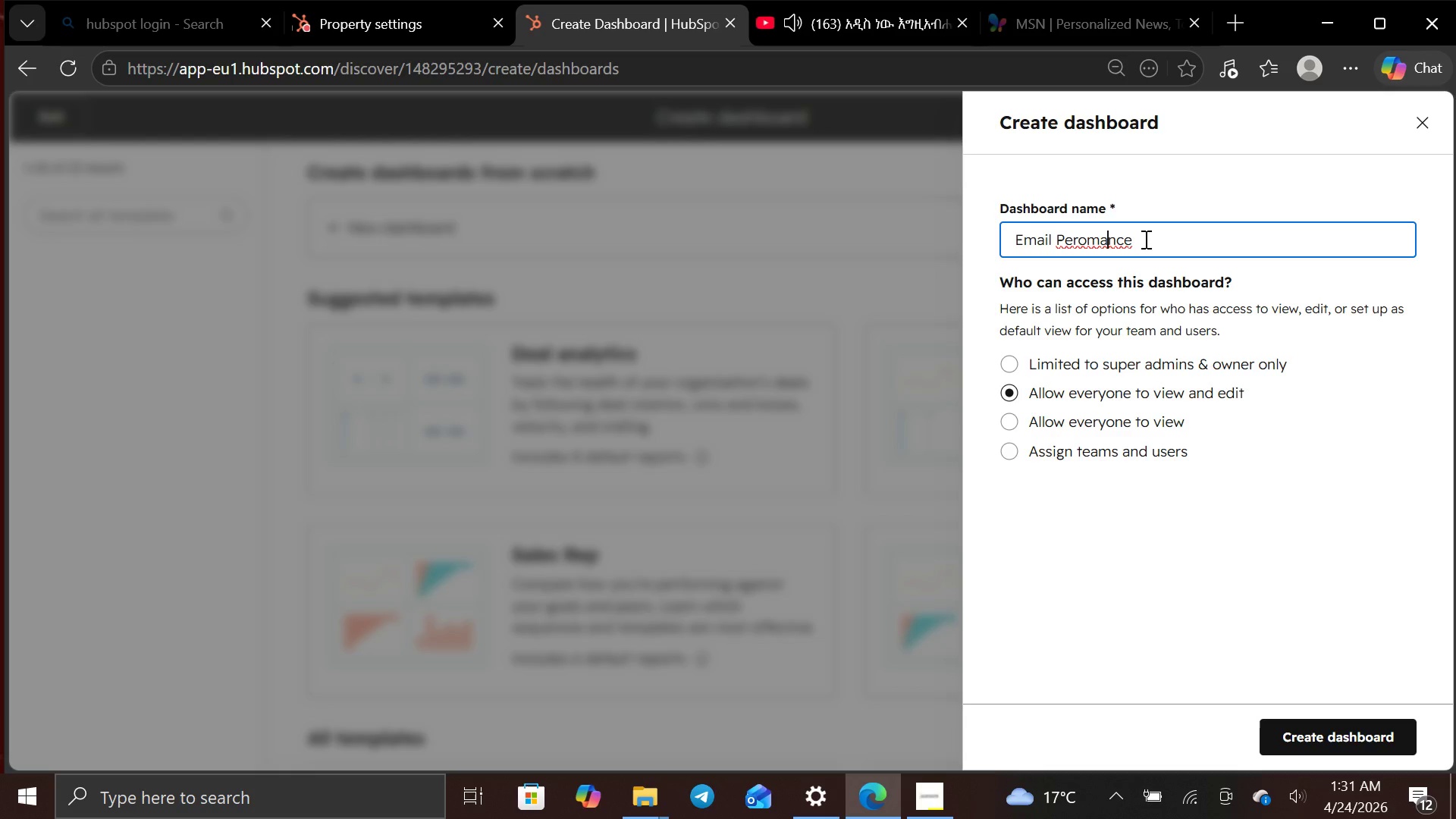 
hold_key(key=ArrowRight, duration=0.67)
 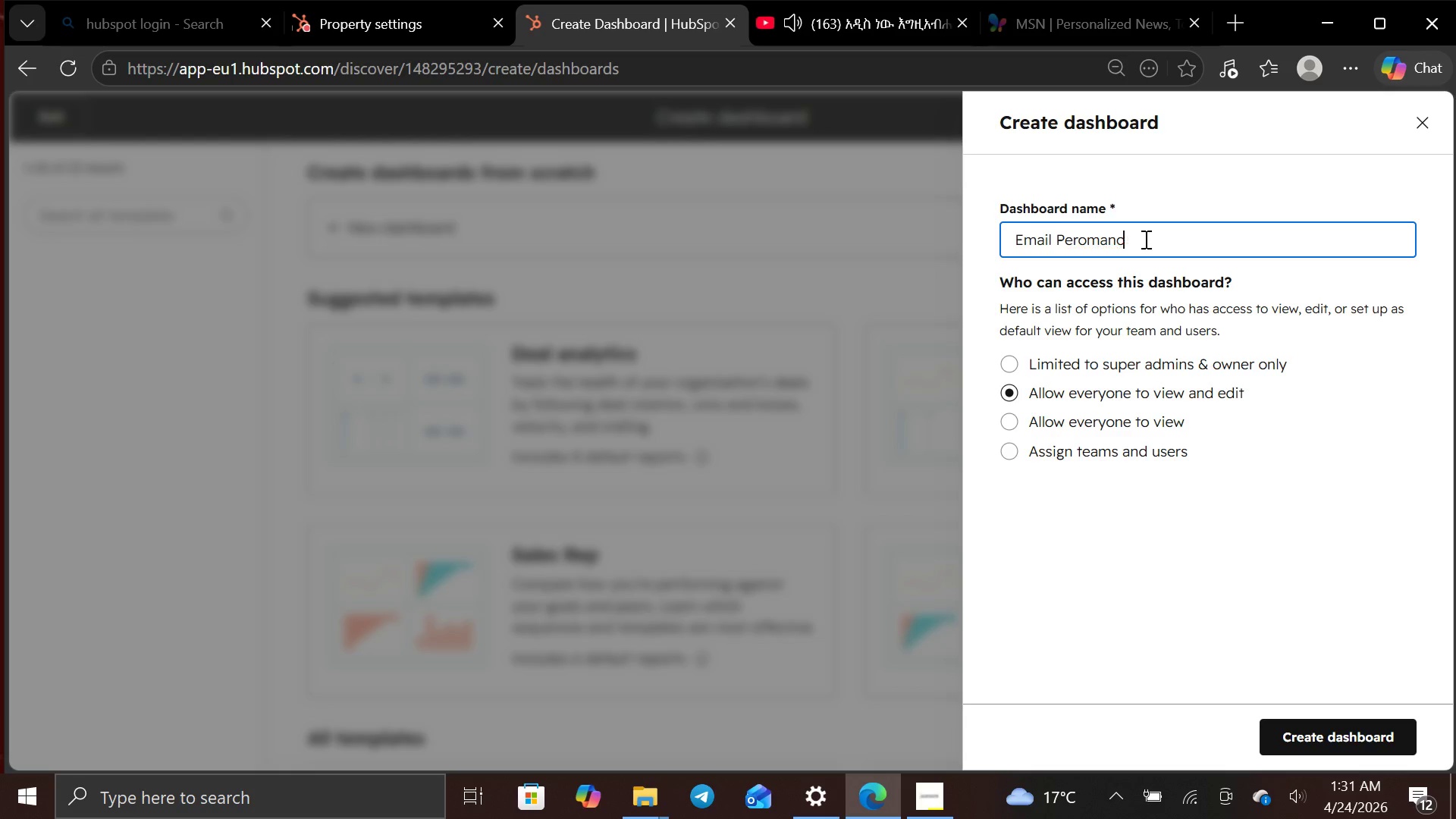 
key(Backspace)
 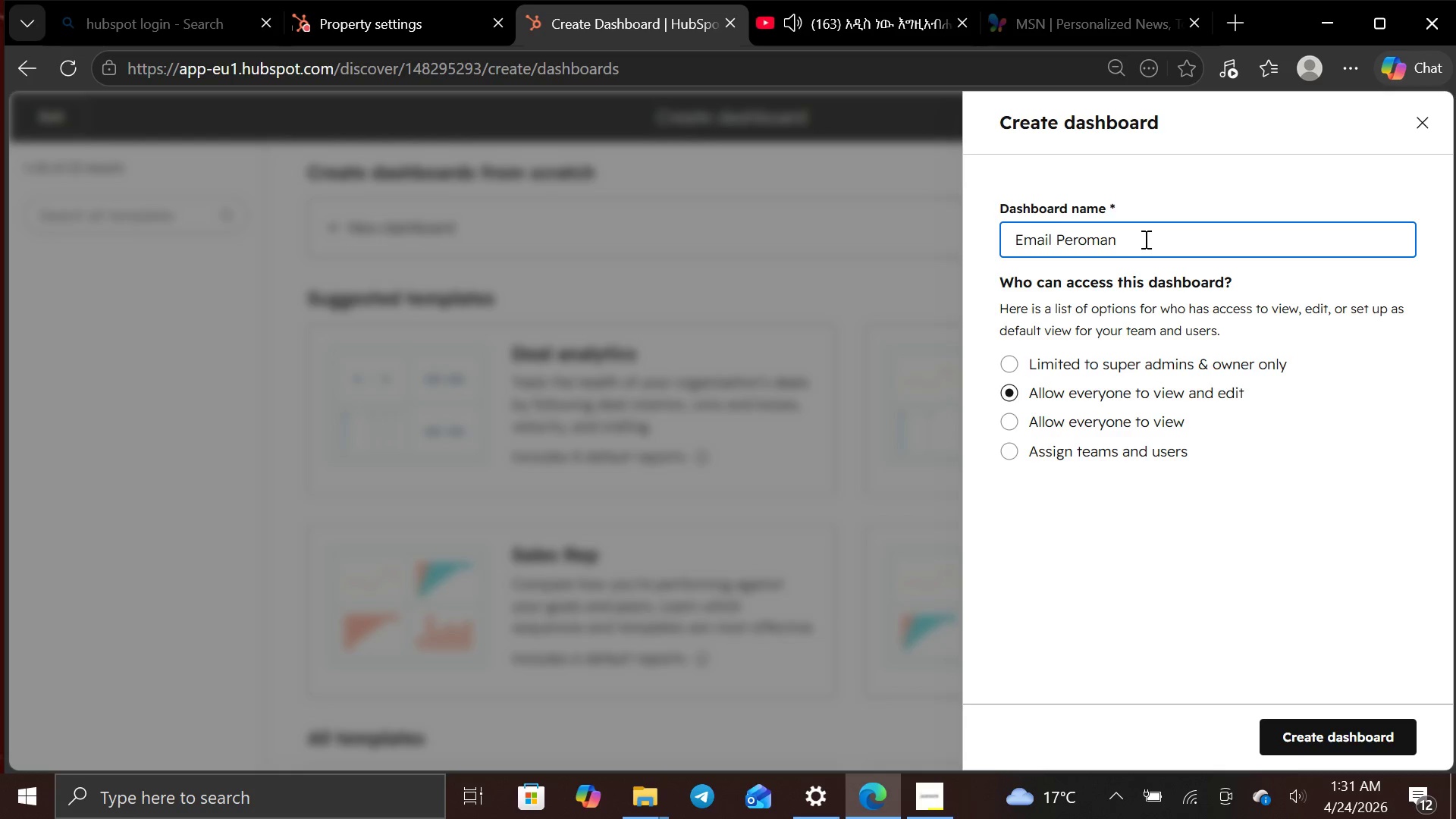 
key(Backspace)
 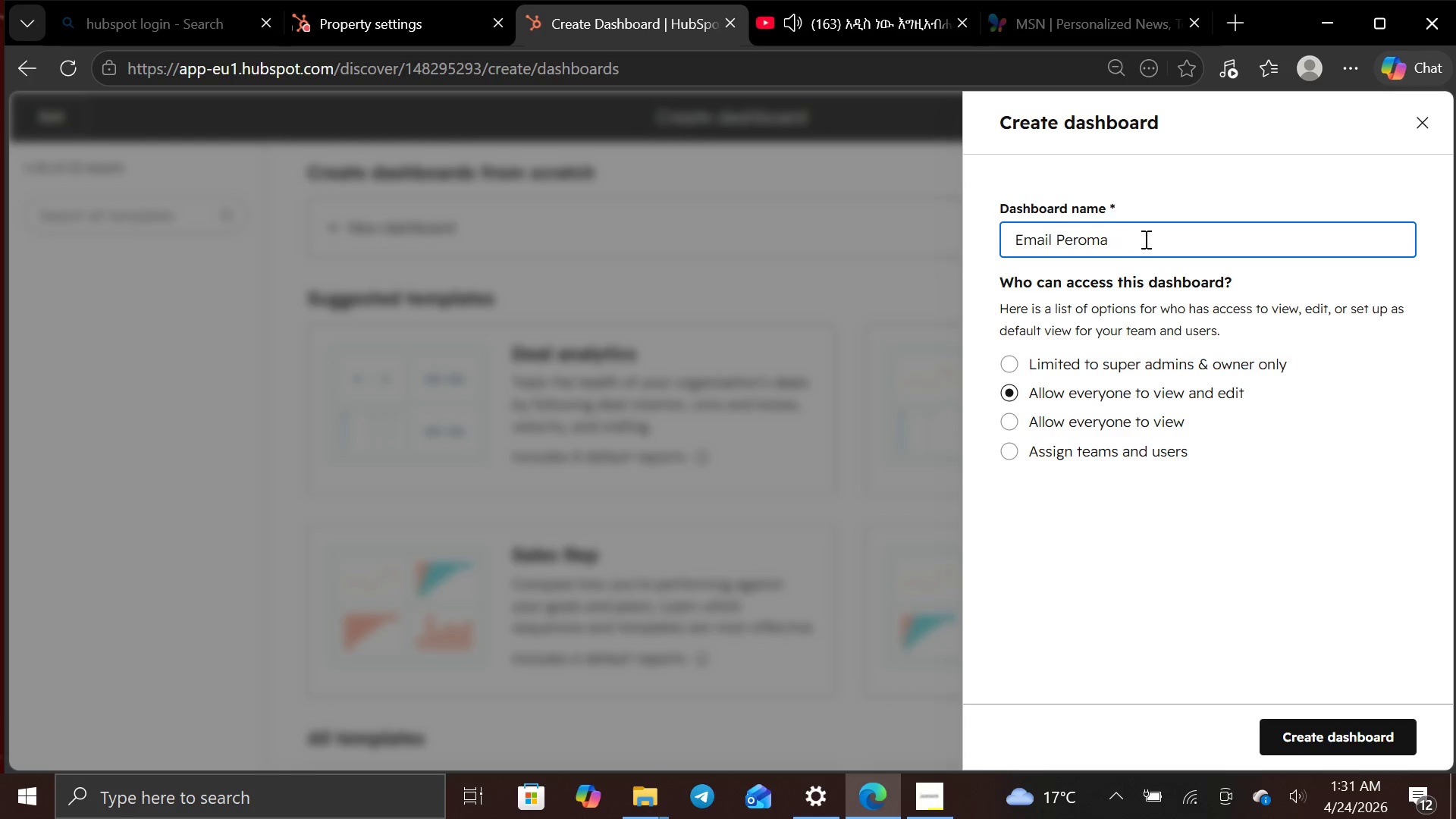 
key(Backspace)
 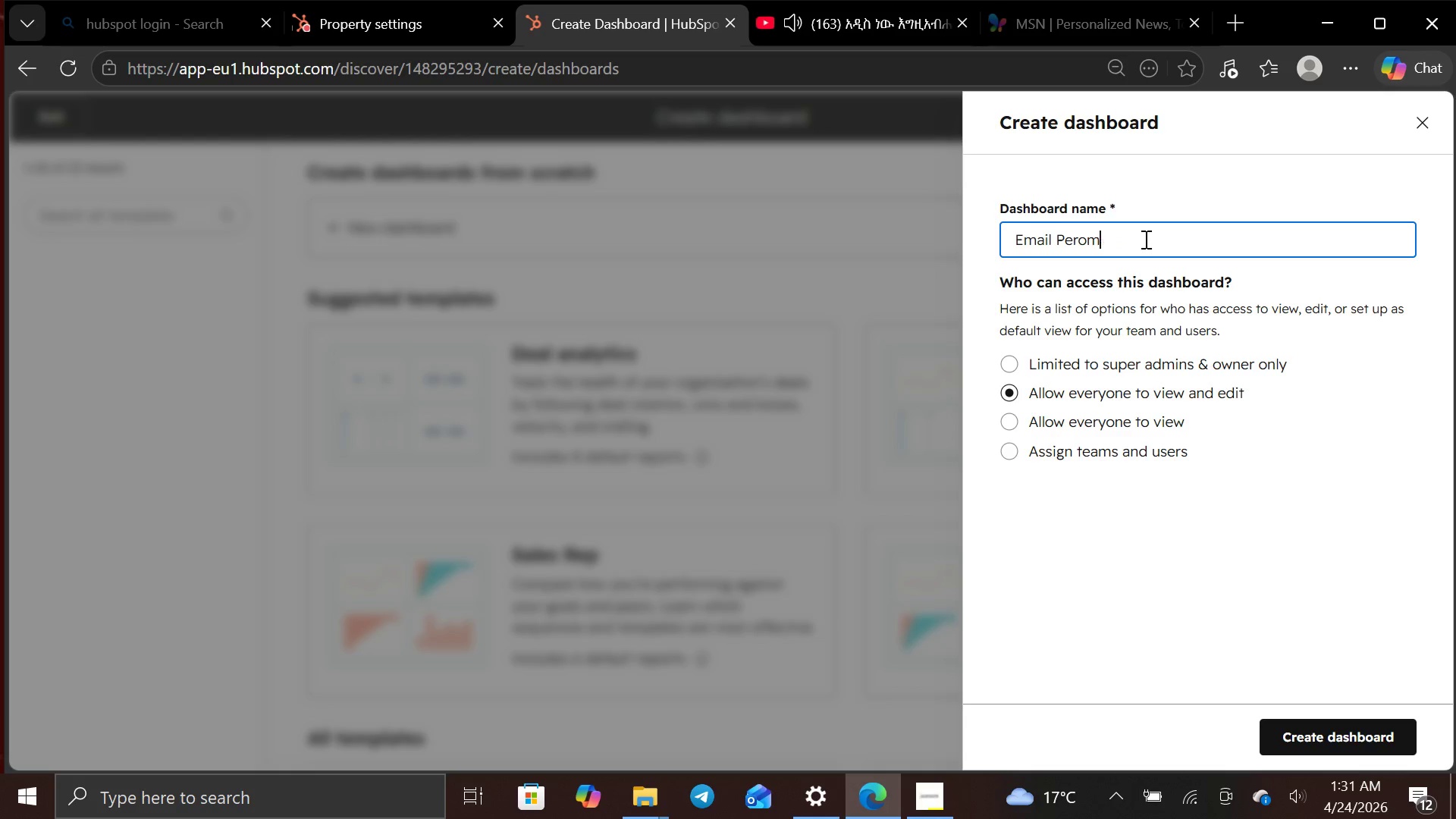 
key(Backspace)
 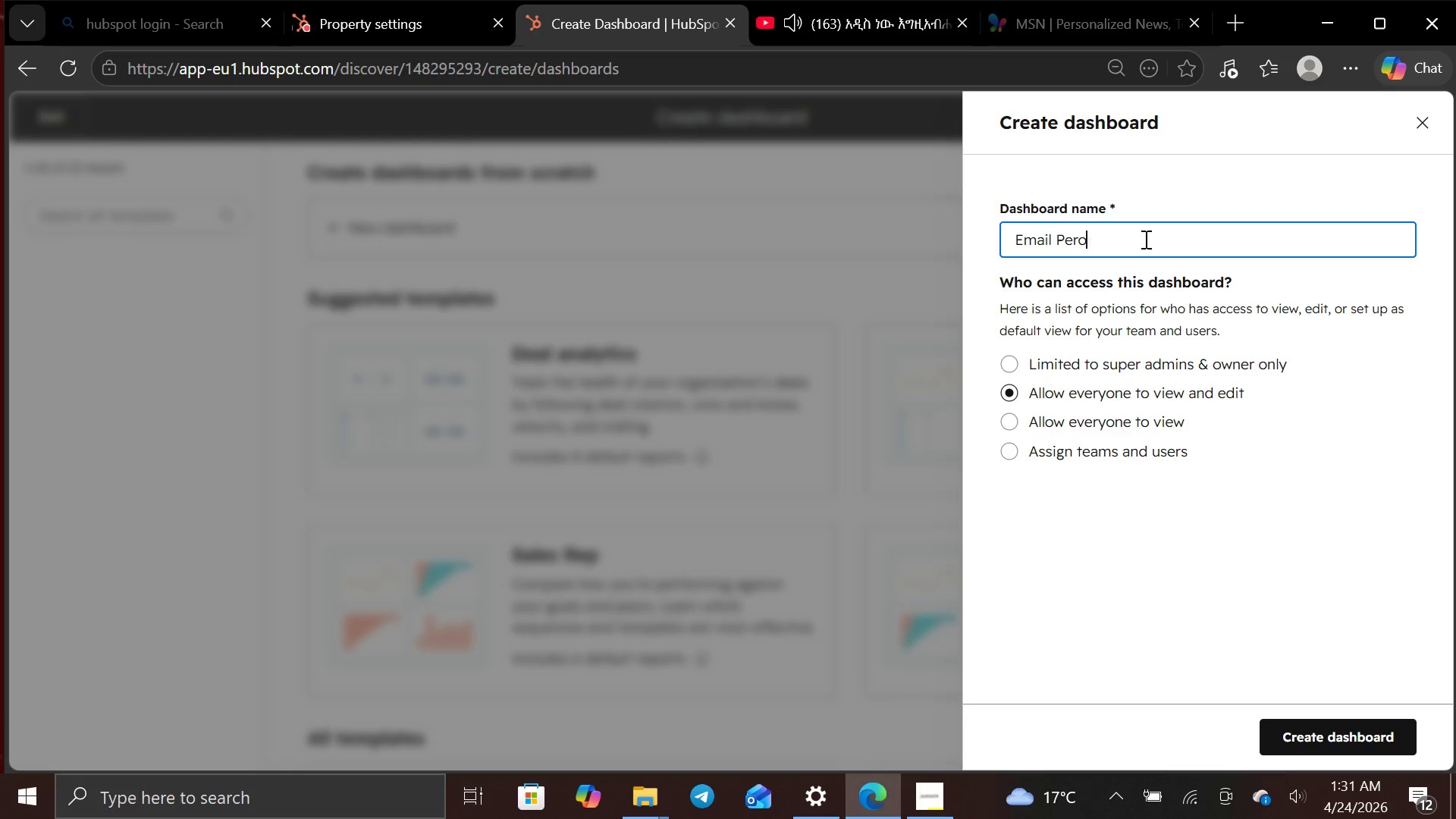 
key(Backspace)
 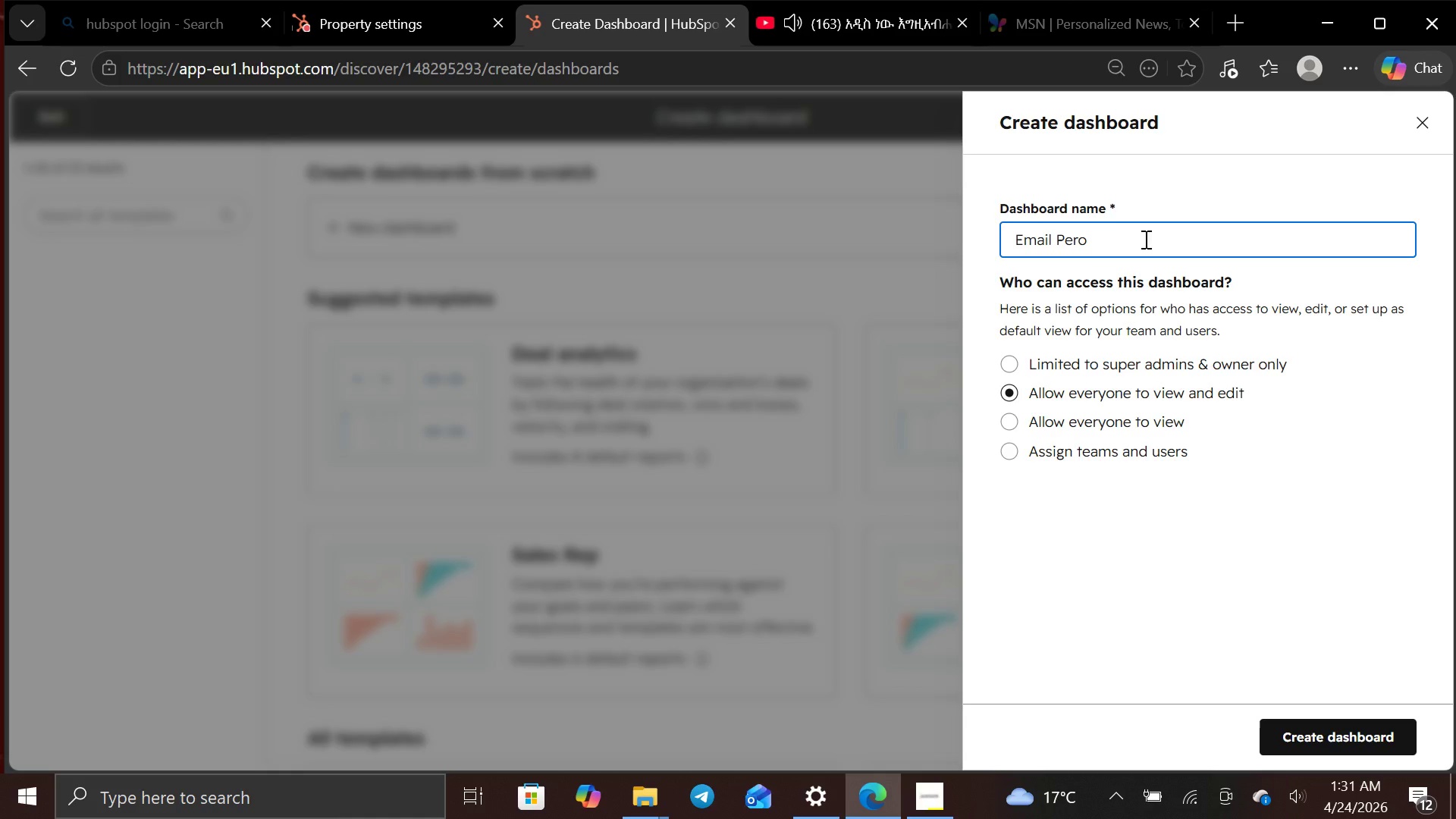 
key(Backspace)
key(Backspace)
type(rformam)
key(Backspace)
type(nce)
 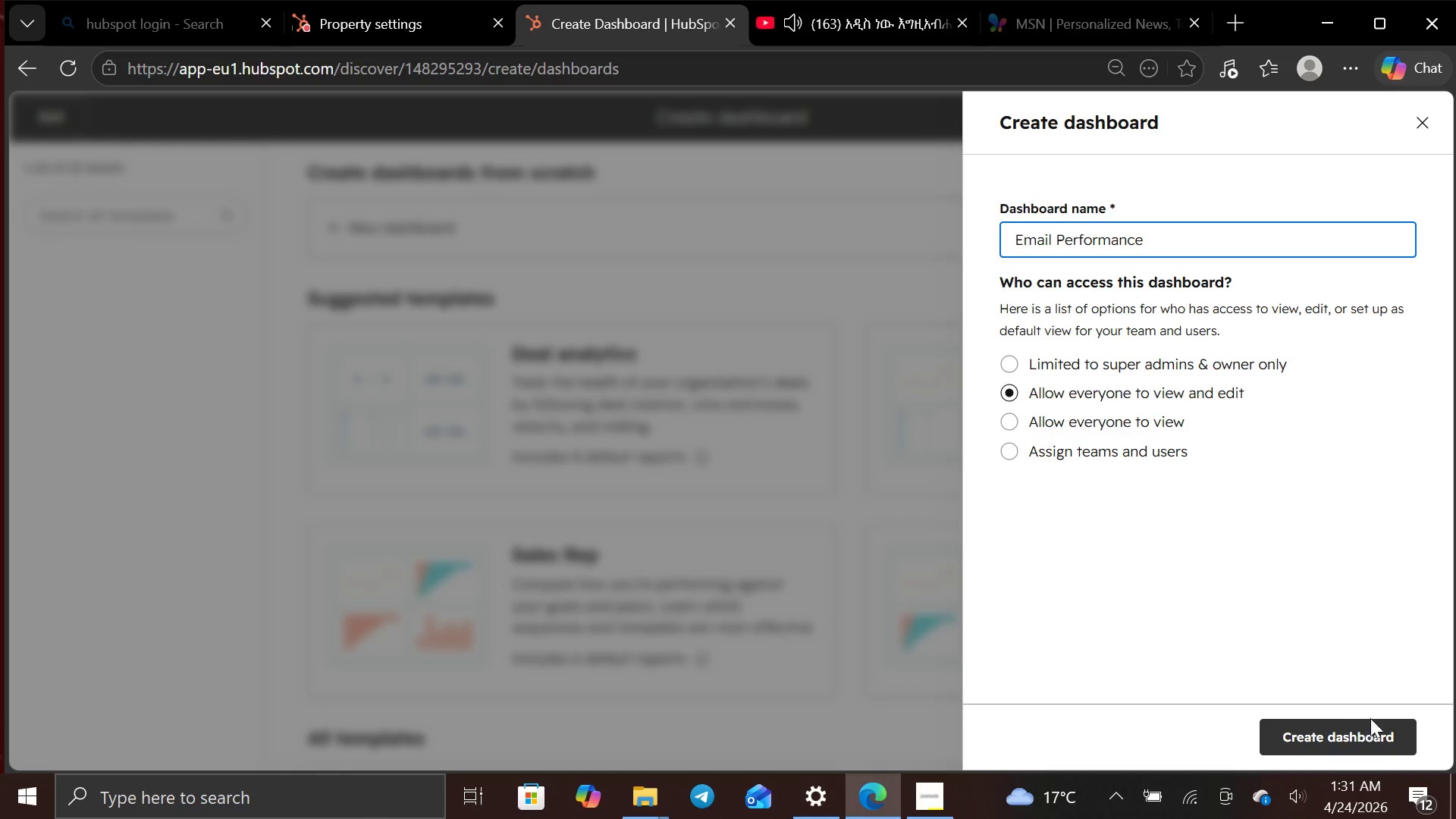 
left_click([1372, 737])
 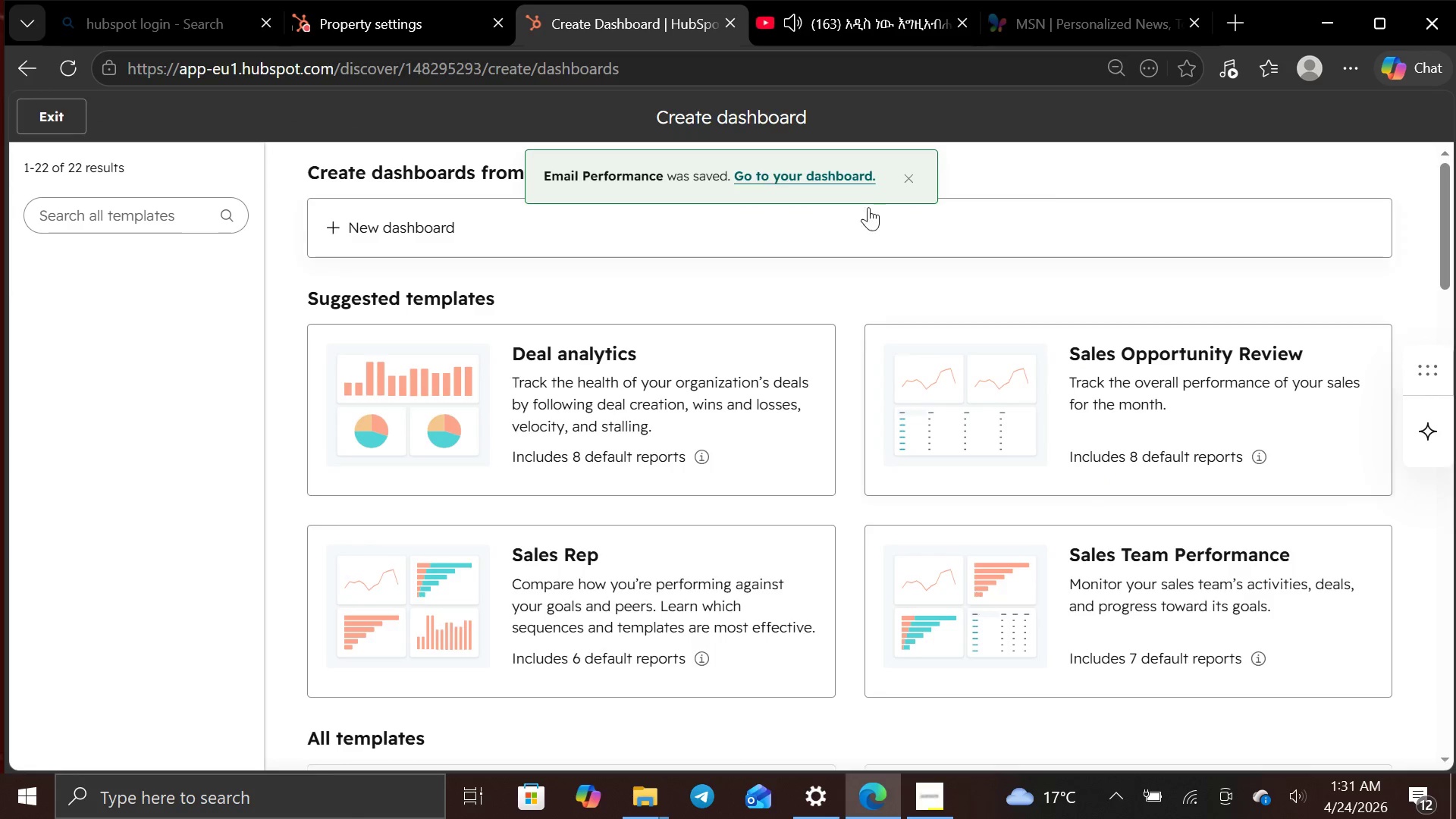 
left_click([842, 172])
 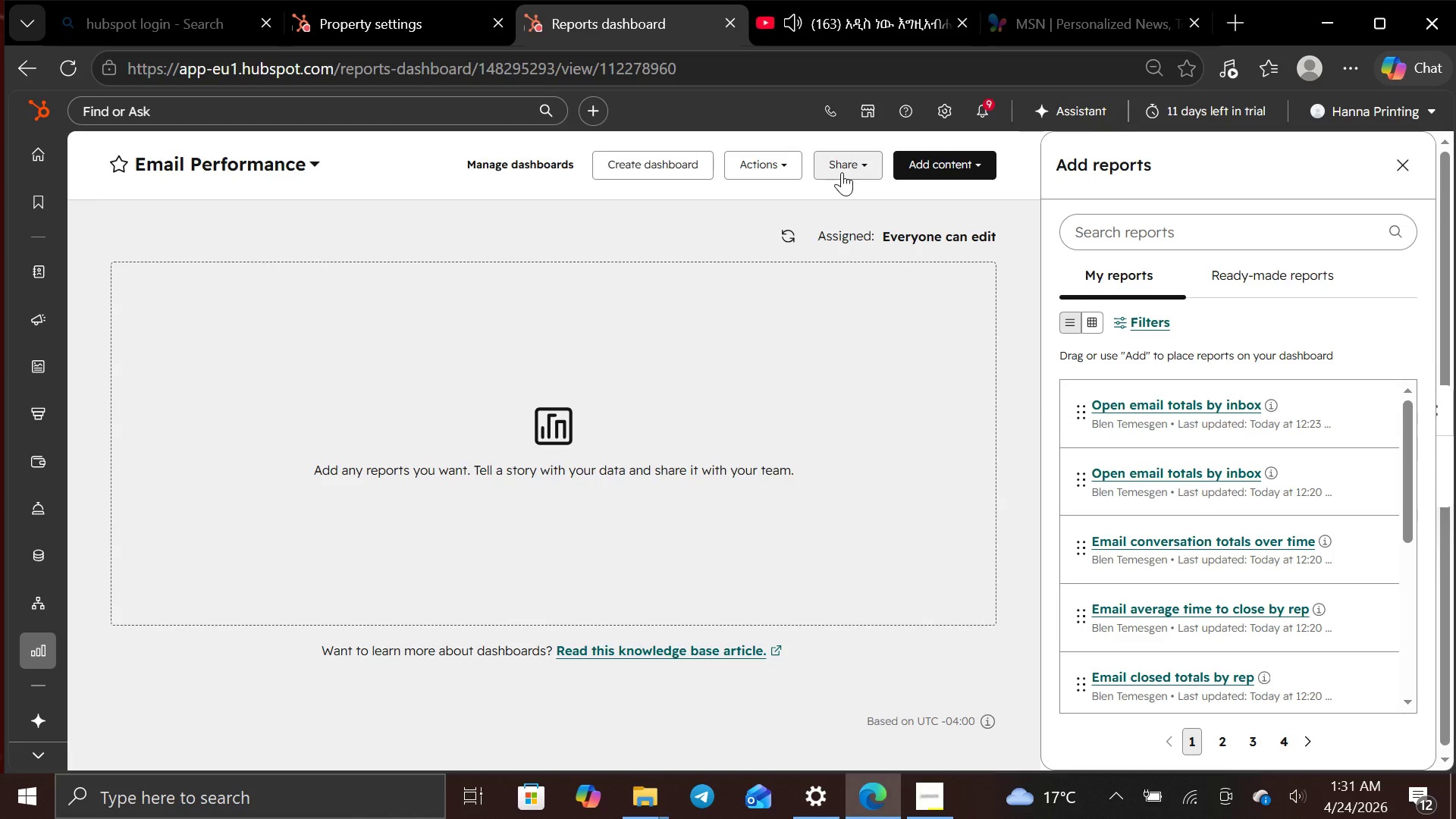 
wait(6.66)
 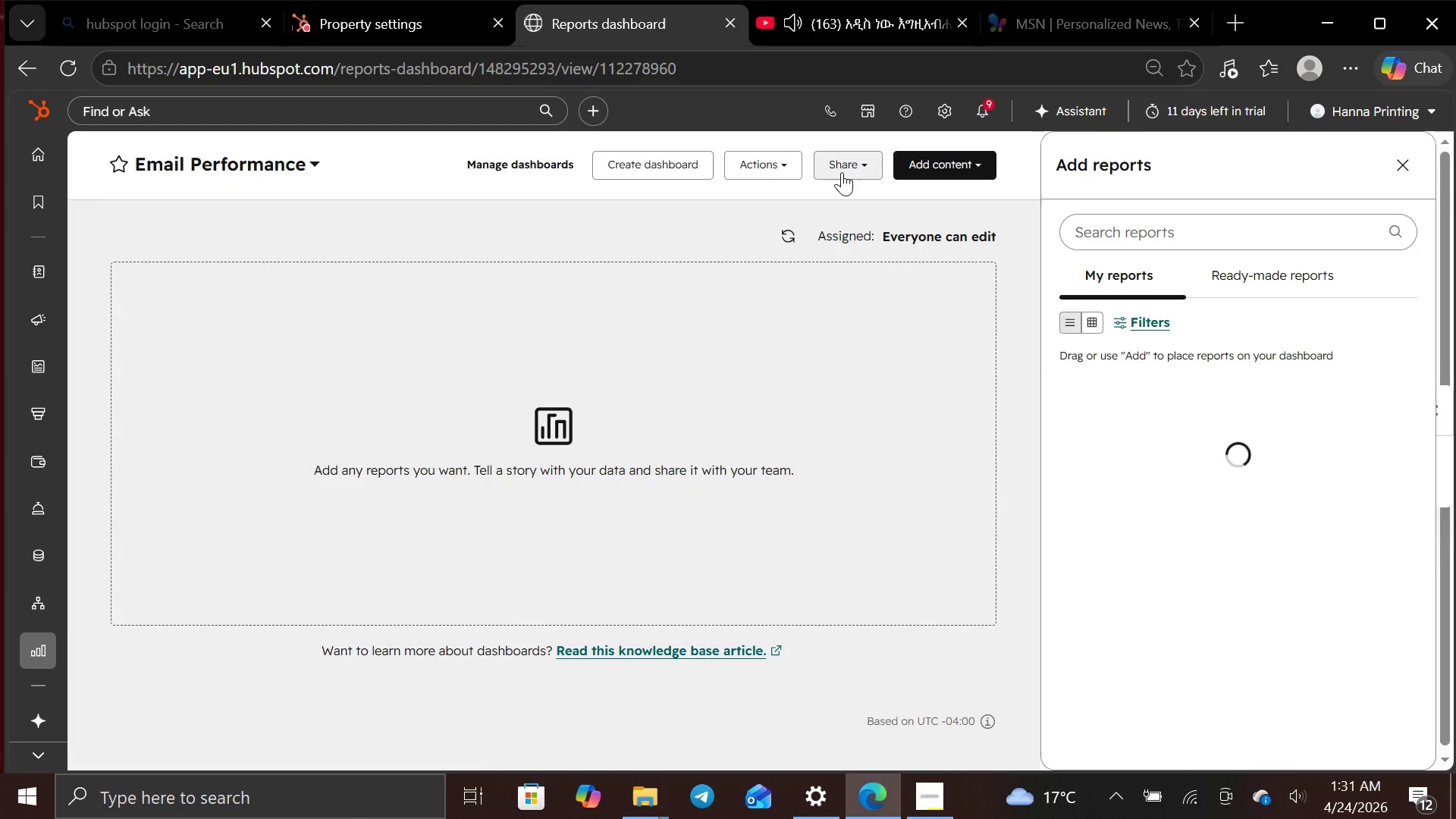 
left_click([1163, 321])
 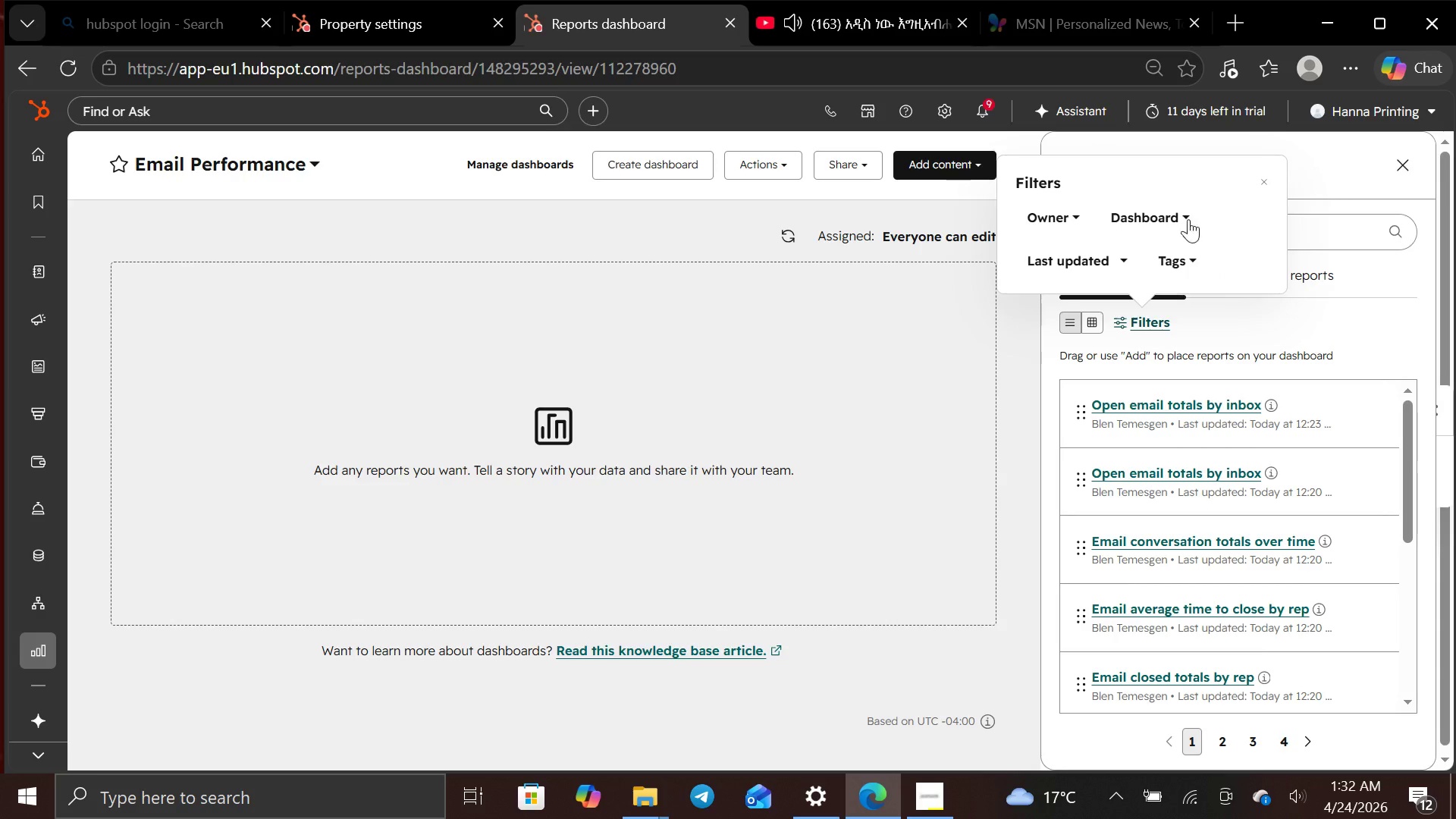 
left_click([1187, 211])
 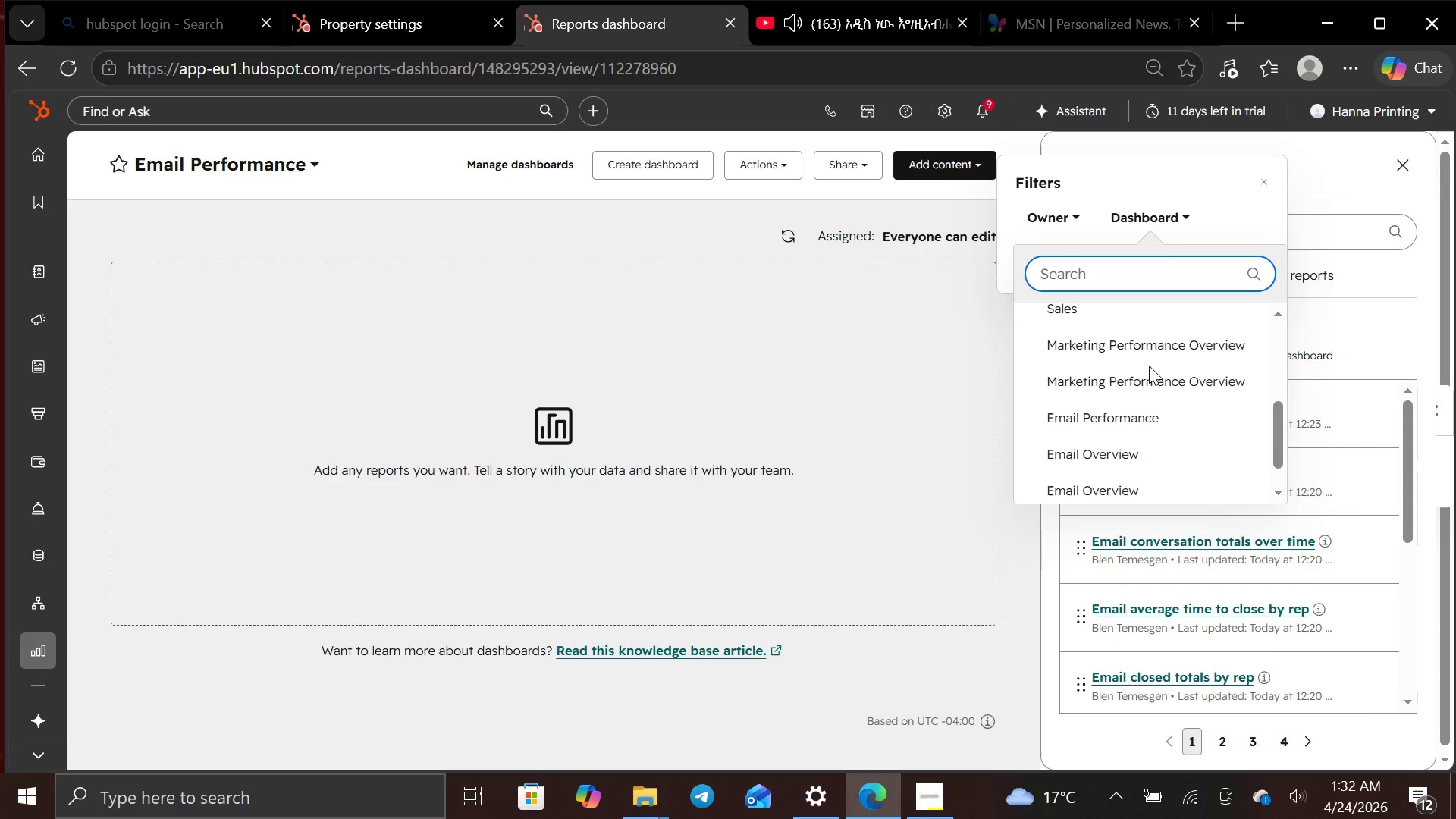 
wait(5.58)
 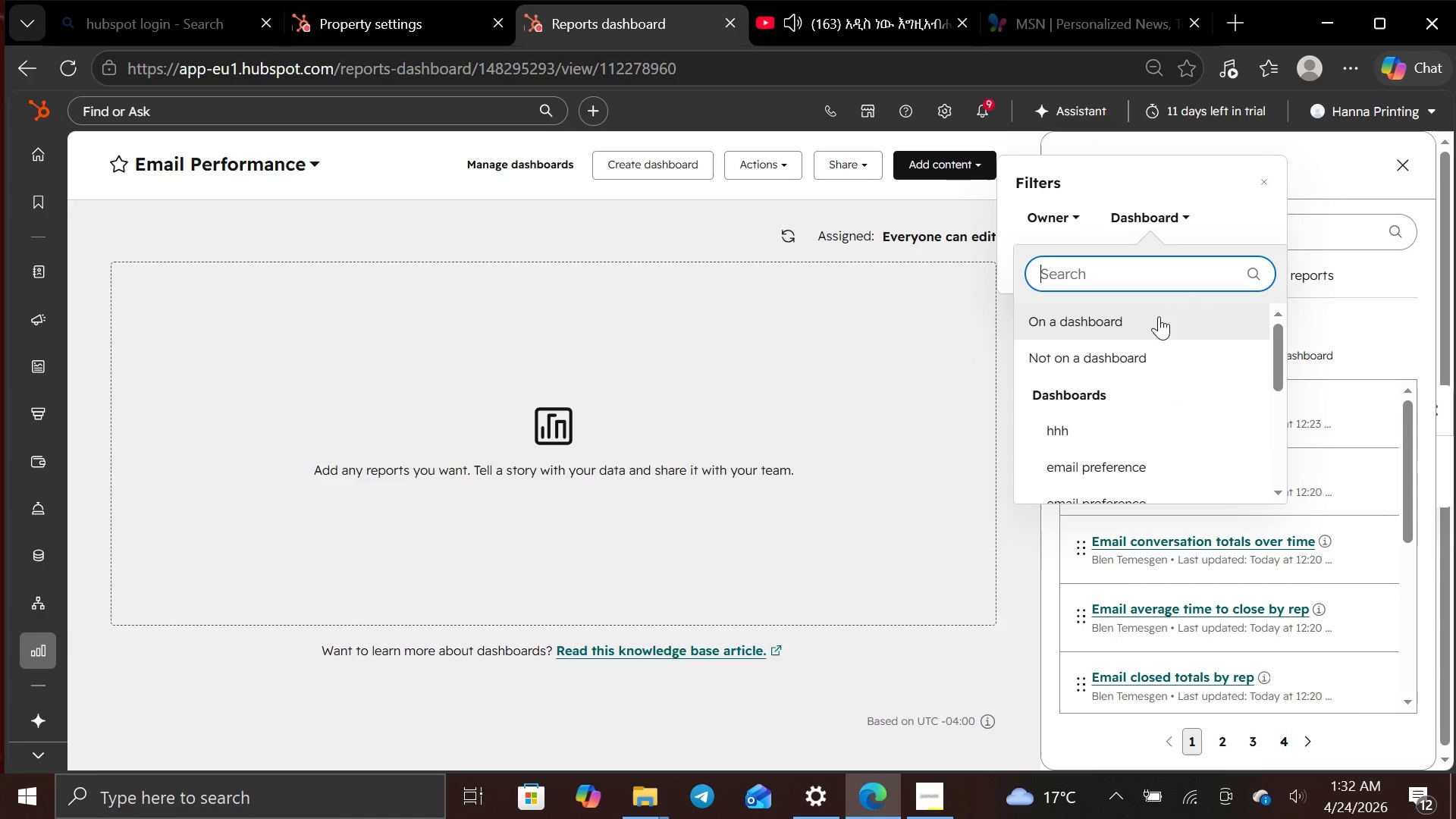 
left_click([1147, 418])
 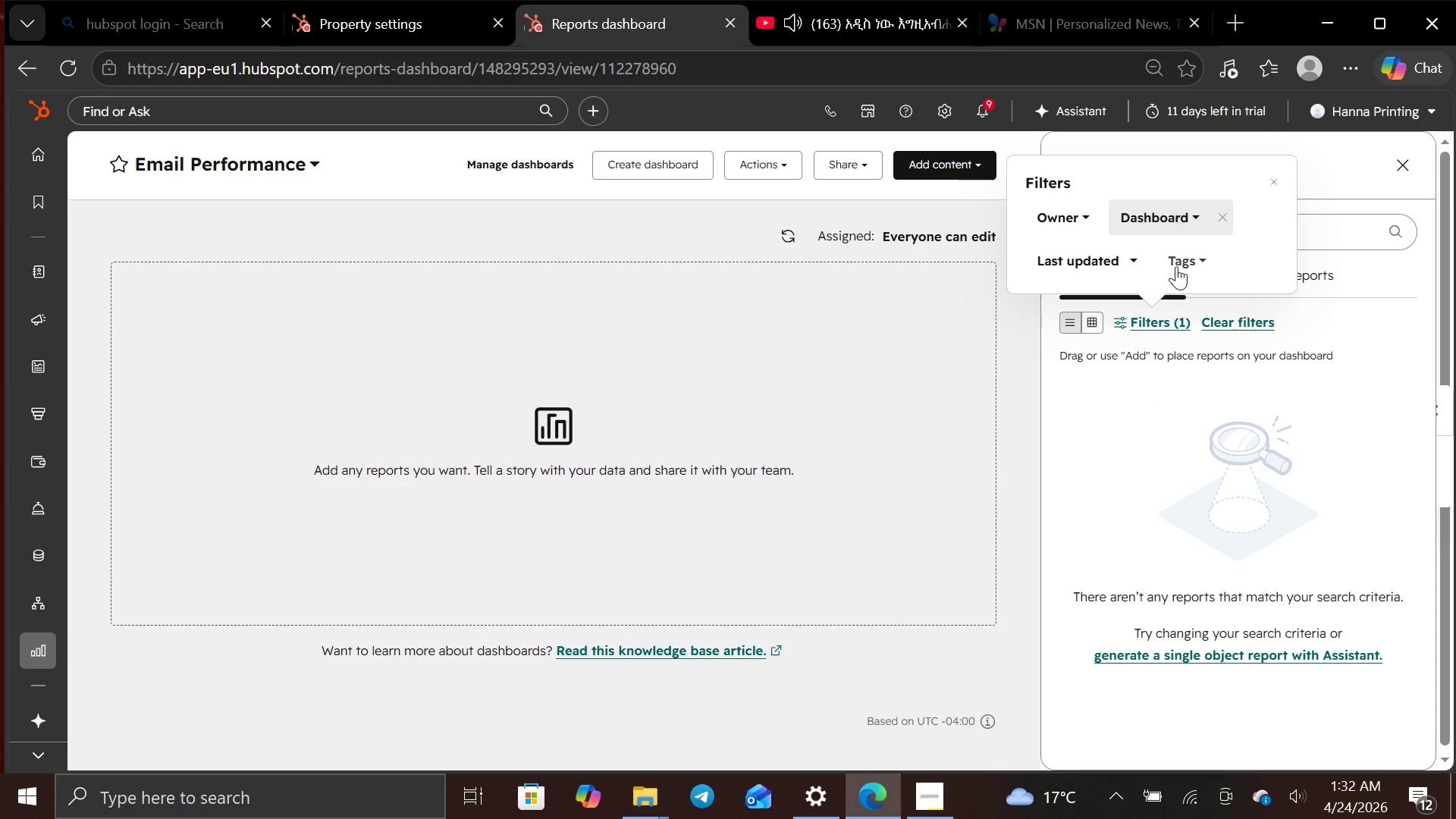 
left_click([1219, 222])
 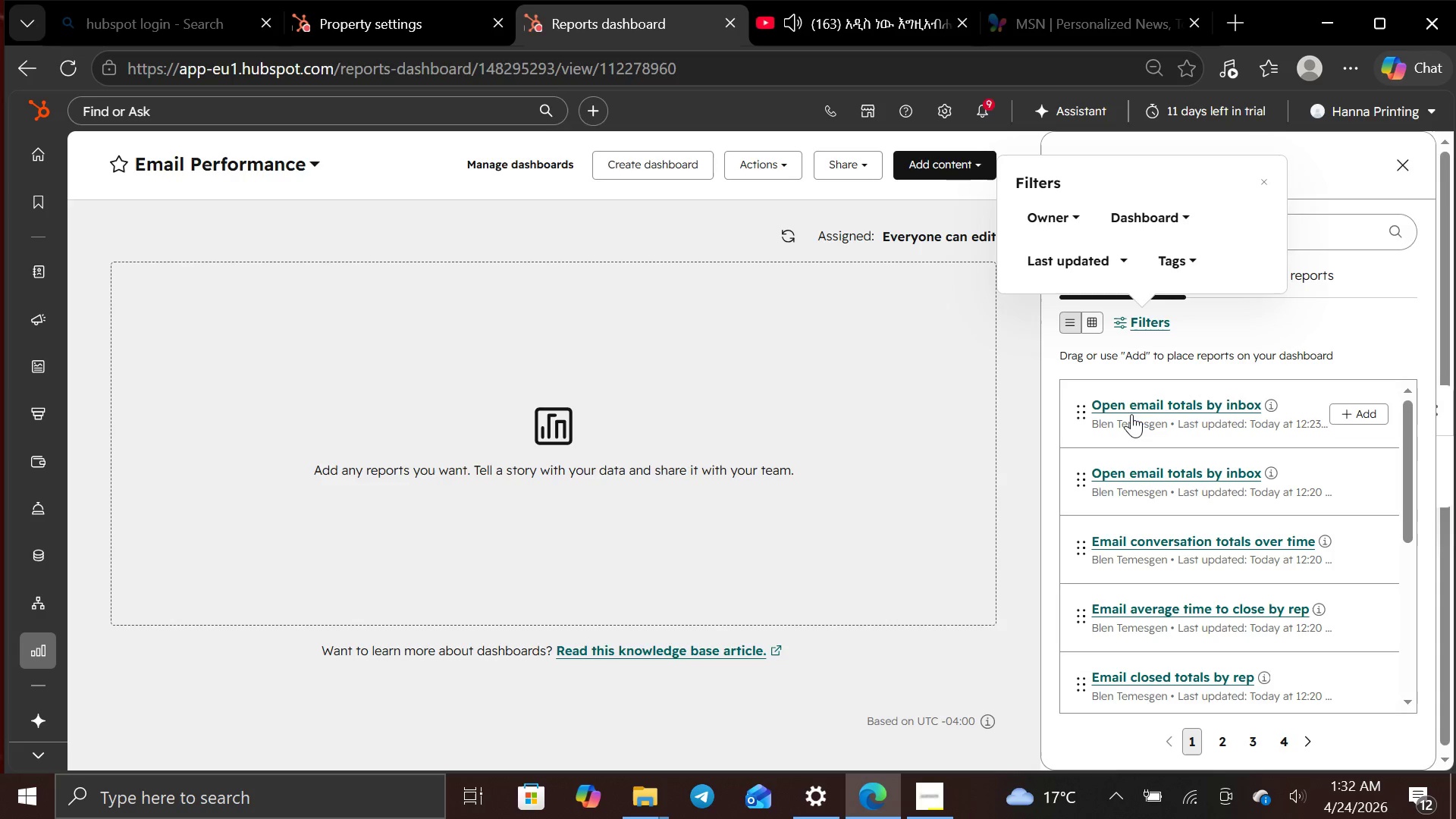 
left_click([1000, 447])
 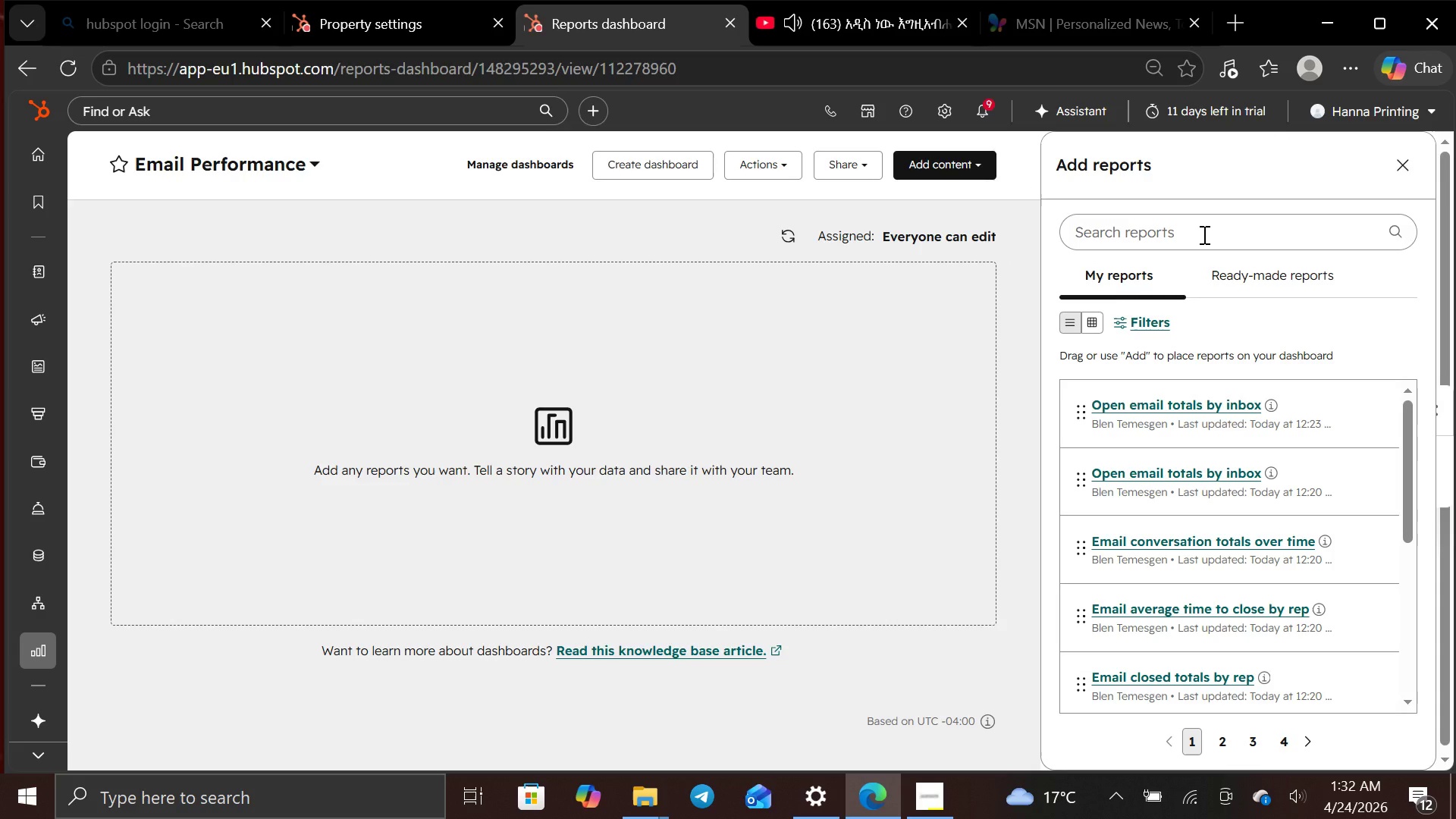 
wait(5.91)
 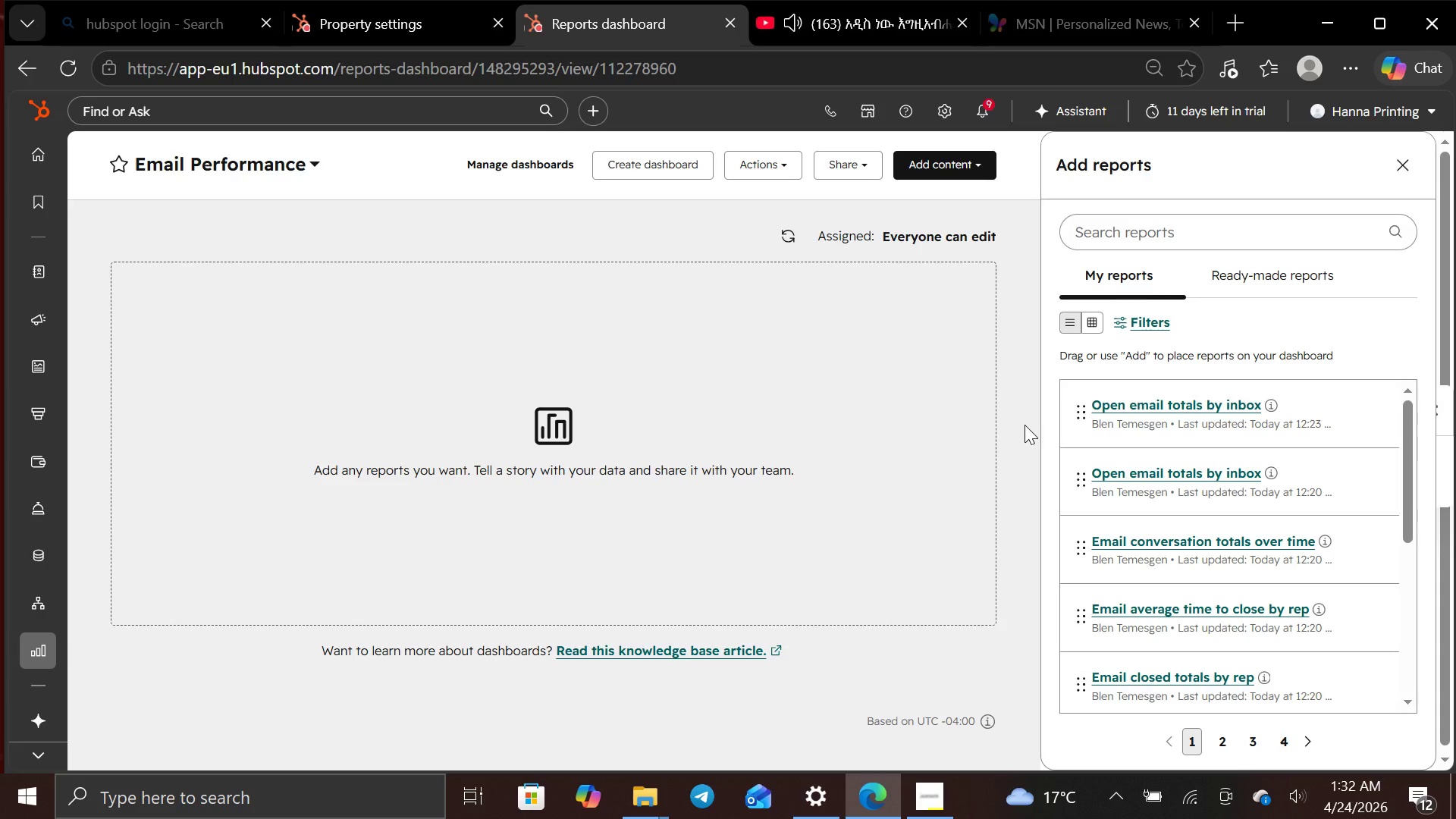 
left_click([1238, 260])
 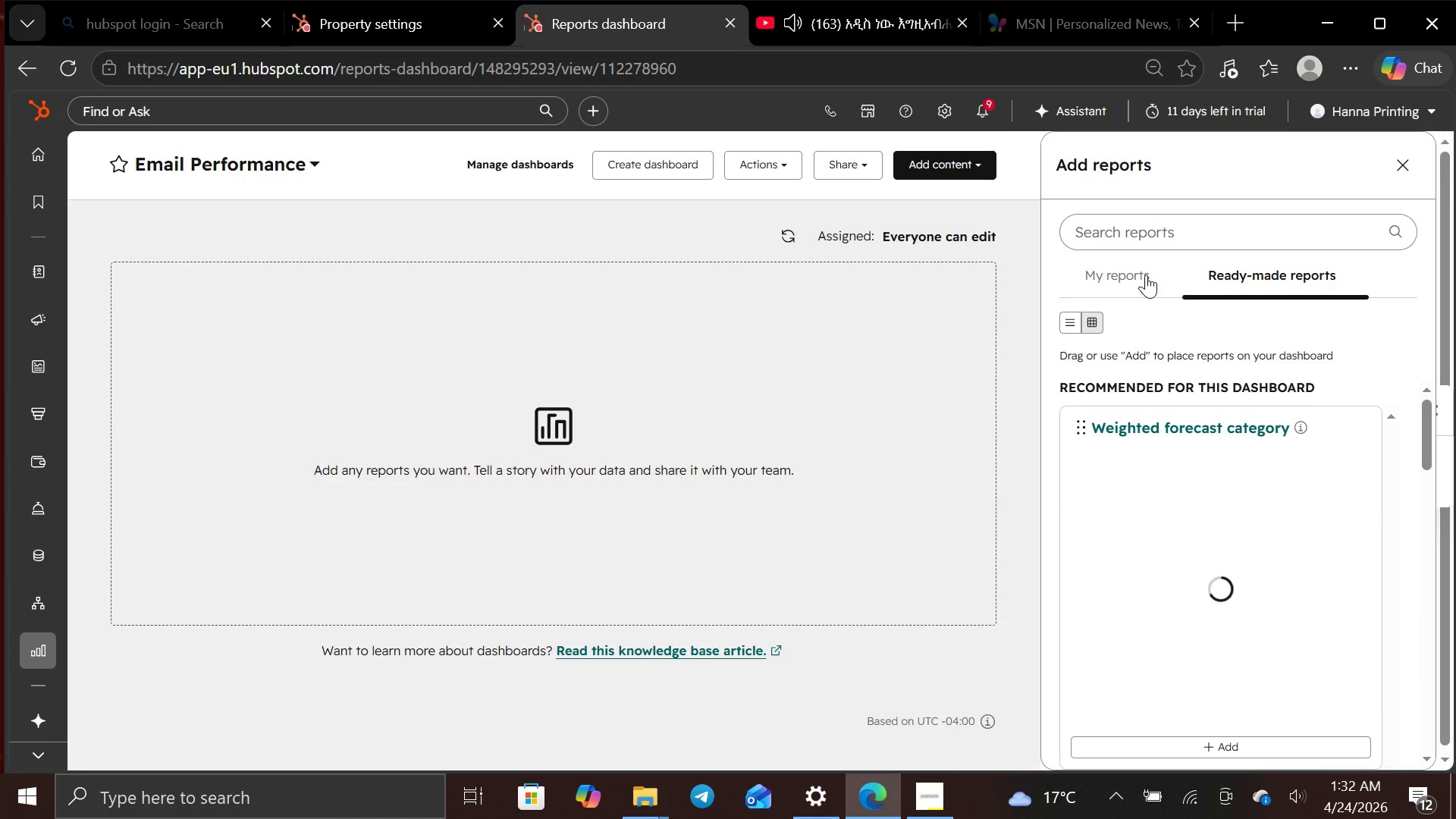 
left_click([1146, 275])
 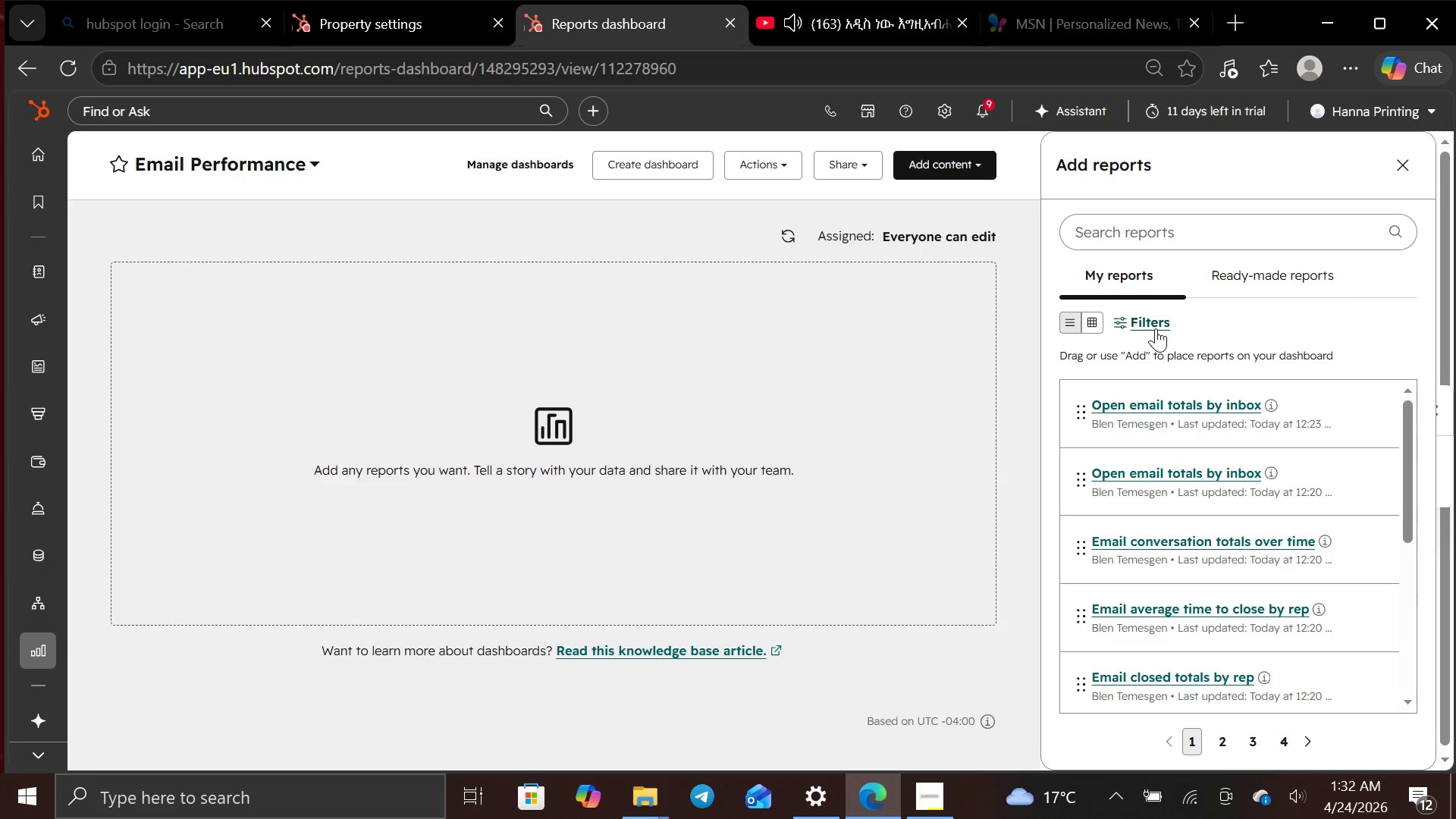 
left_click([1154, 332])
 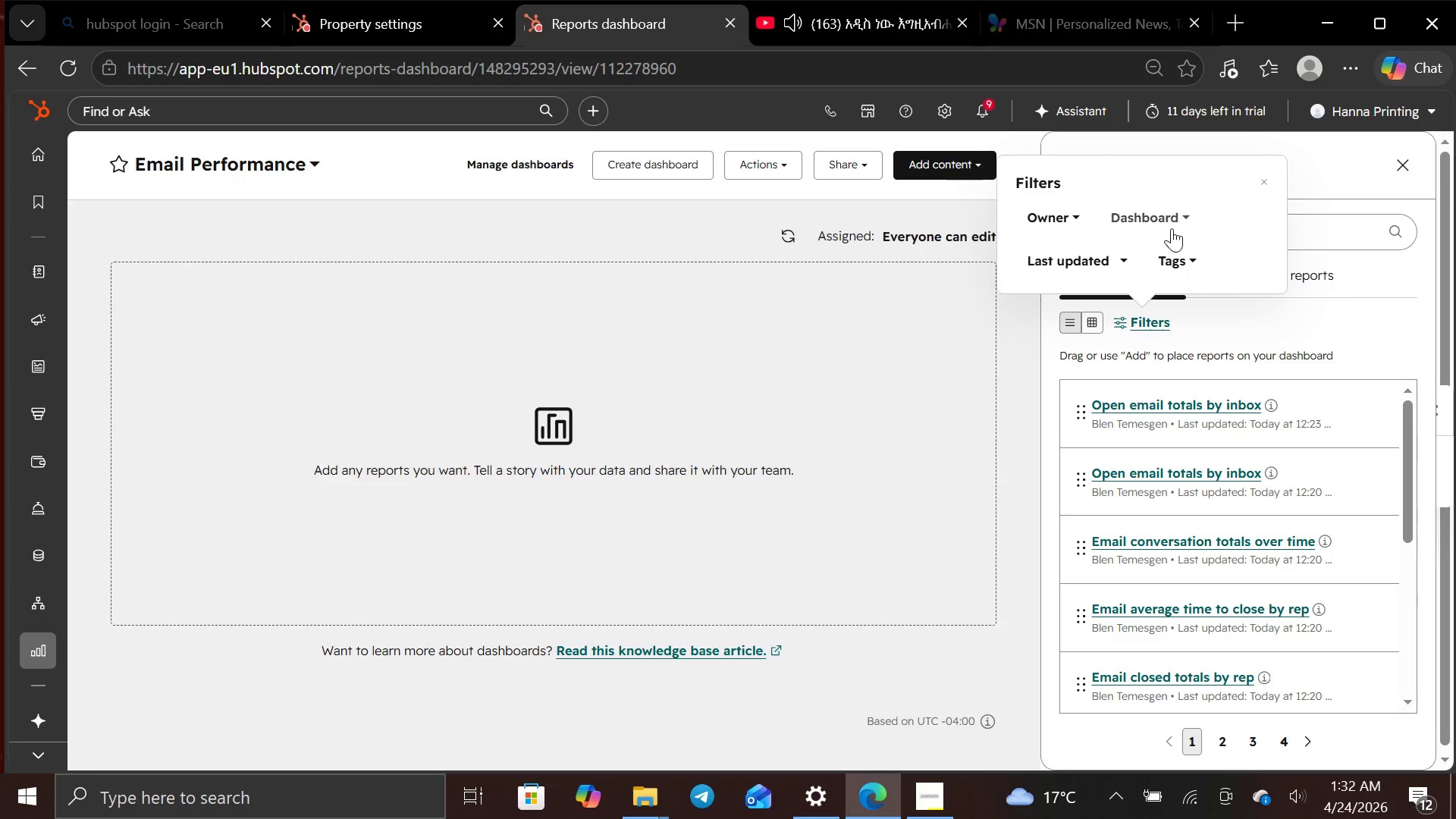 
left_click([1183, 256])
 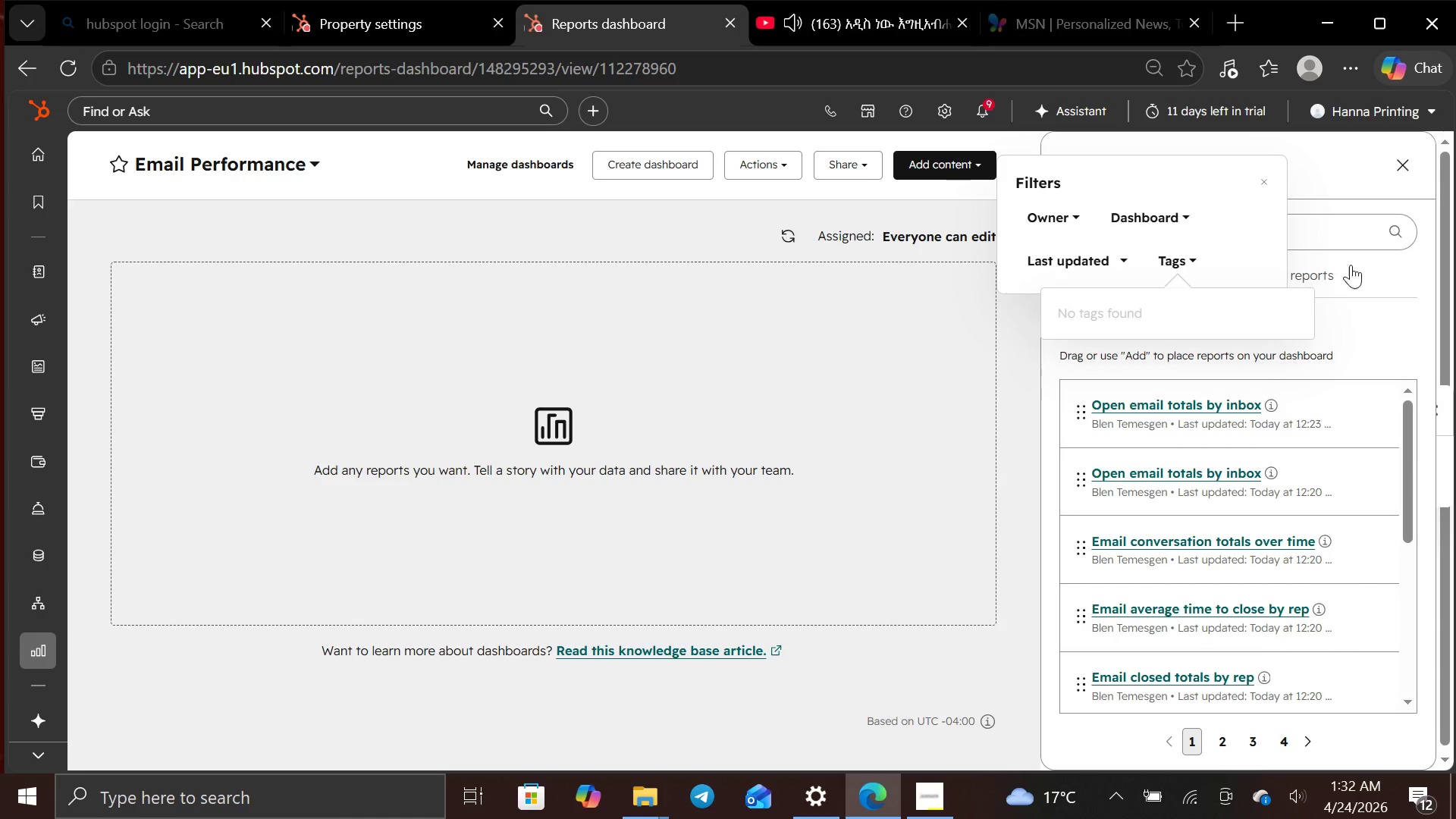 
left_click([1363, 338])
 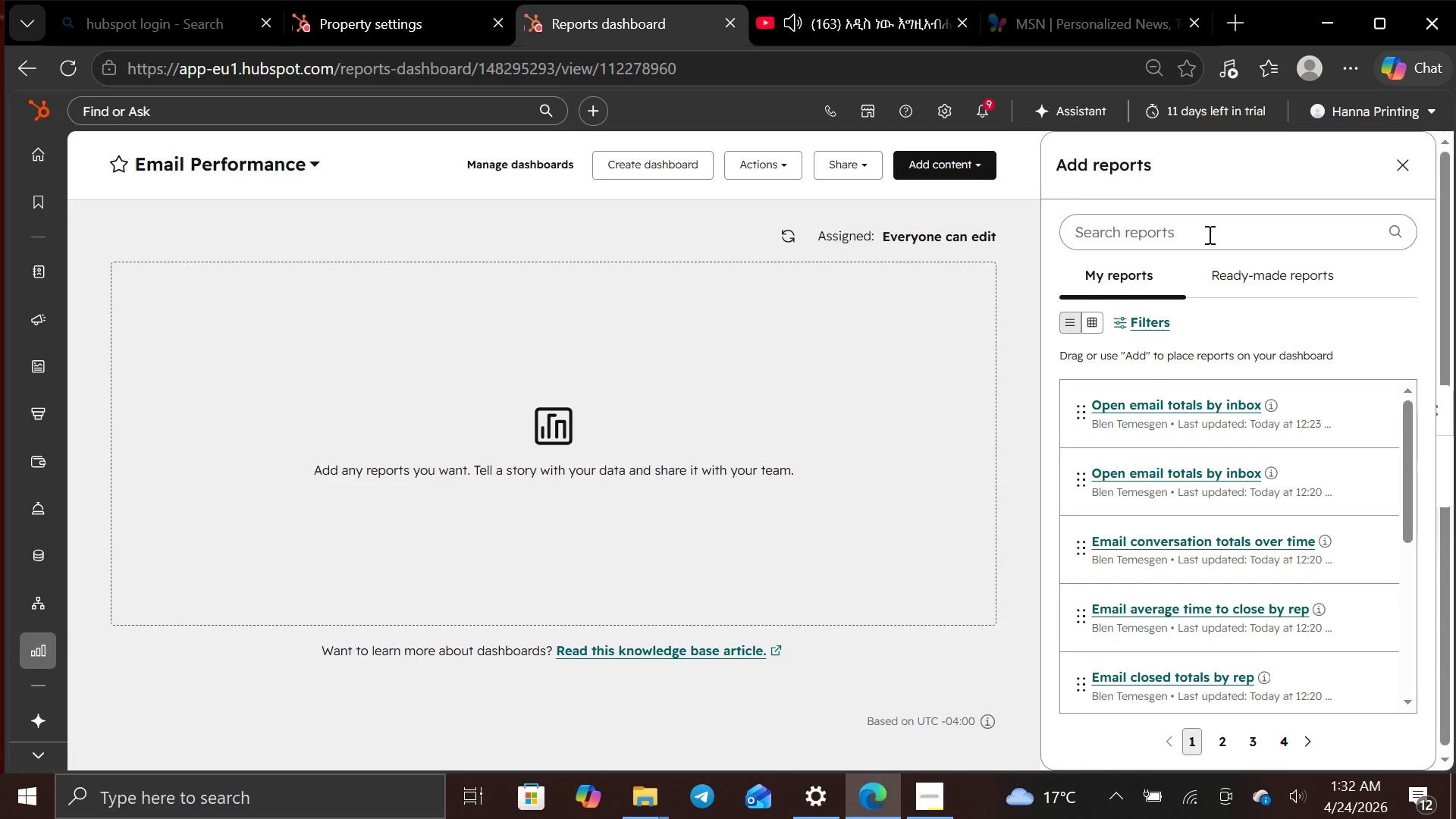 
left_click([1208, 234])
 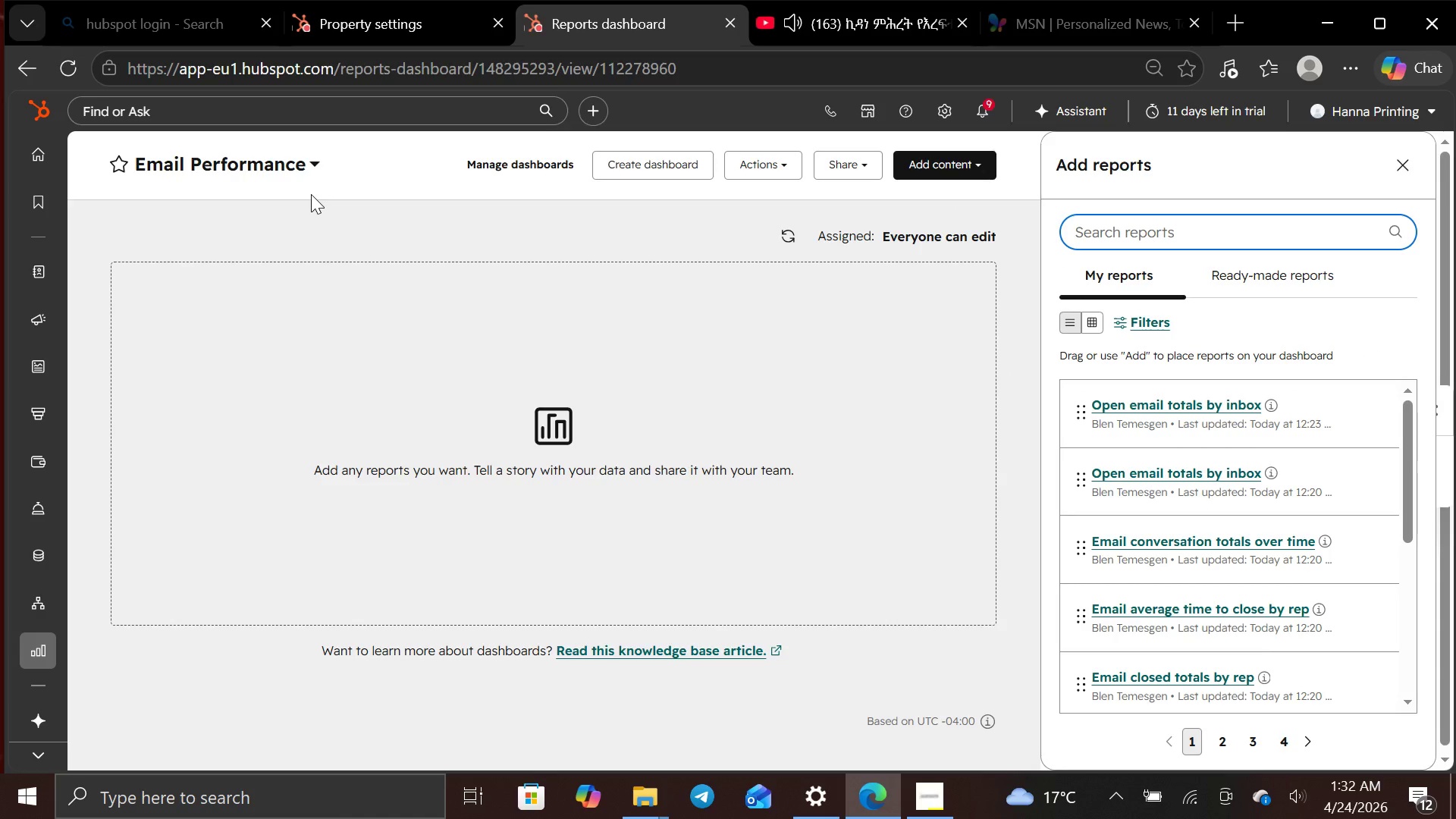 
left_click([321, 165])
 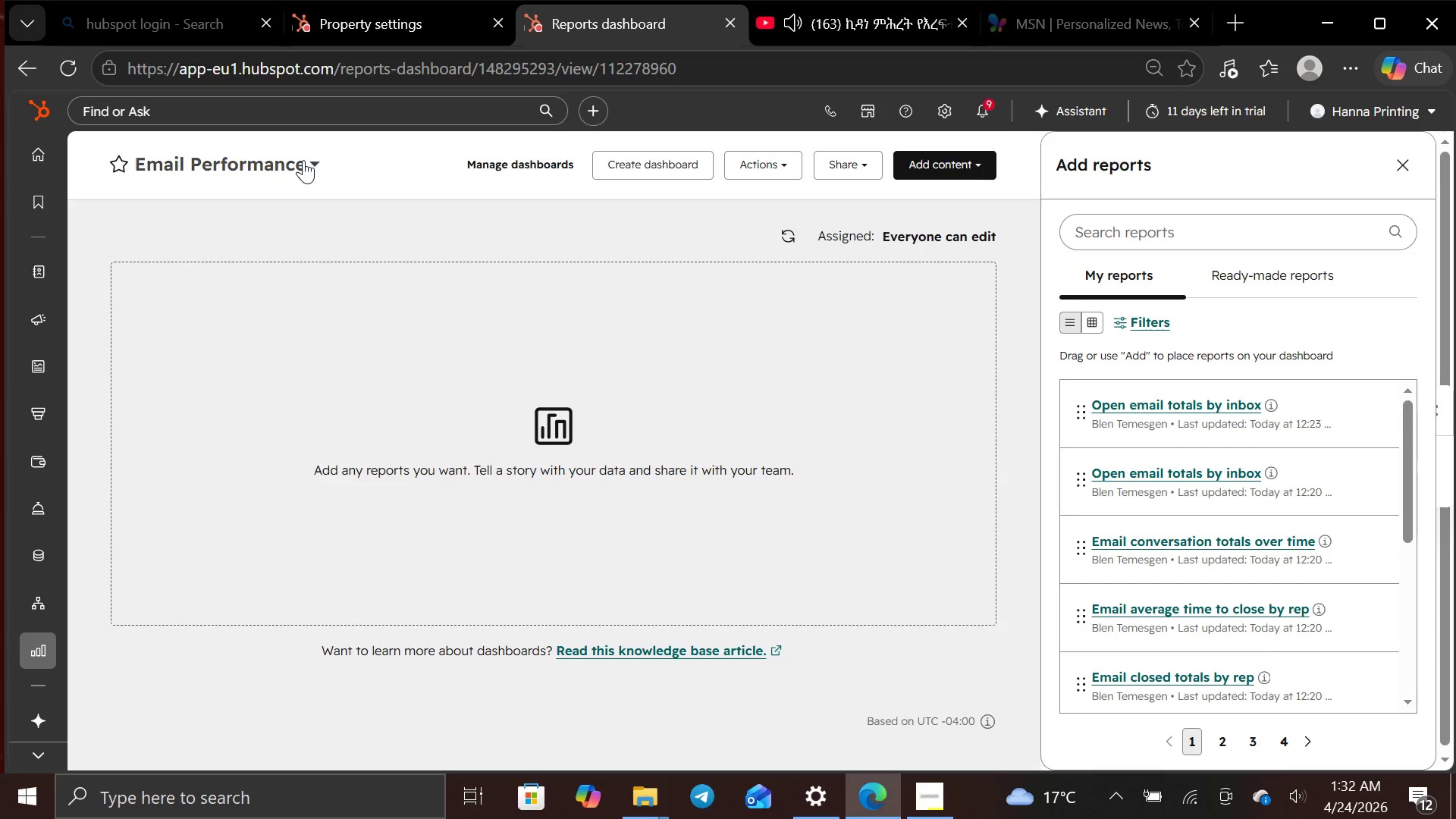 
left_click([303, 160])
 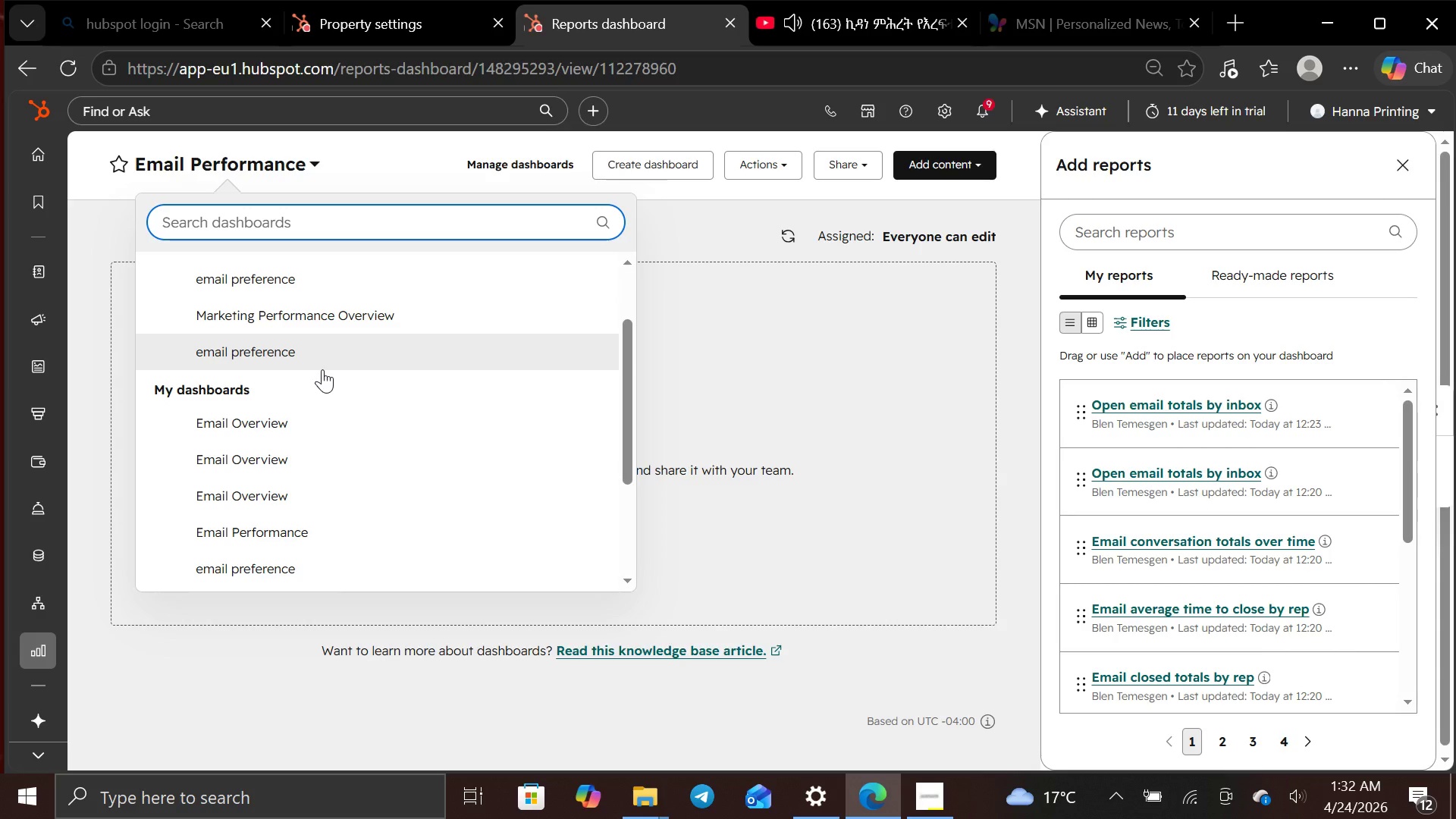 
wait(9.25)
 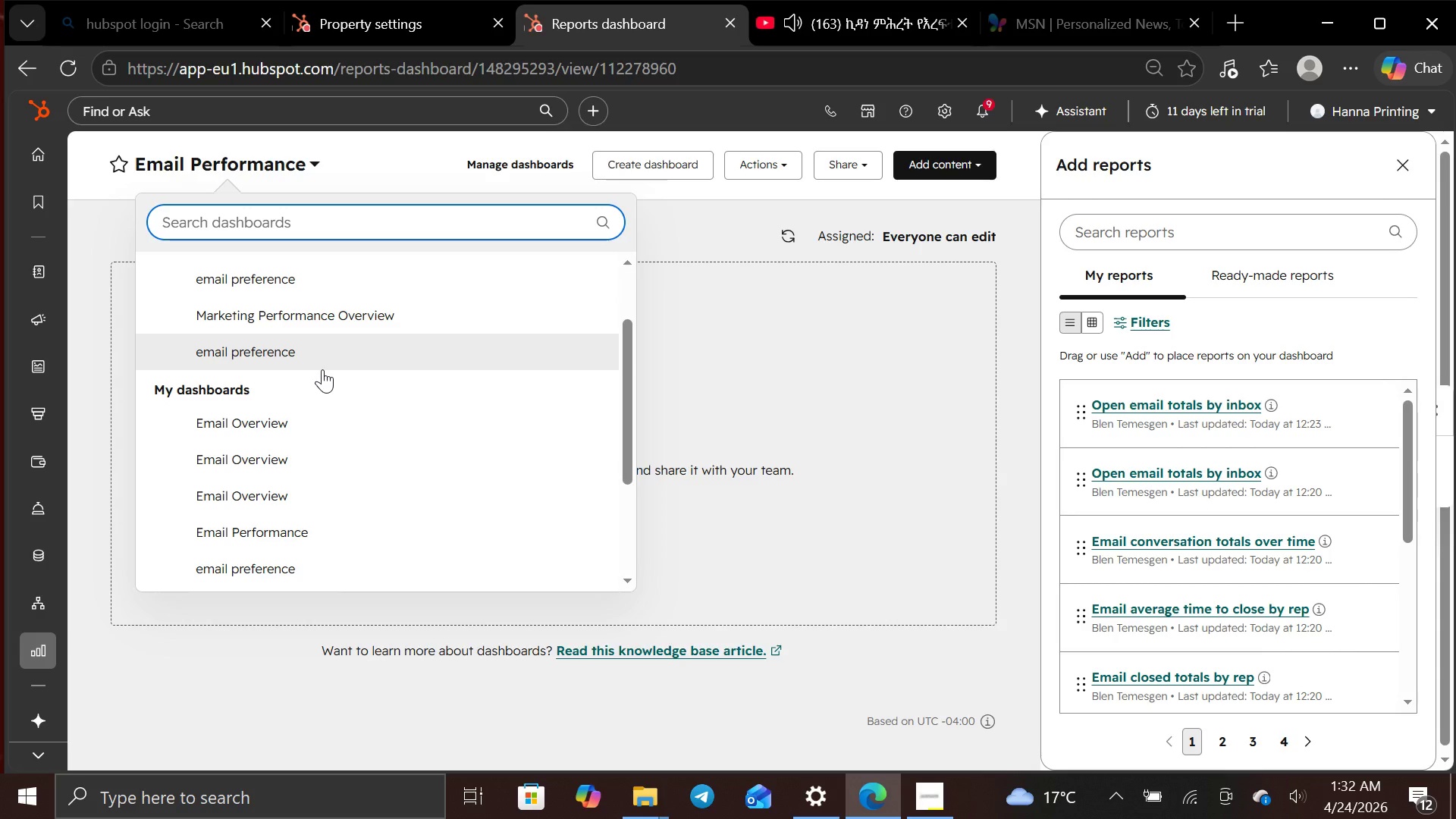 
left_click([322, 374])
 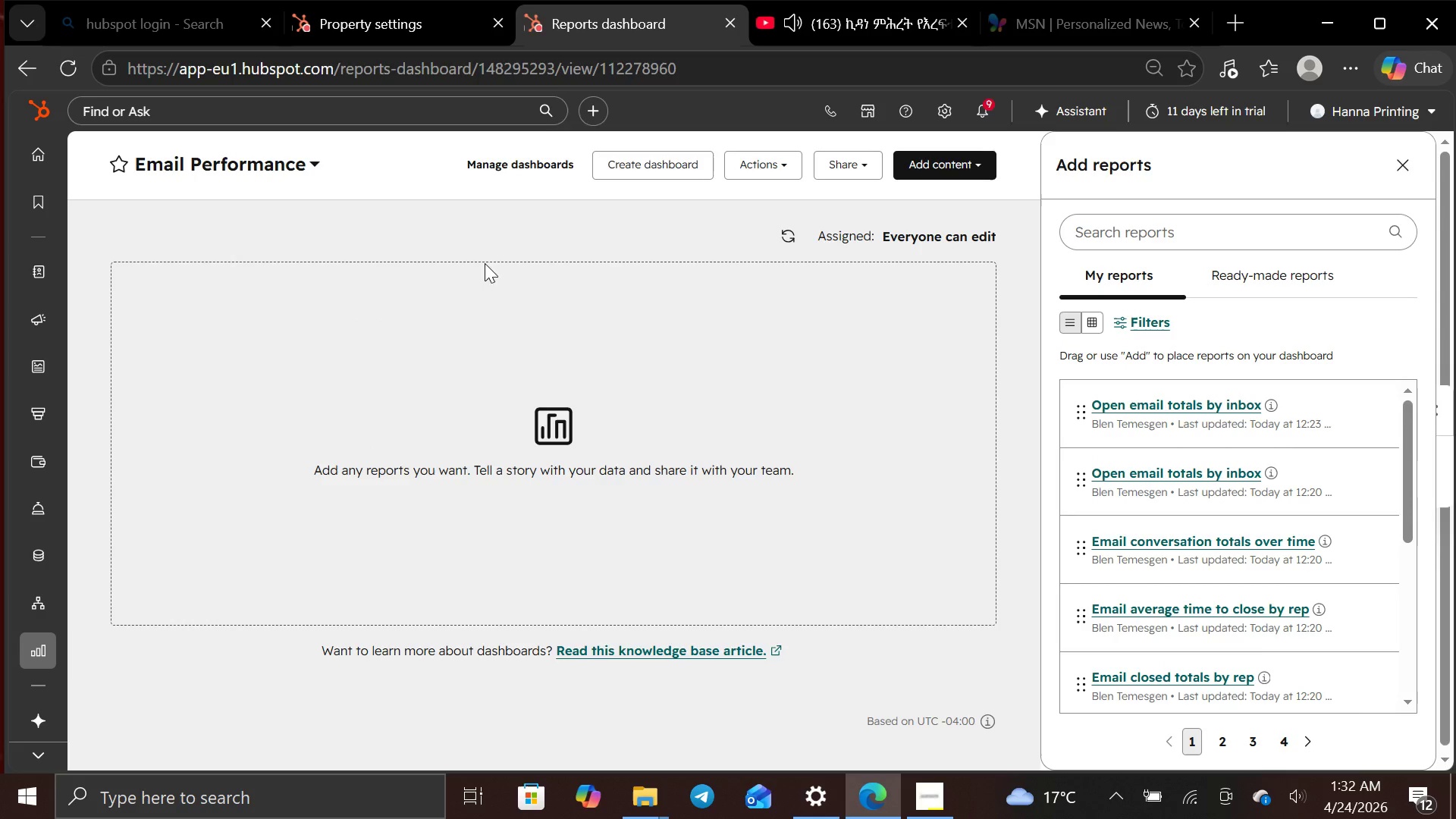 
wait(6.62)
 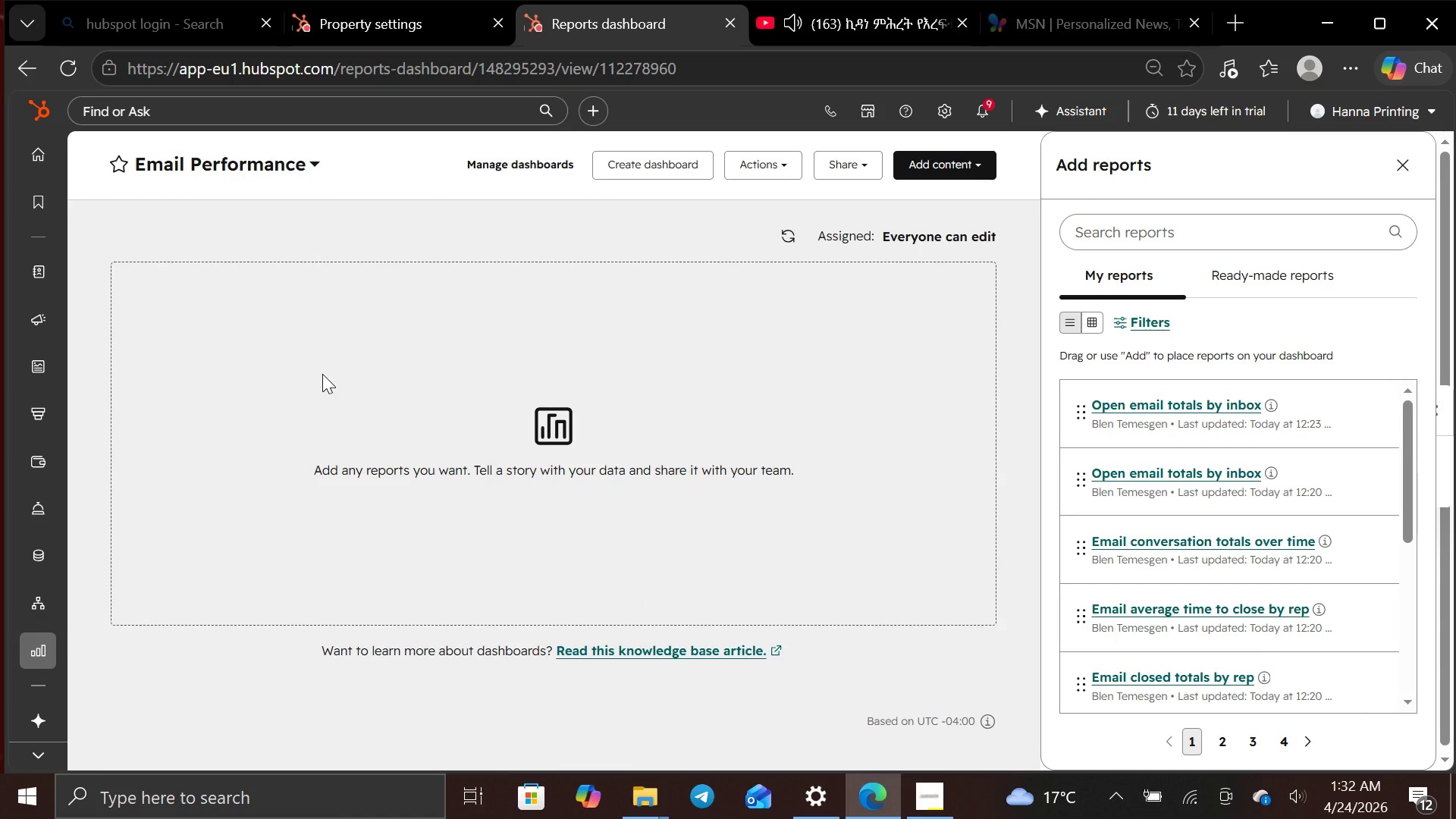 
left_click([780, 166])
 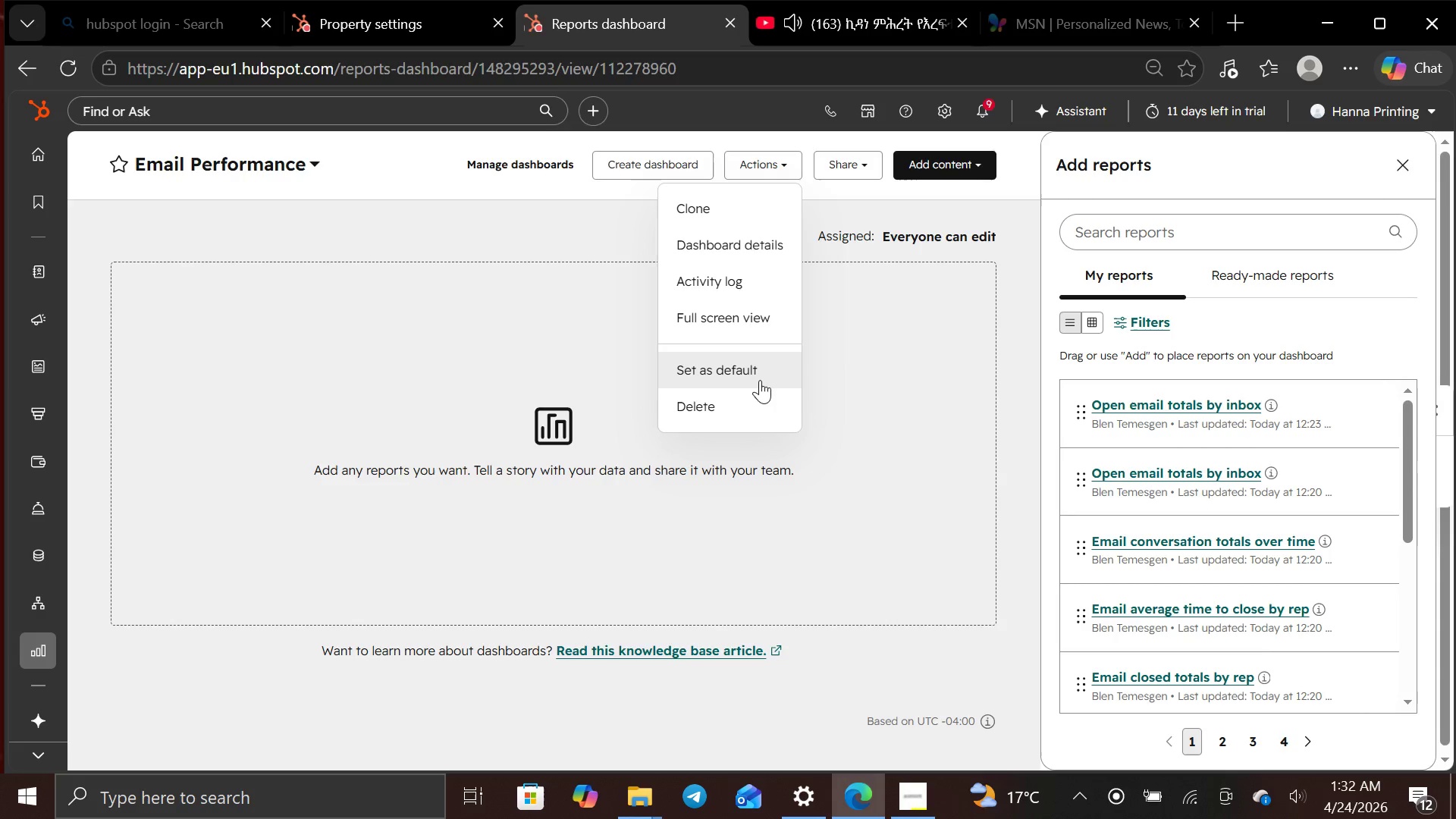 
wait(6.55)
 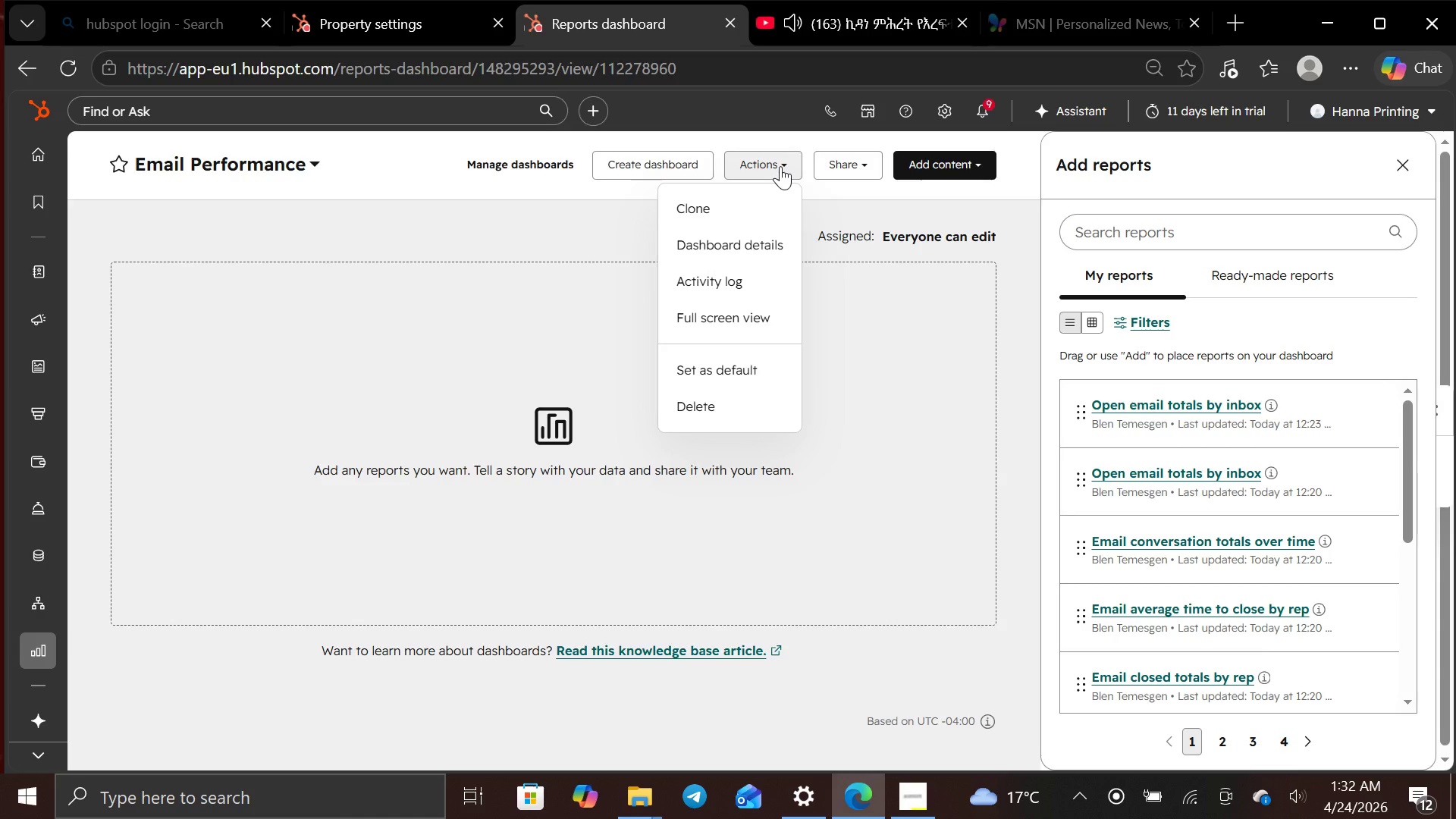 
left_click([773, 247])
 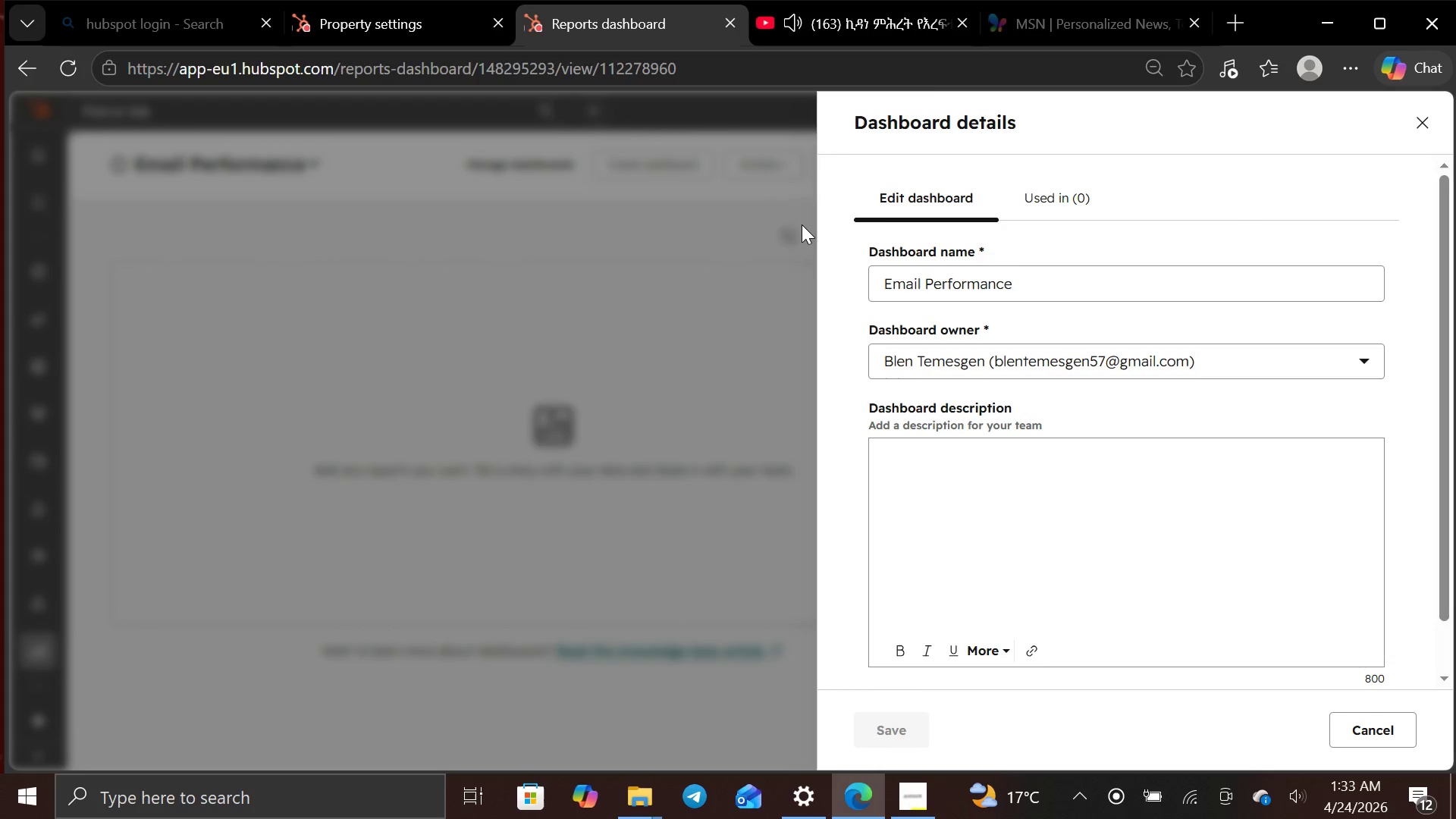 
mouse_move([1064, 477])
 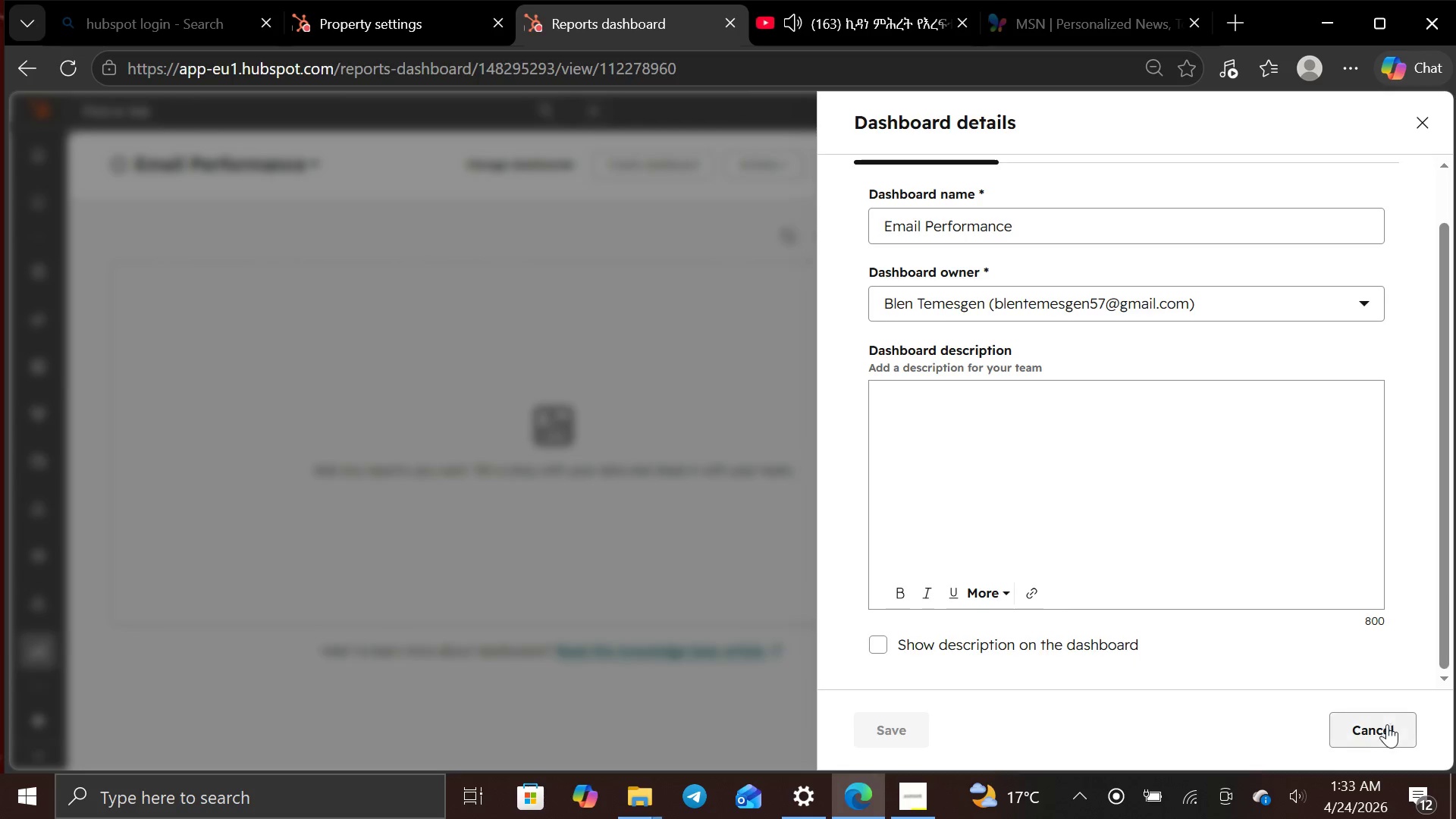 
left_click([1384, 727])
 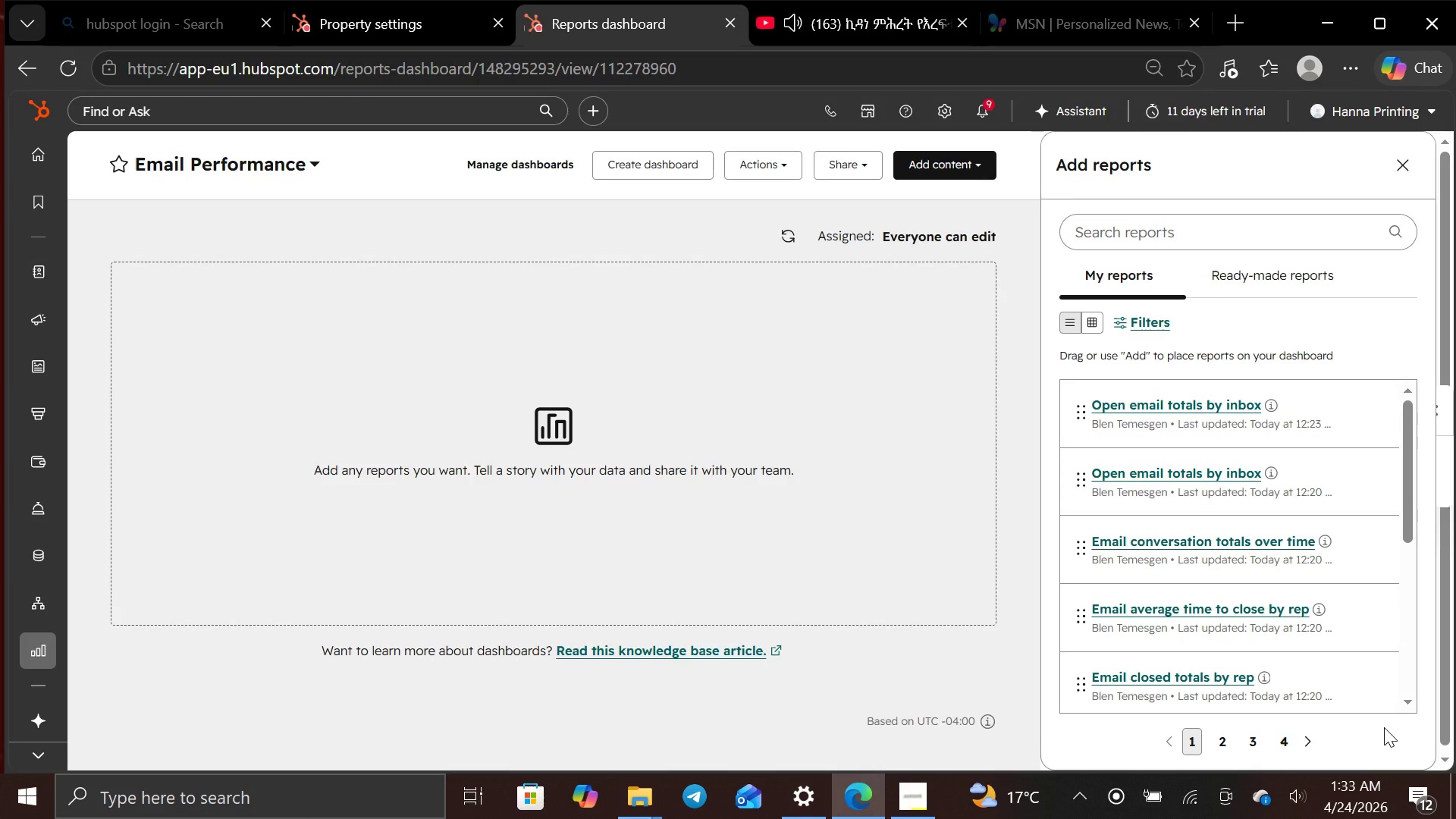 
key(PrintScreen)
 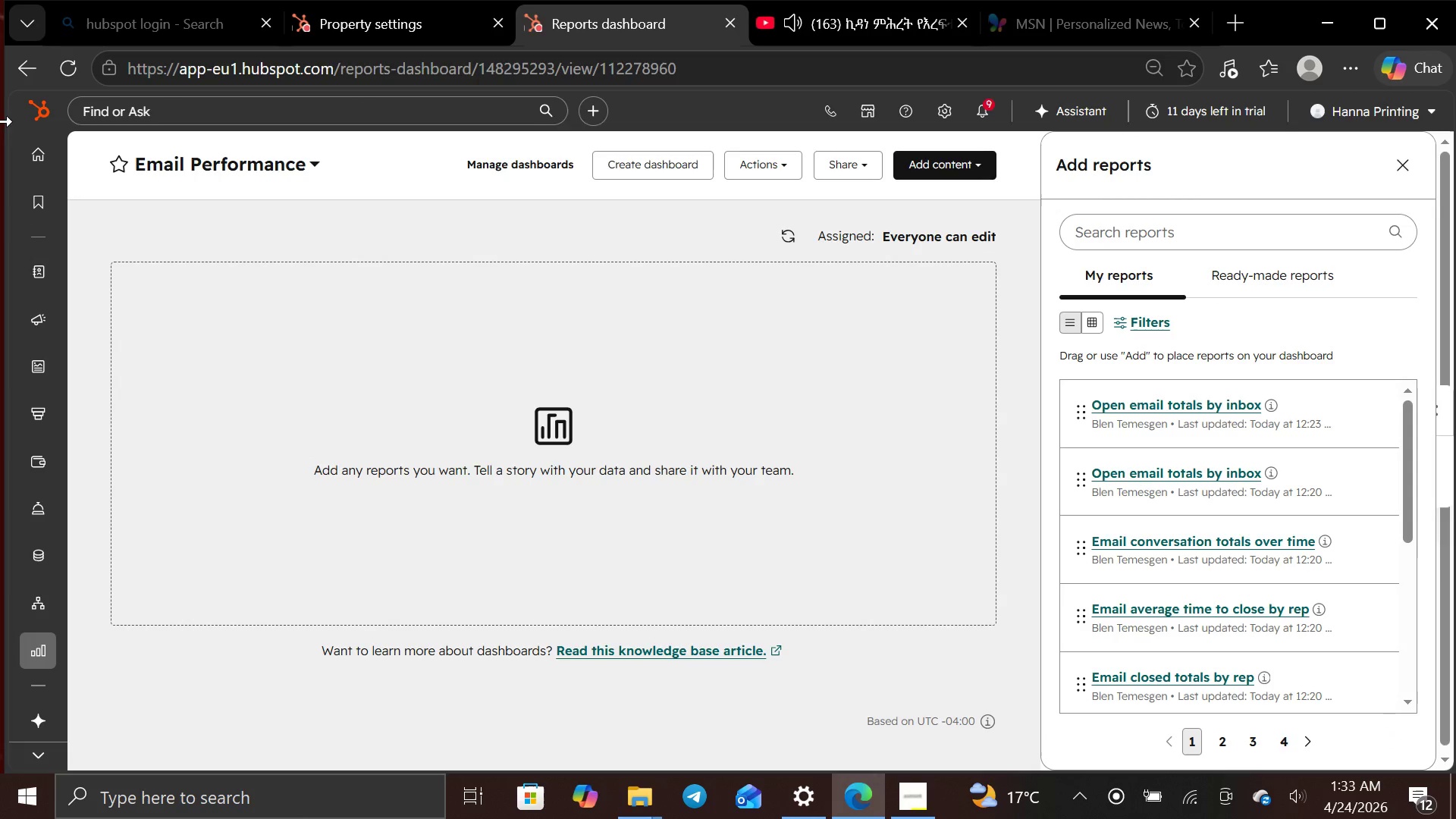 
left_click([43, 154])
 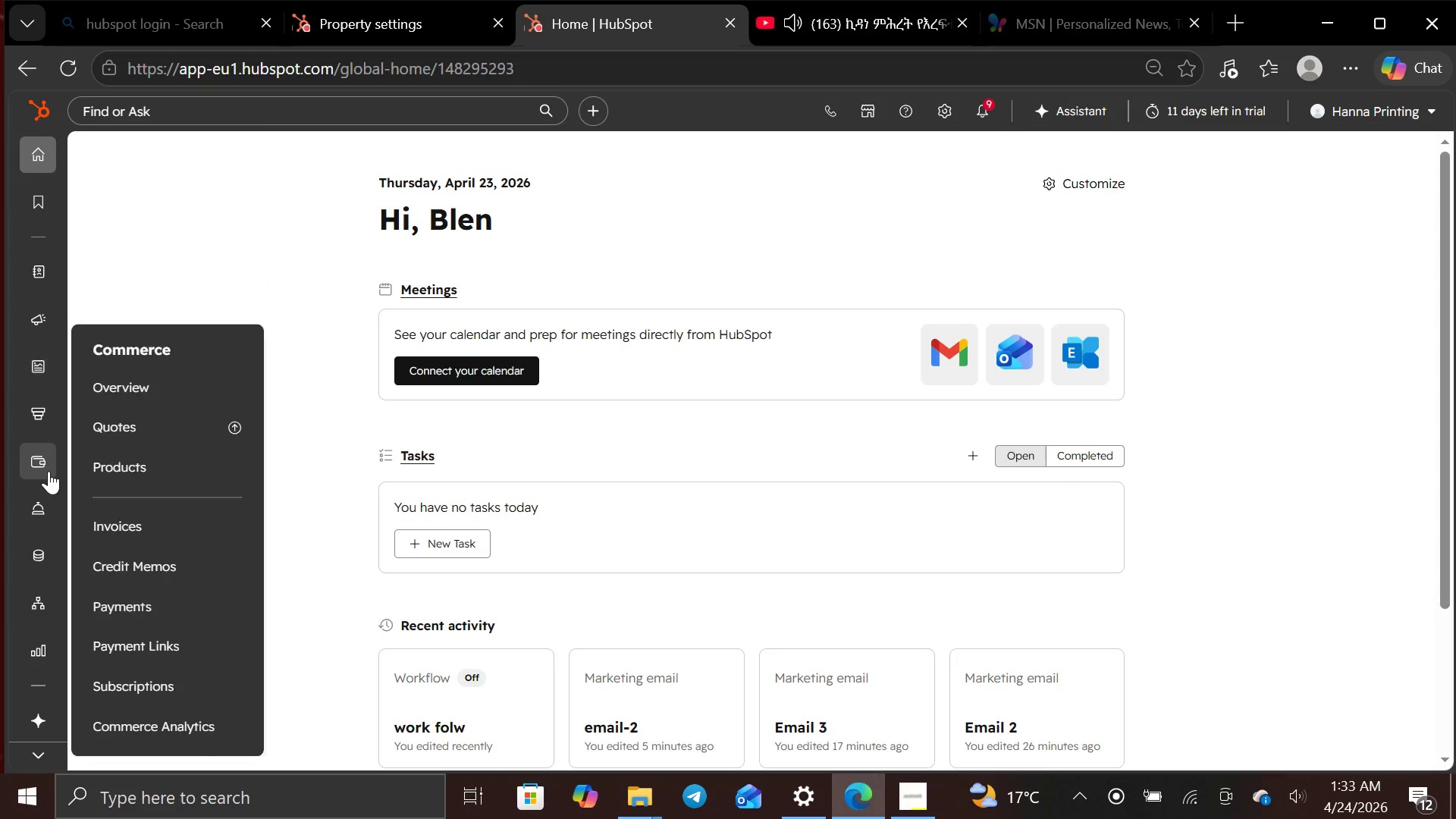 
wait(17.1)
 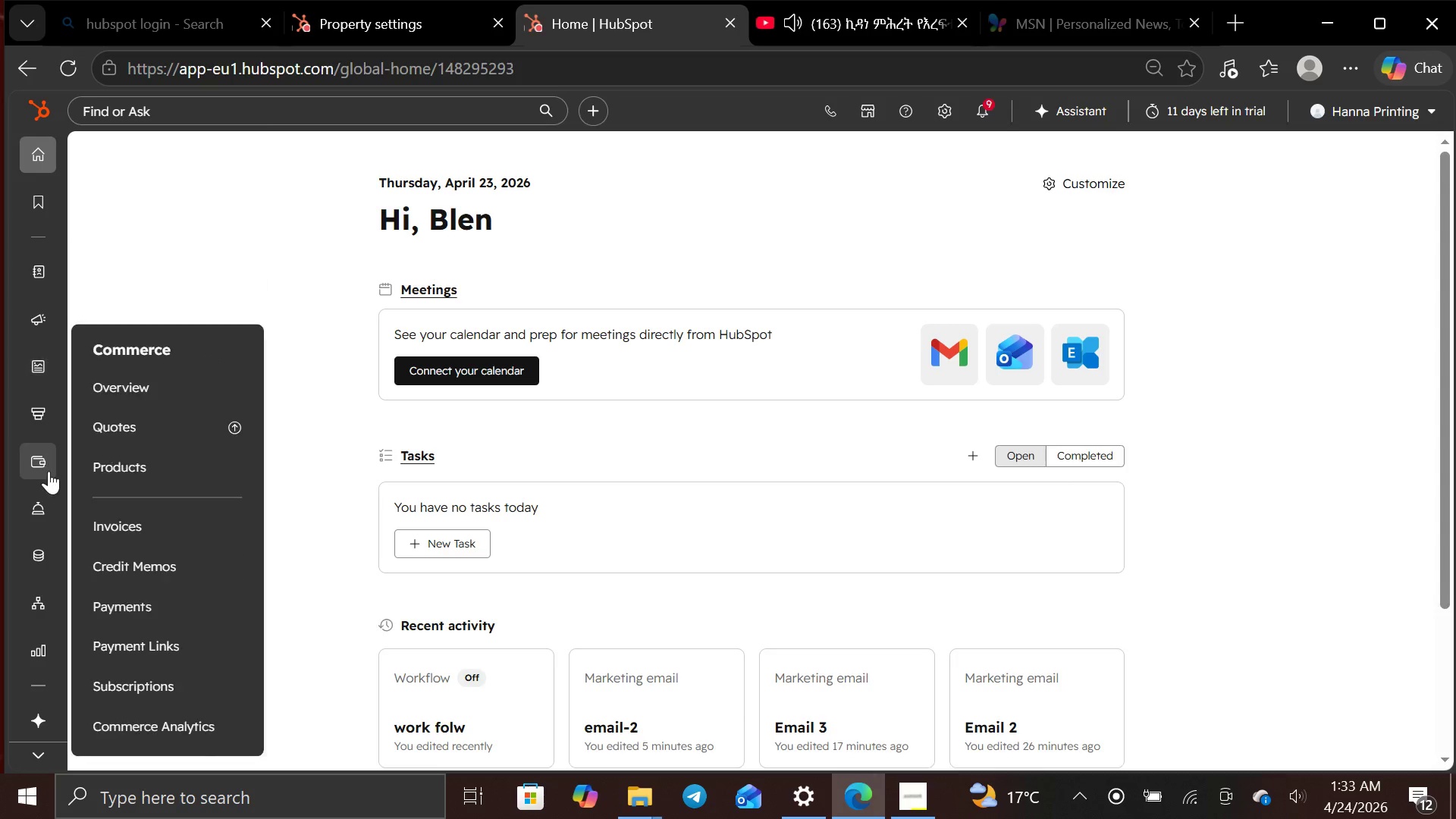 
mouse_move([27, 303])
 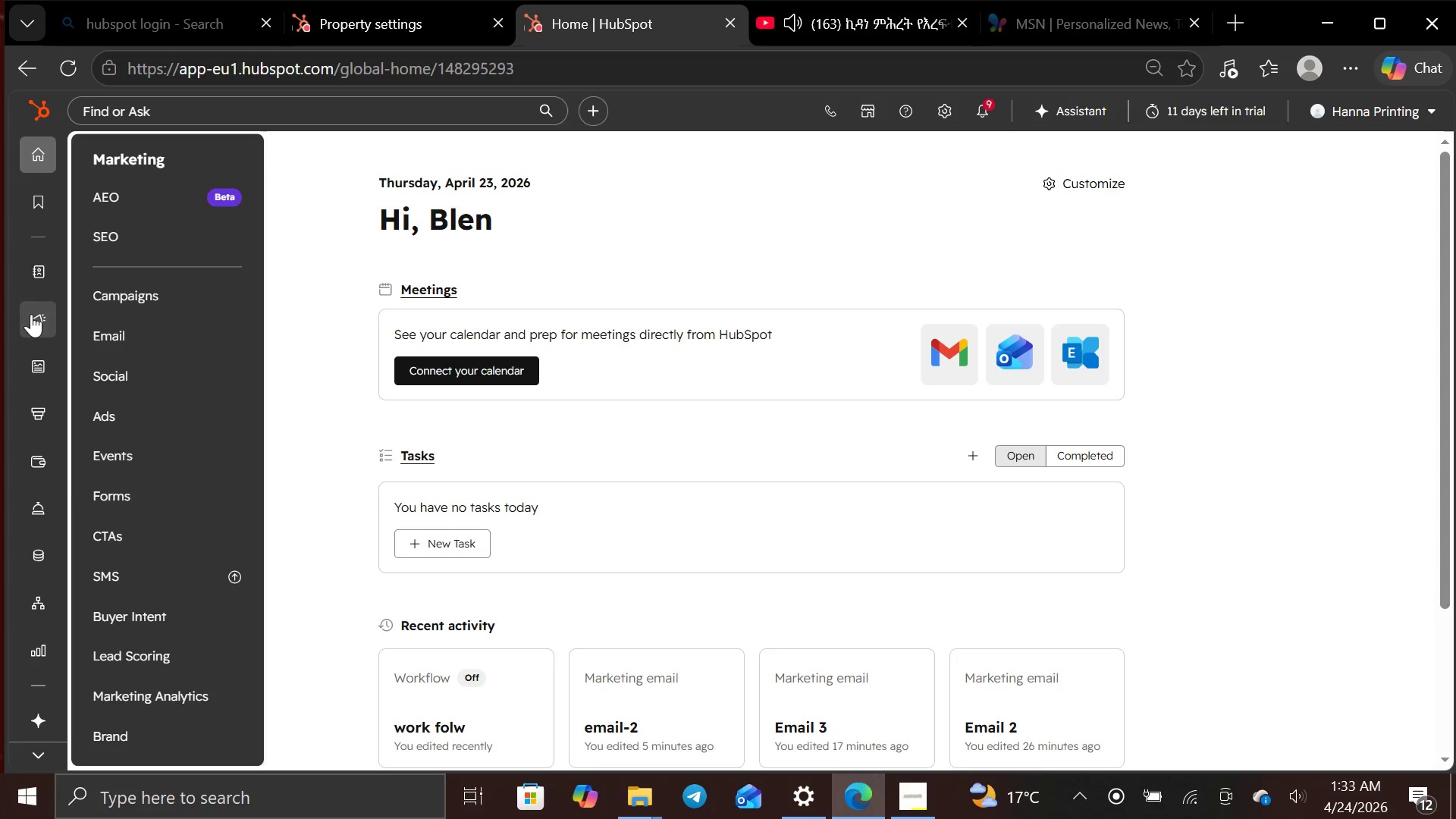 
mouse_move([36, 351])
 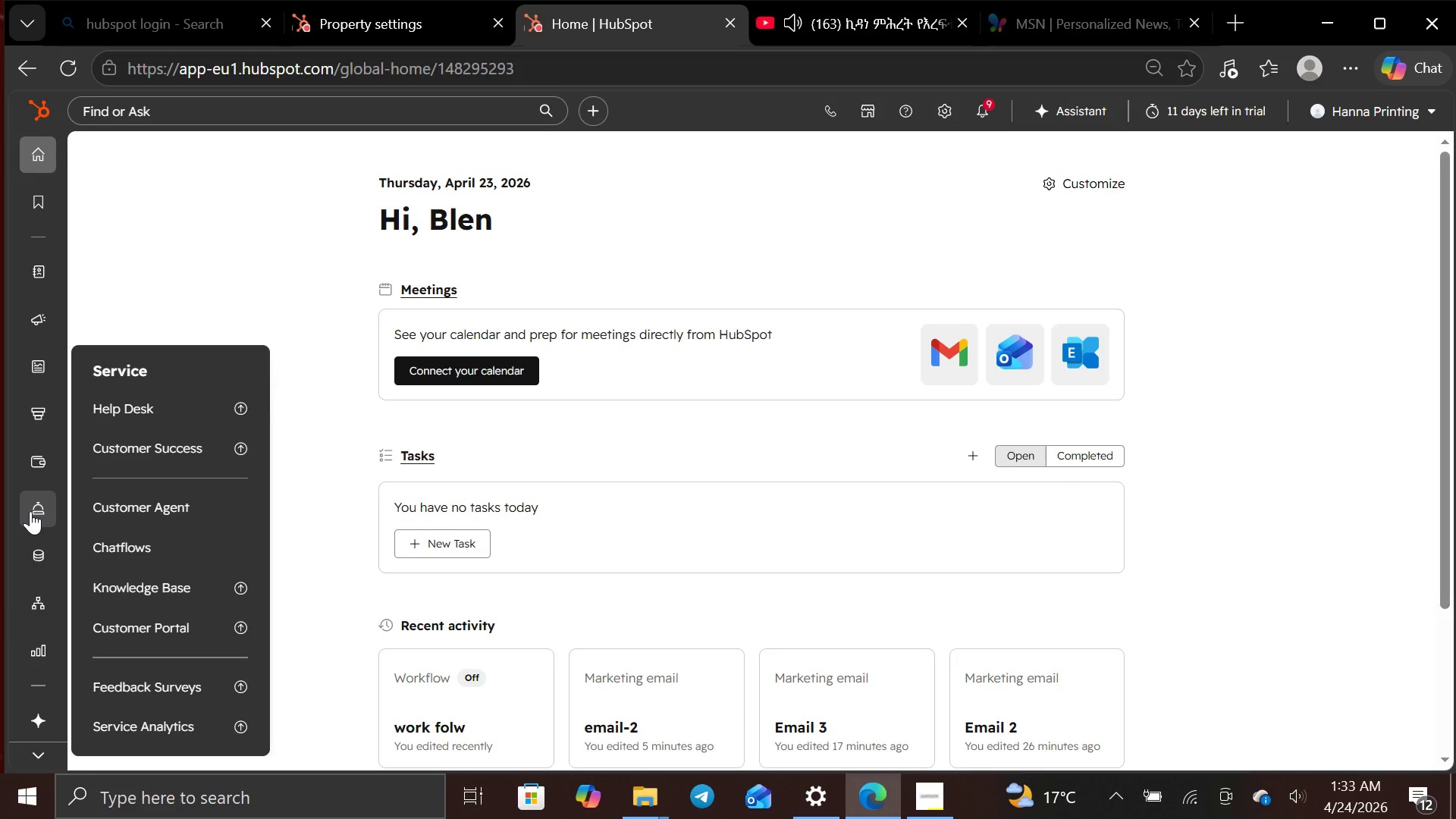 
wait(8.6)
 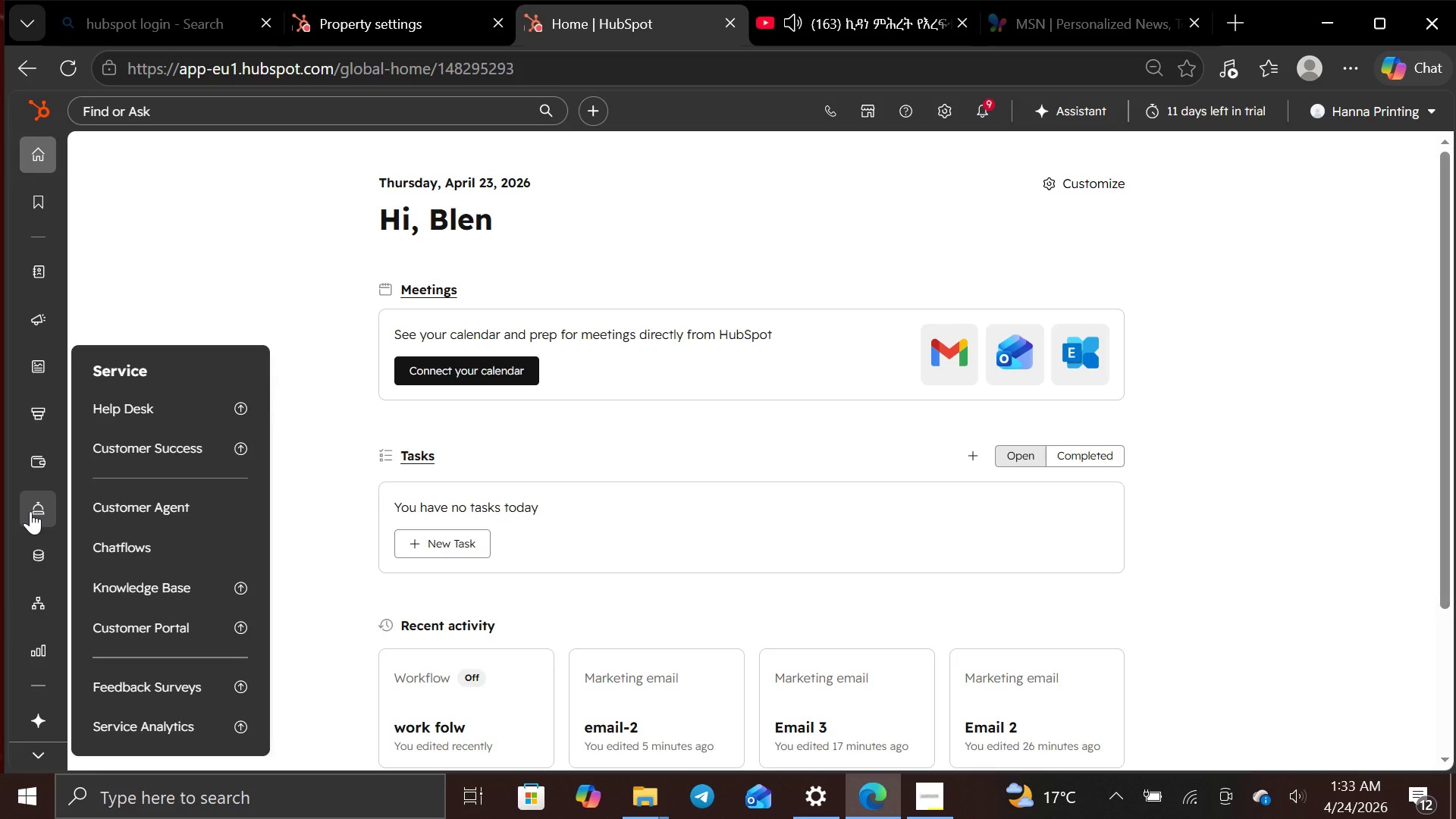 
left_click([274, 122])
 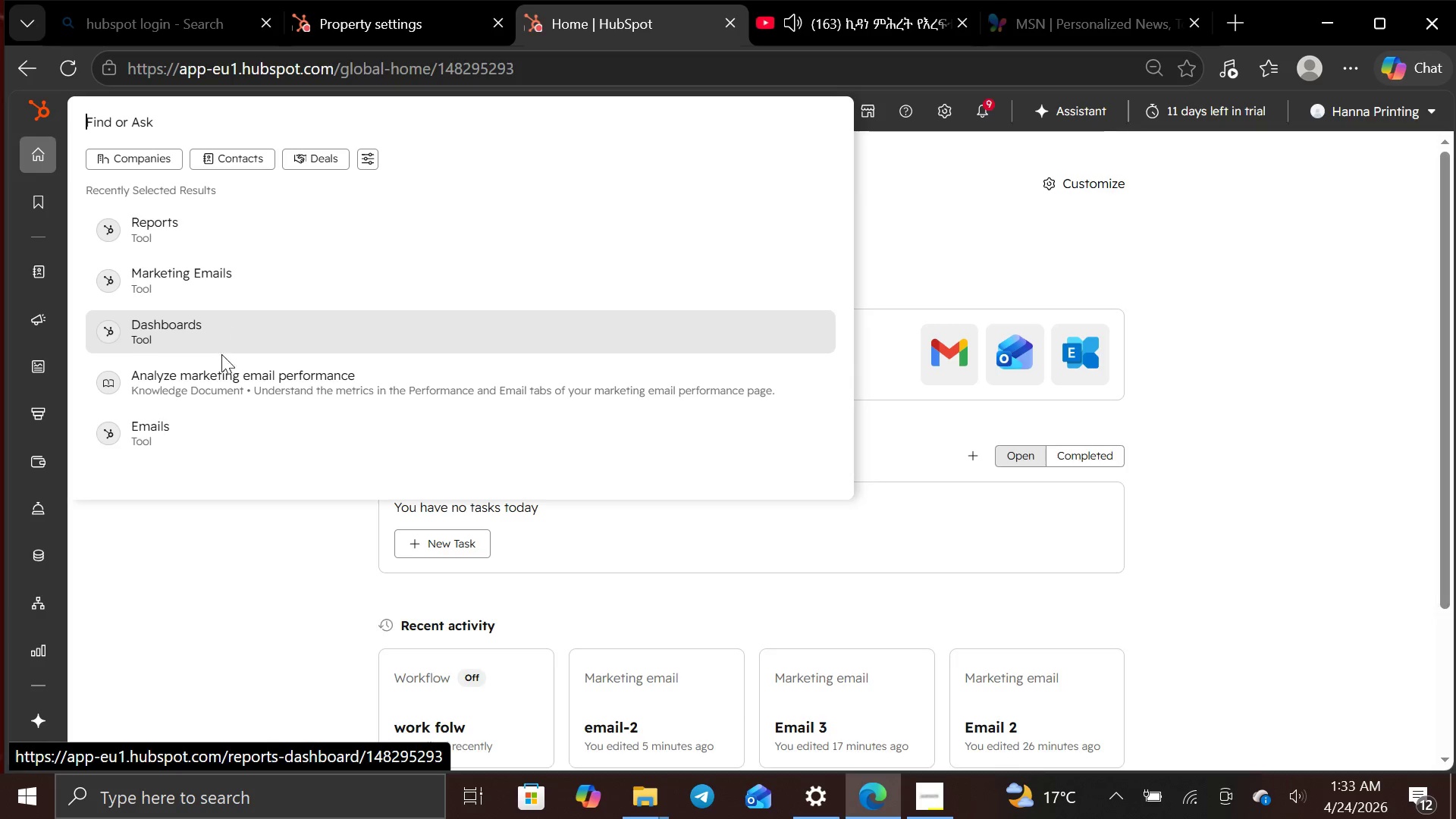 
left_click([198, 432])
 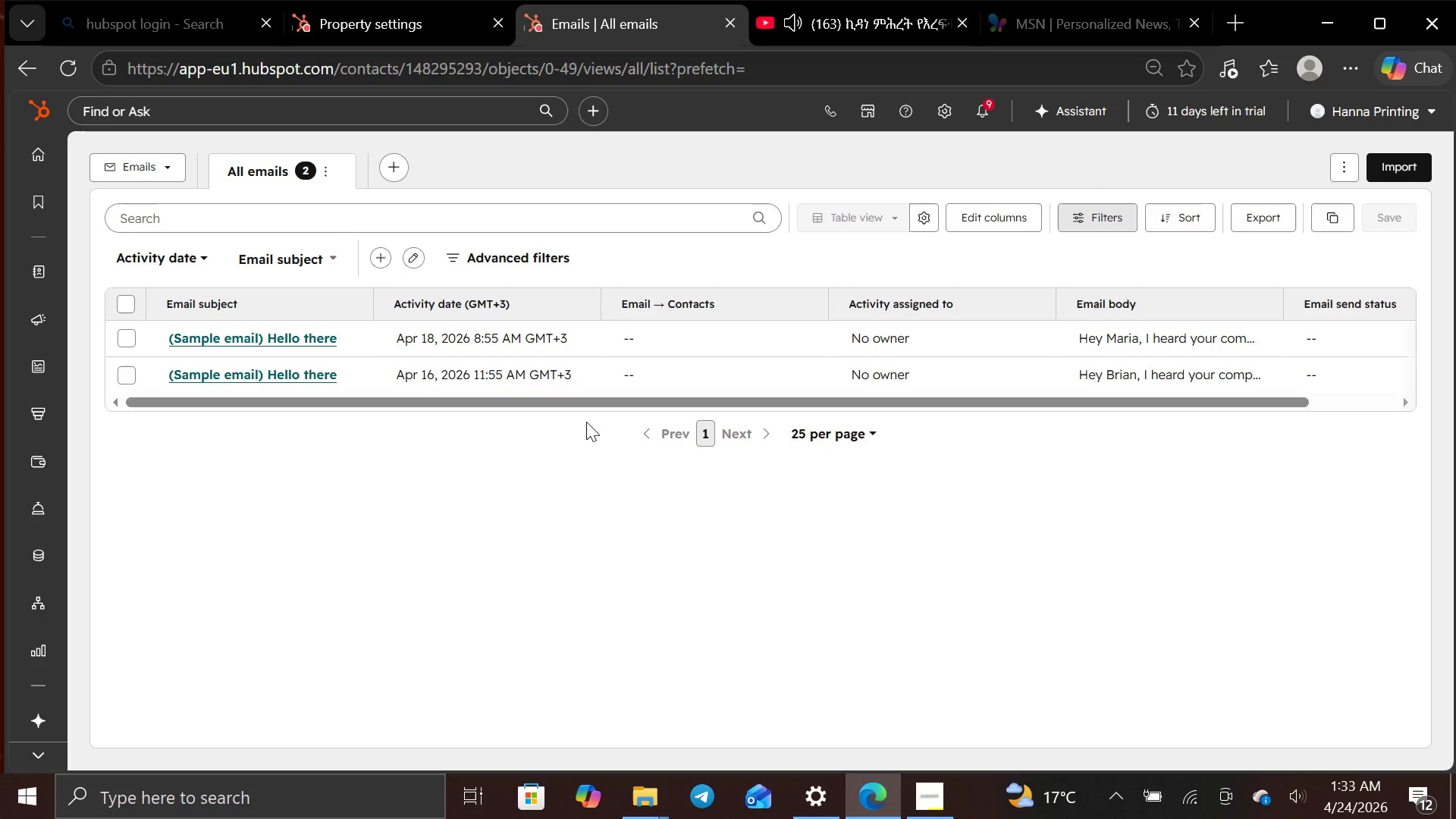 
wait(11.06)
 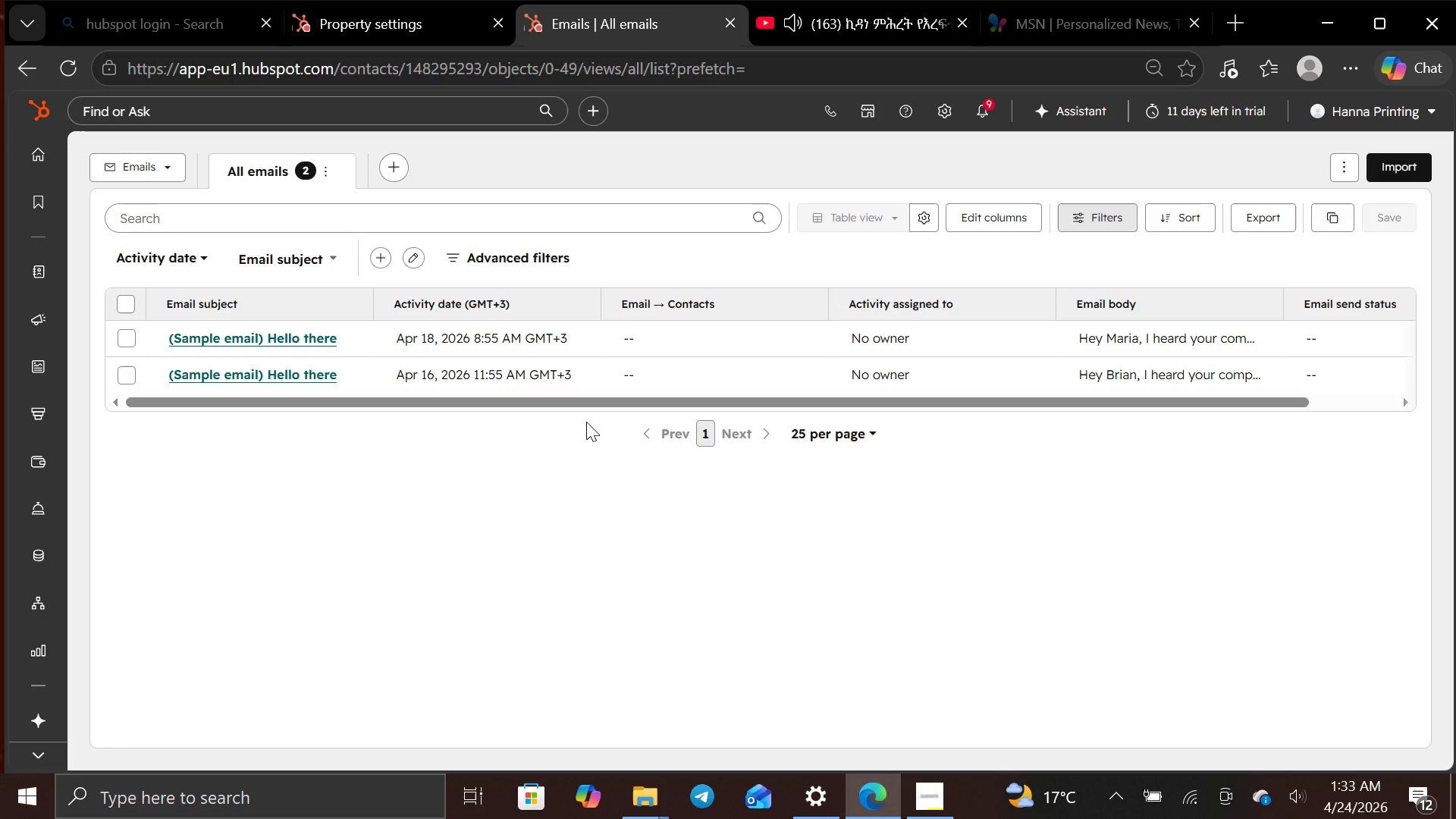 
left_click([603, 345])
 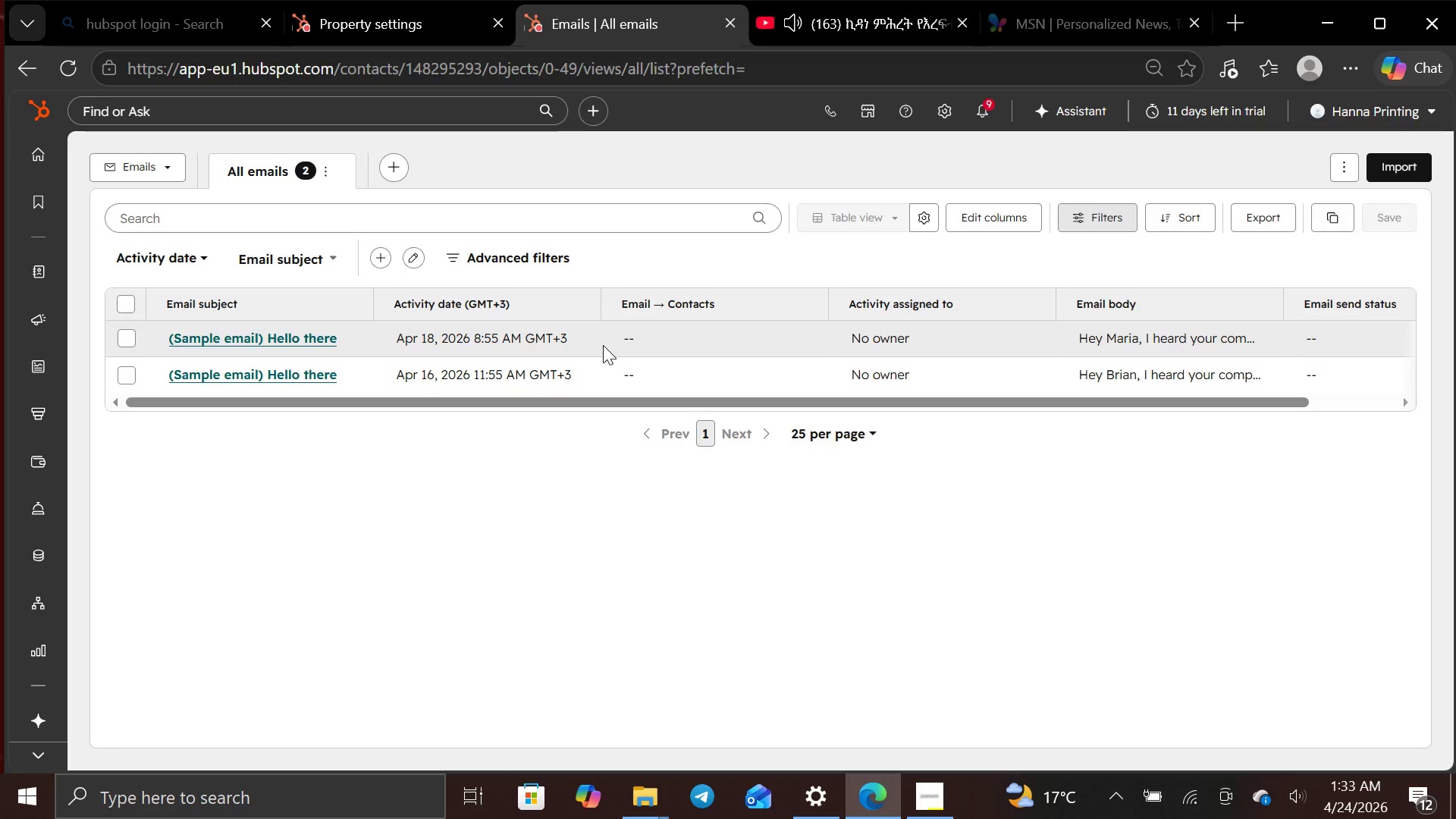 
double_click([603, 345])
 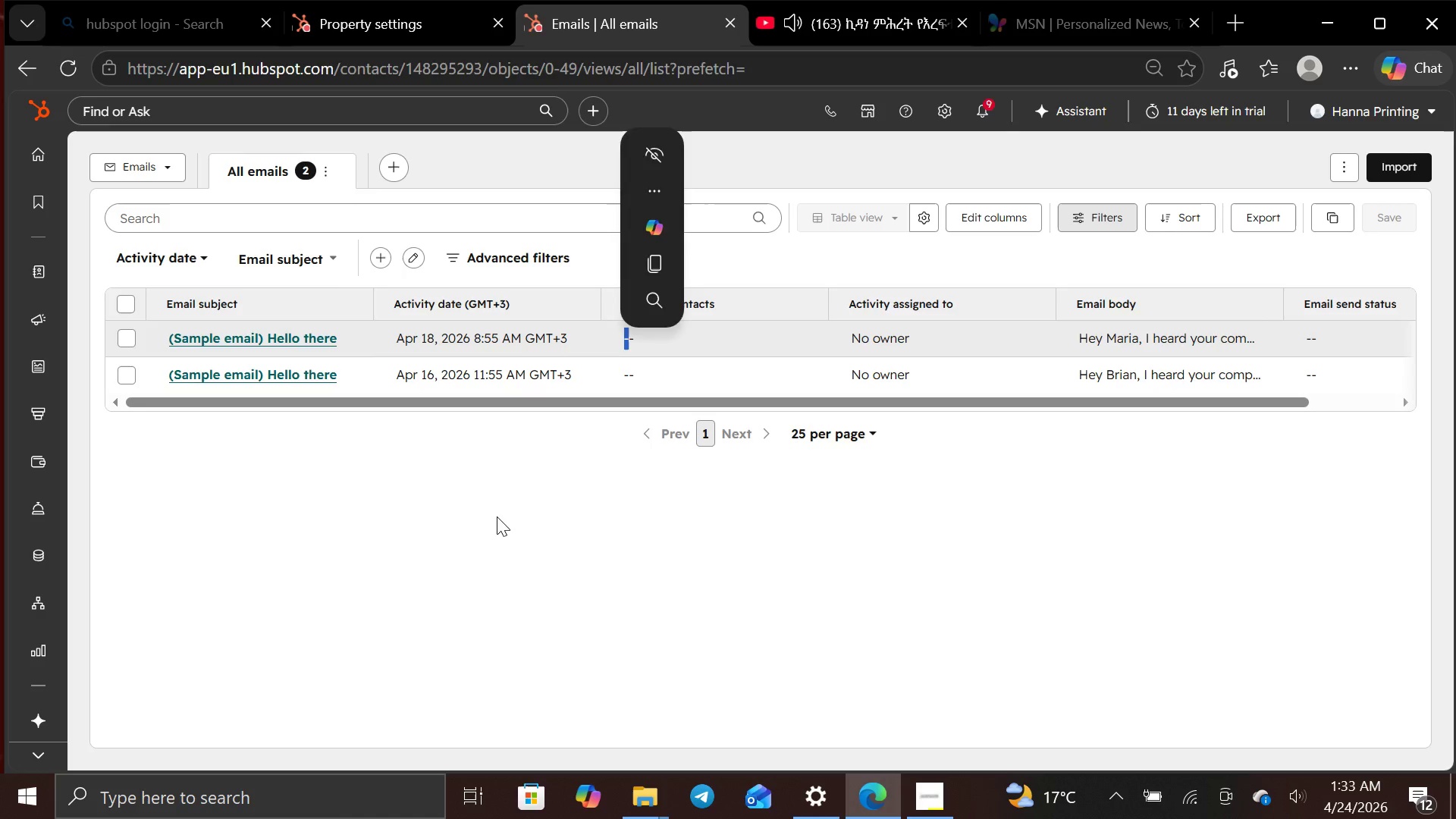 
left_click([497, 516])
 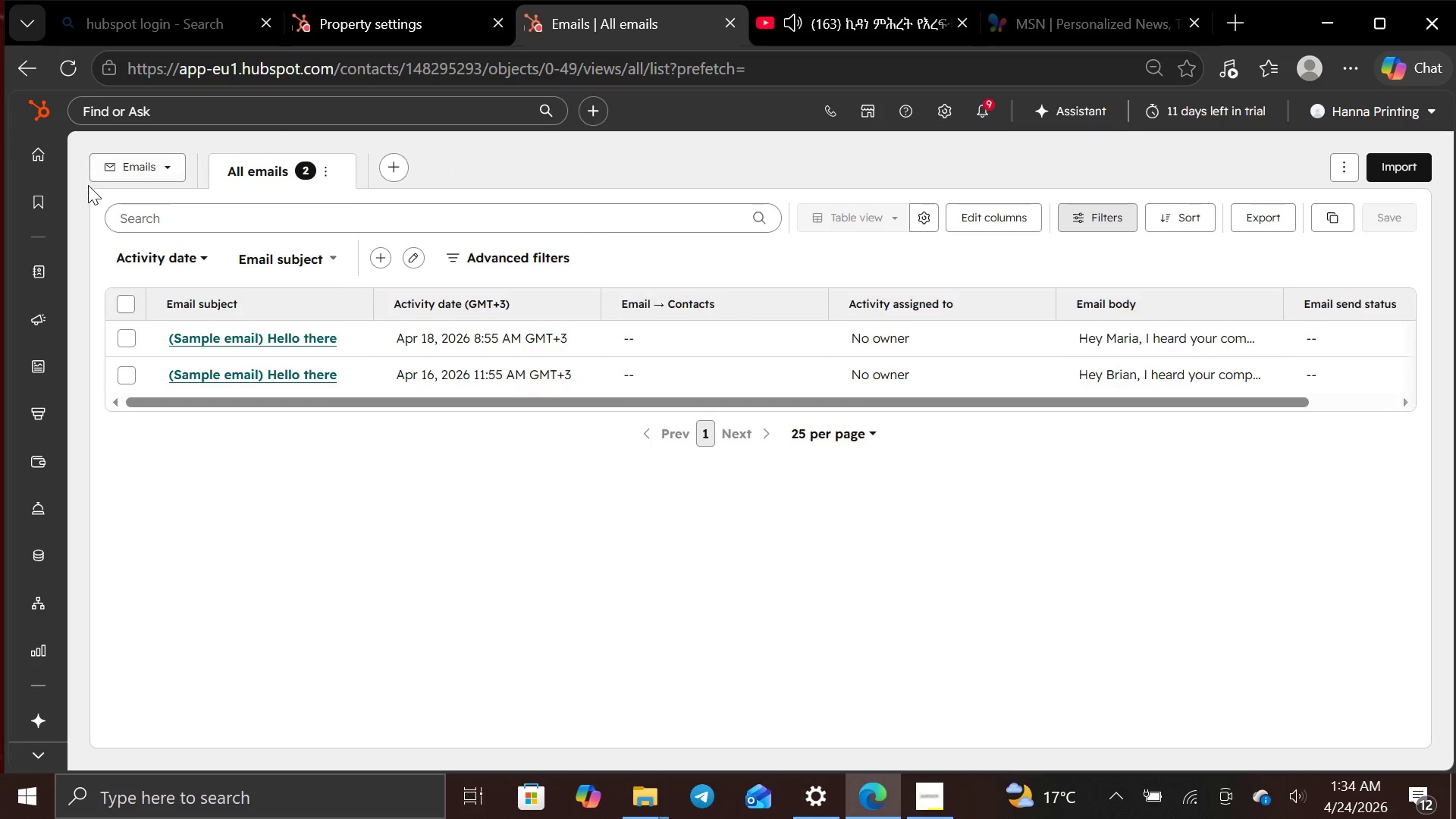 
left_click([27, 158])
 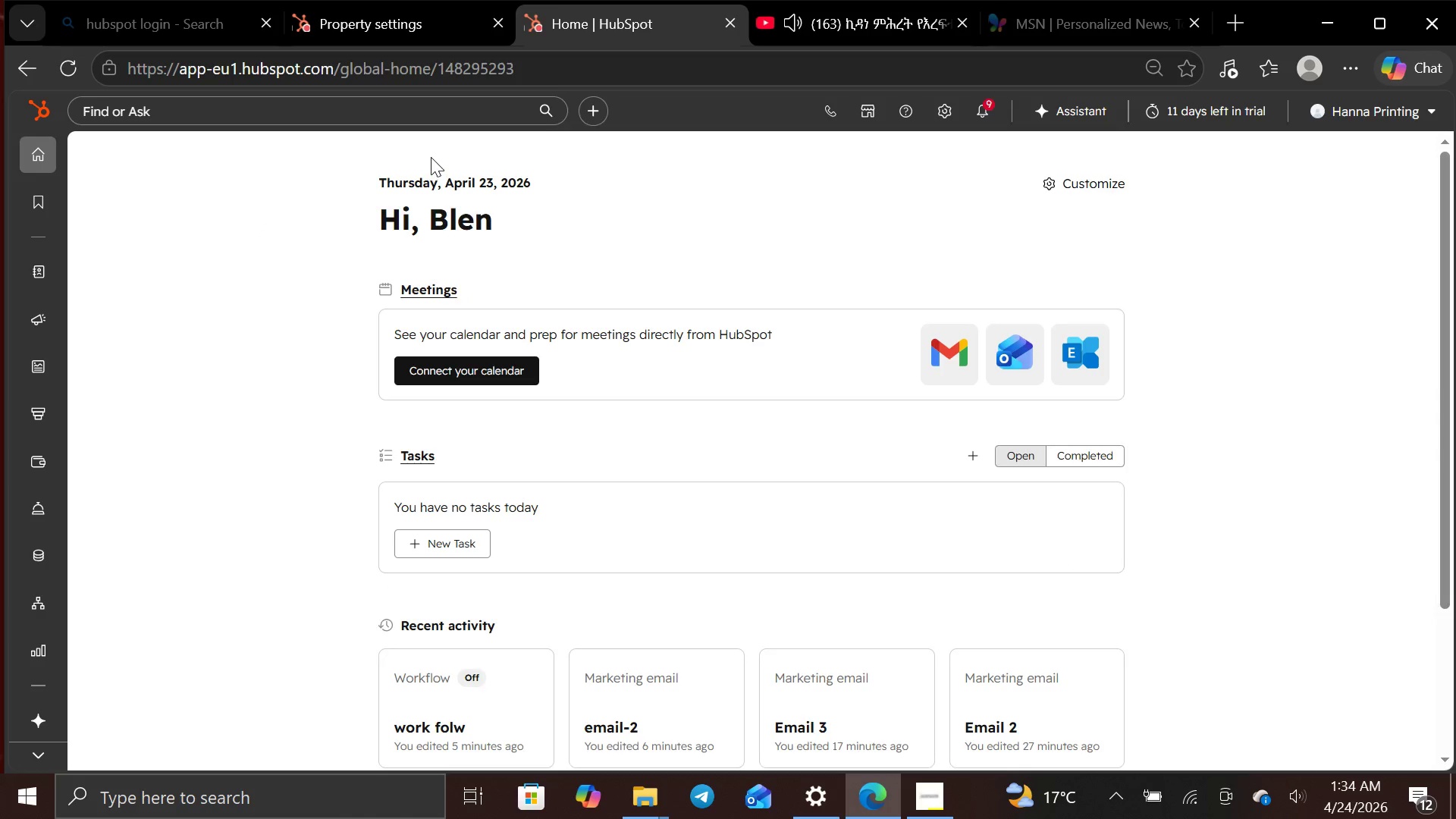 
left_click([447, 109])
 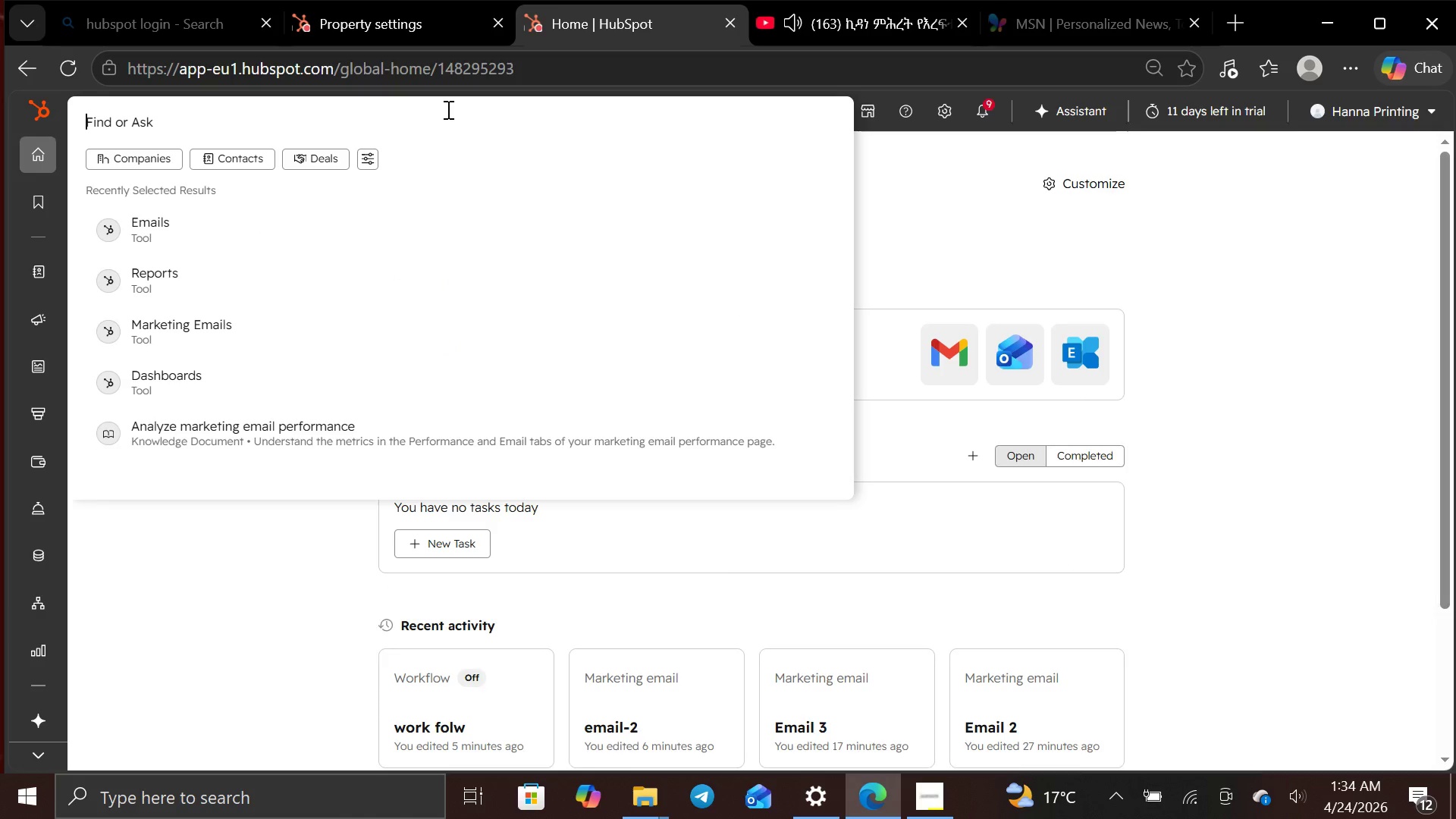 
key(E)
 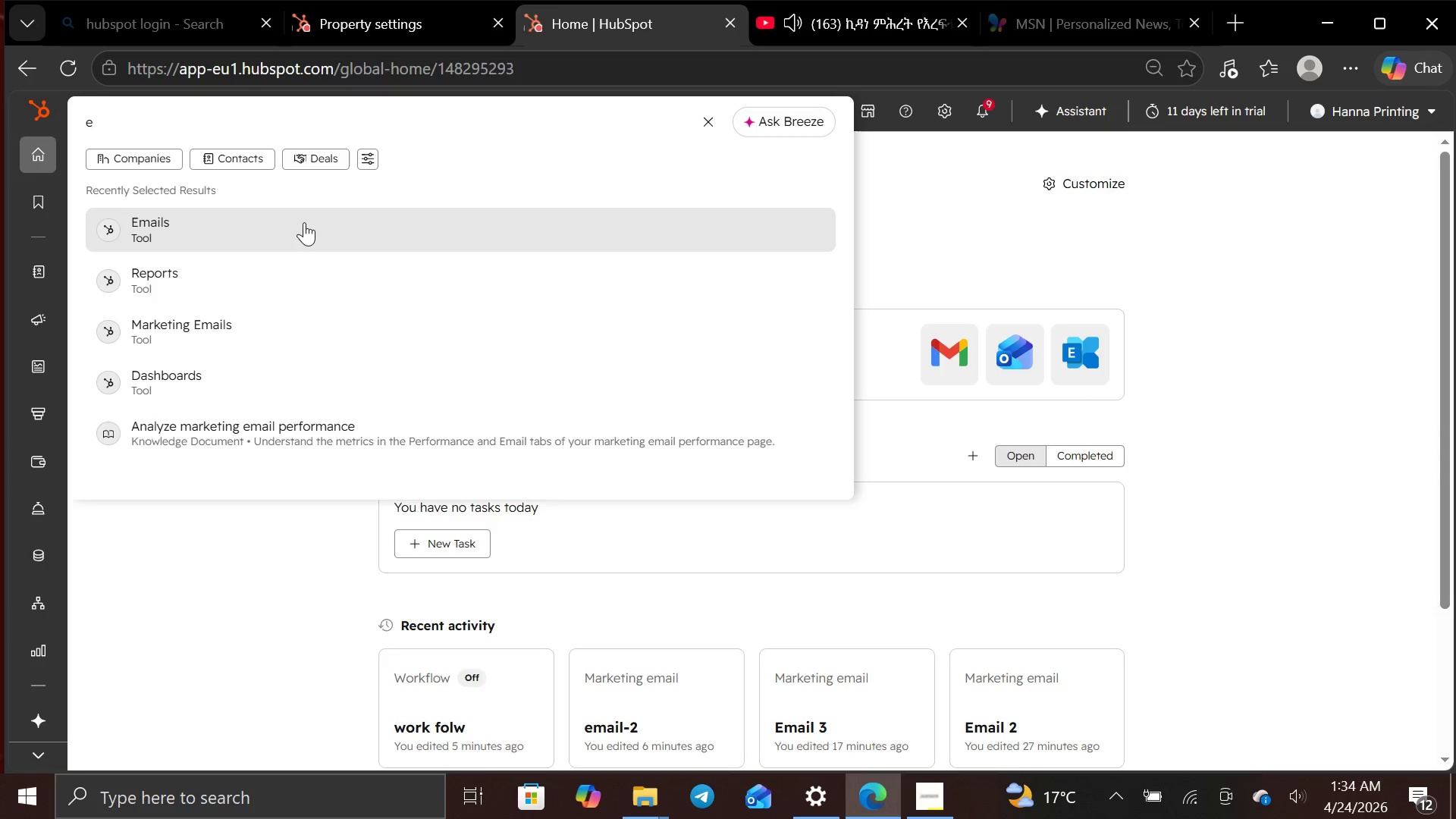 
double_click([305, 221])
 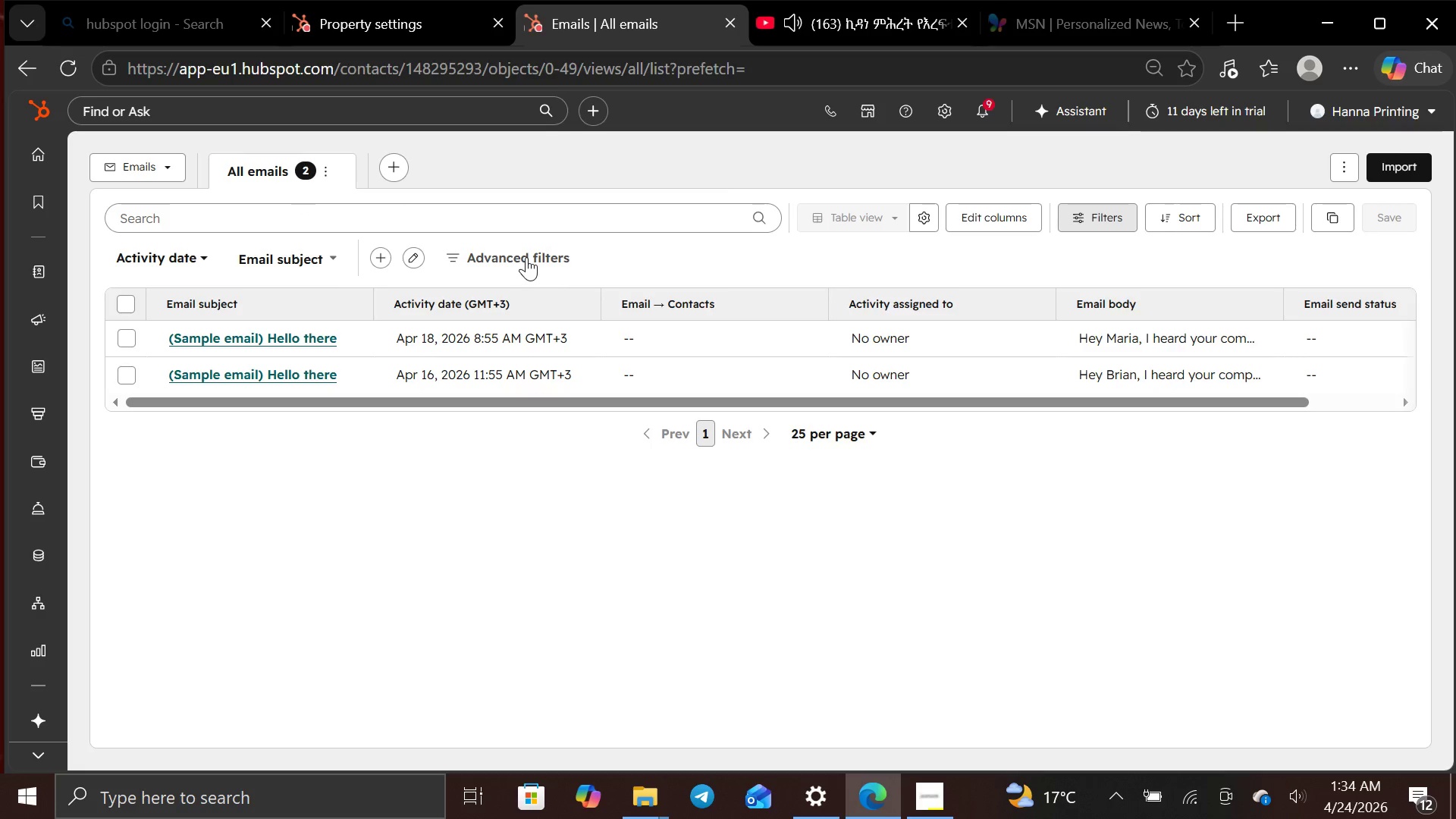 
wait(6.23)
 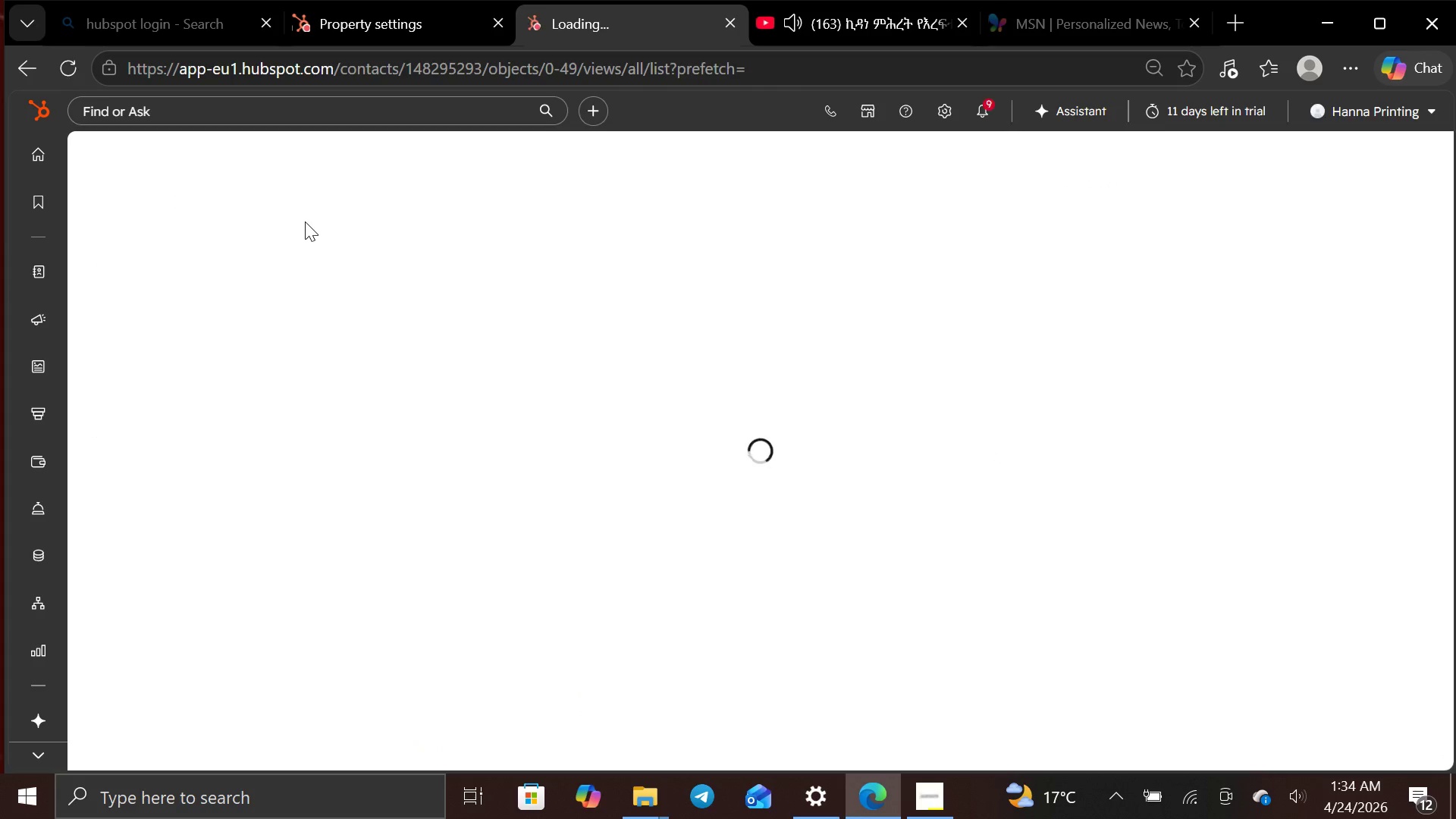 
mouse_move([957, 250])
 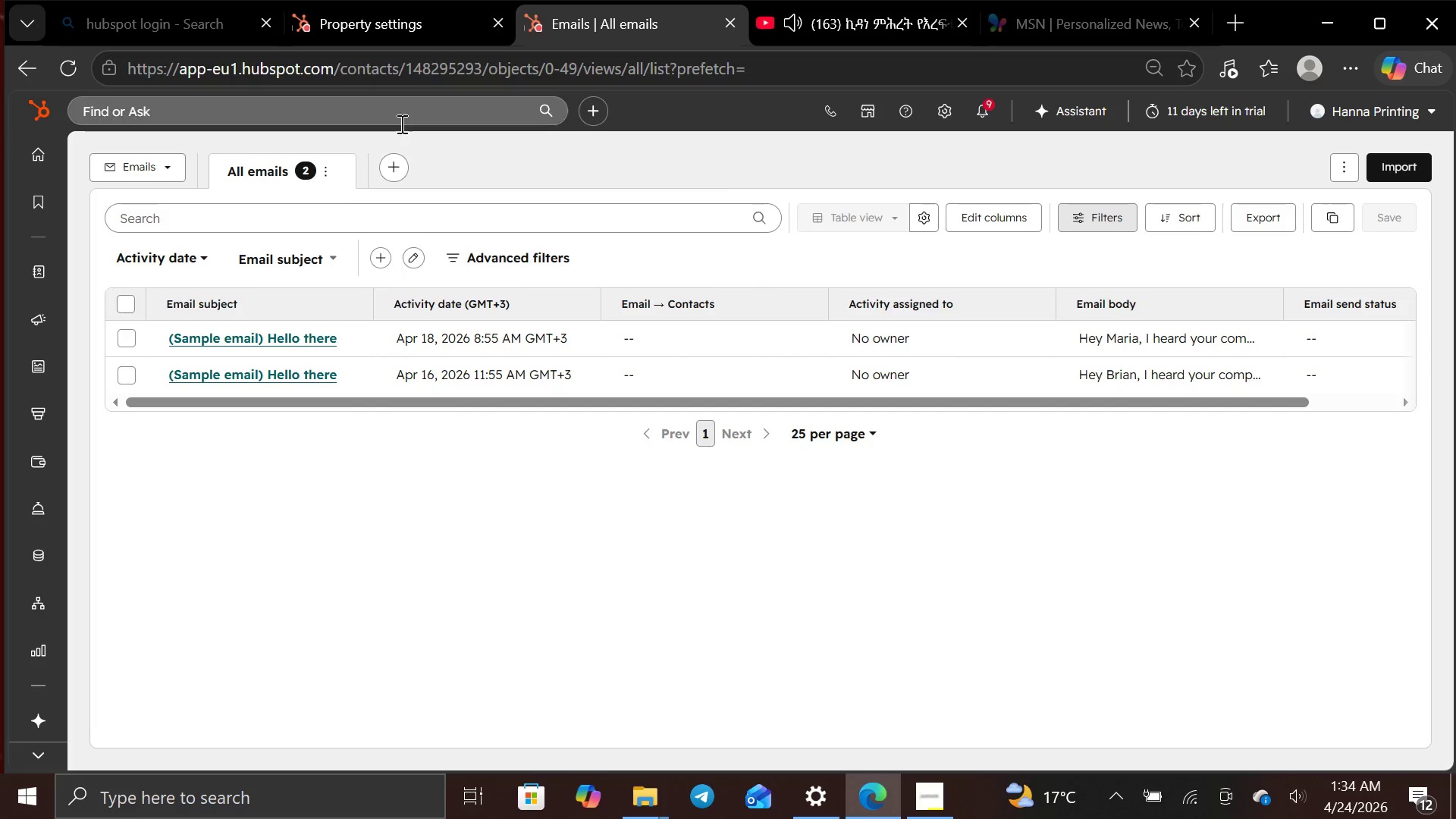 
left_click([400, 114])
 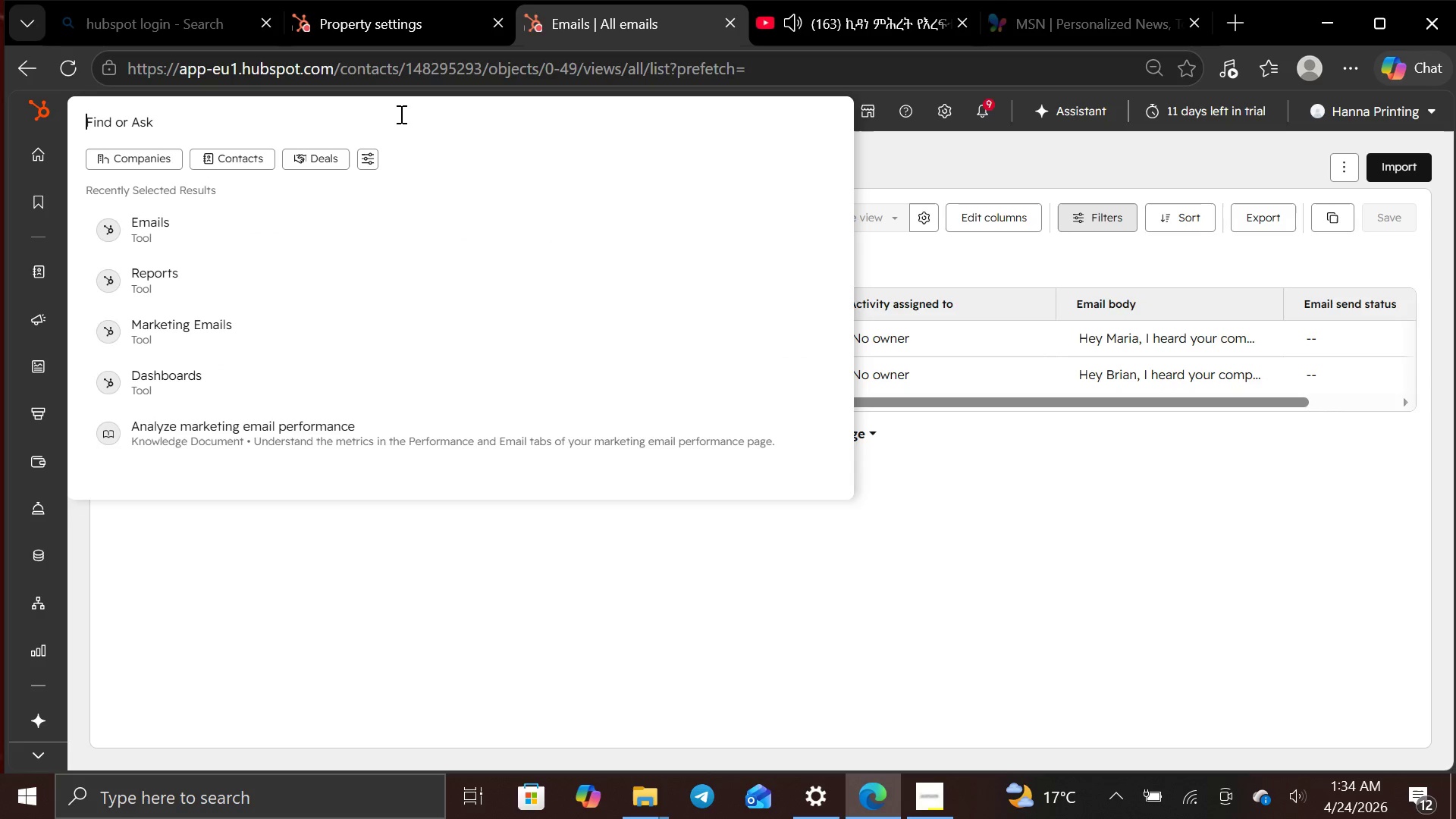 
type(mar)
 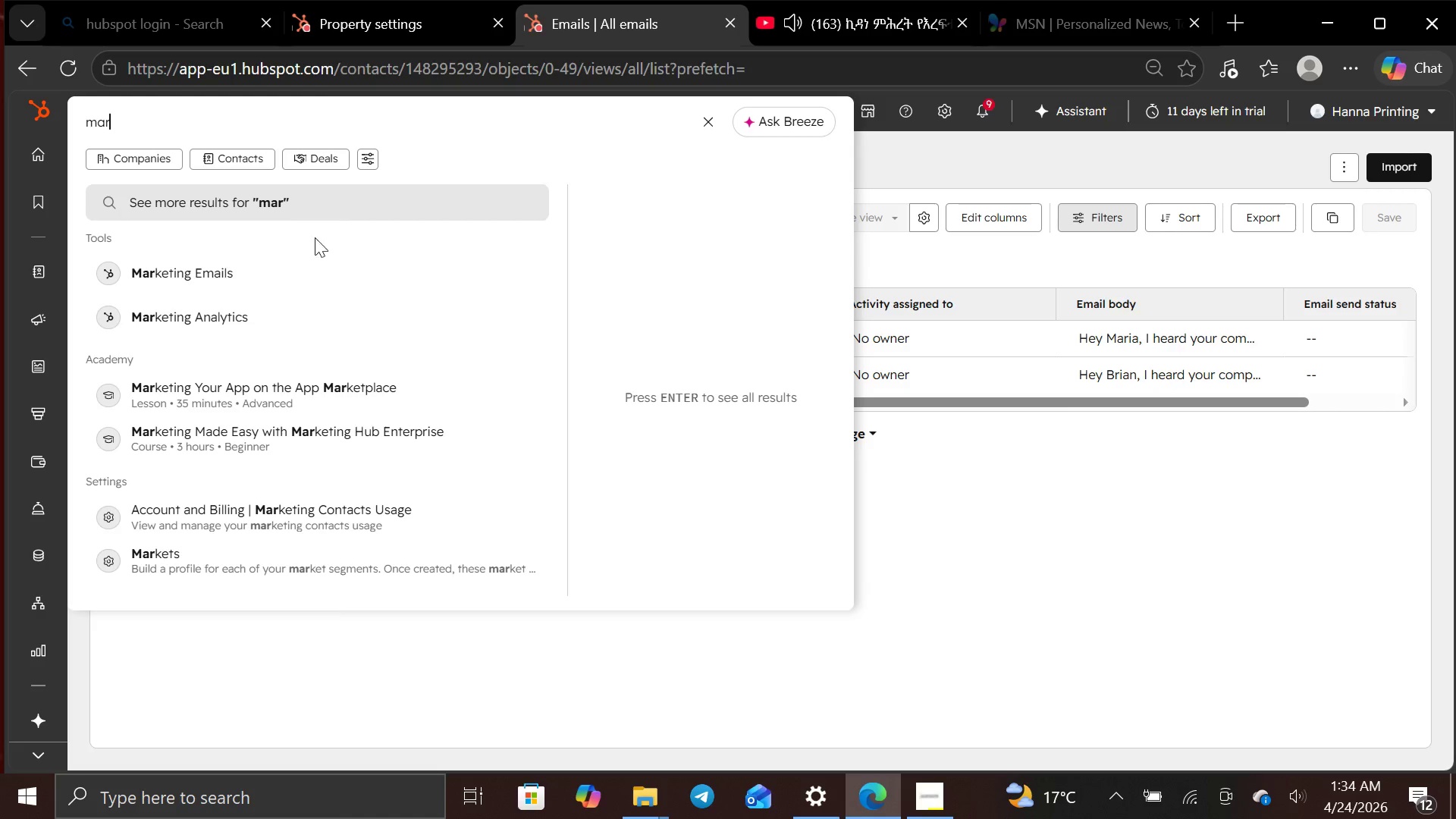 
left_click([318, 262])
 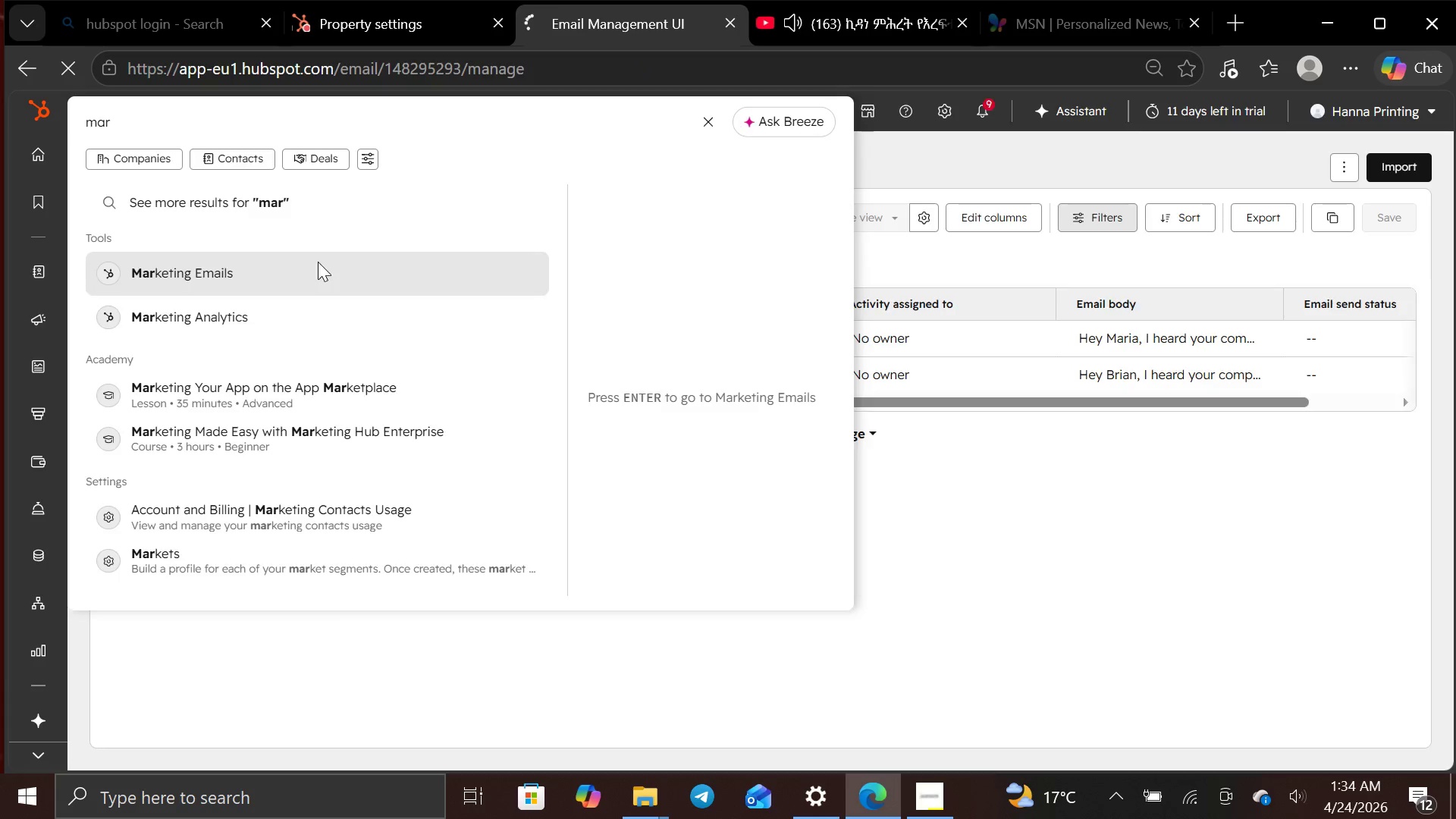 
double_click([318, 262])
 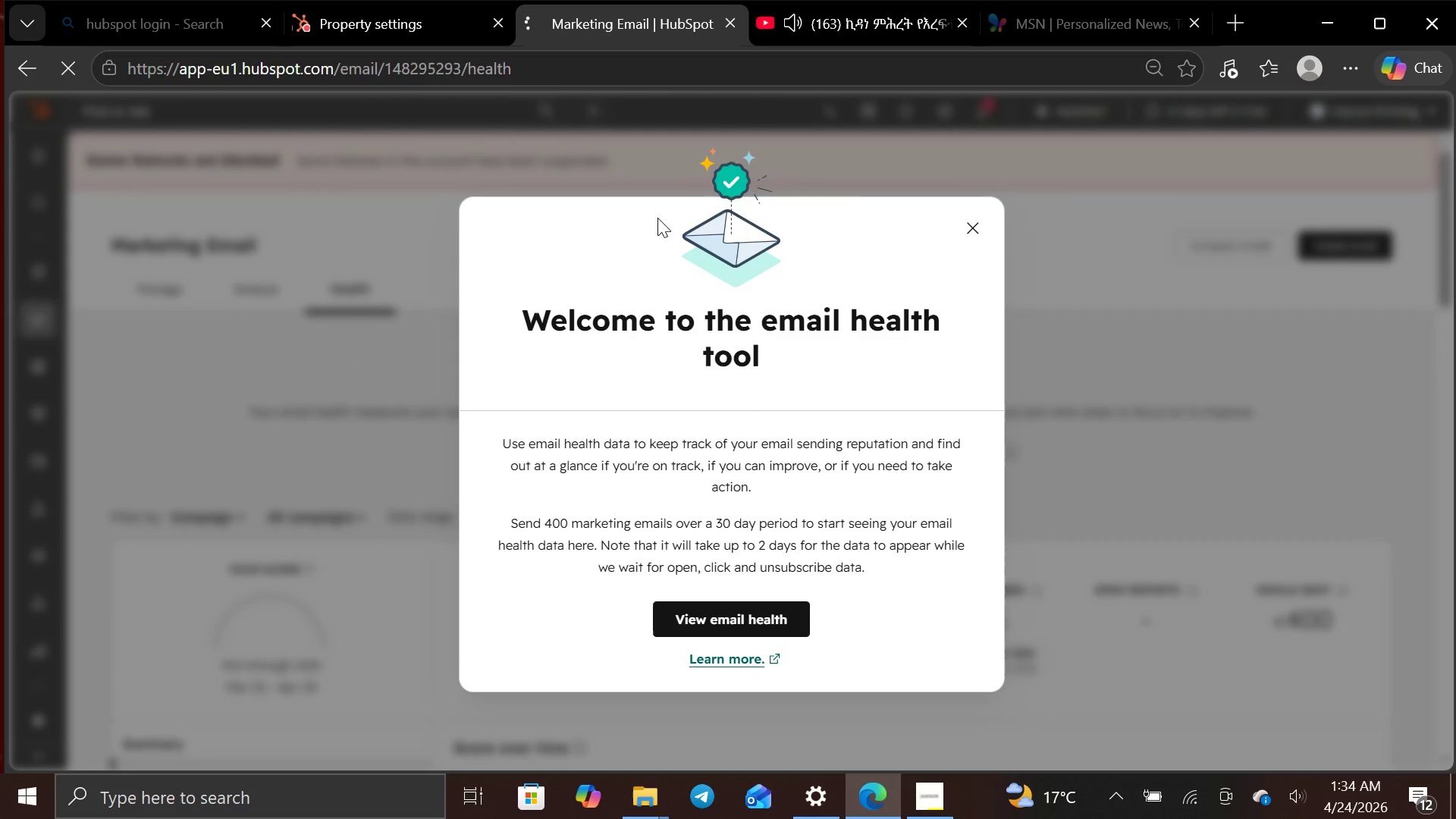 
left_click([965, 228])
 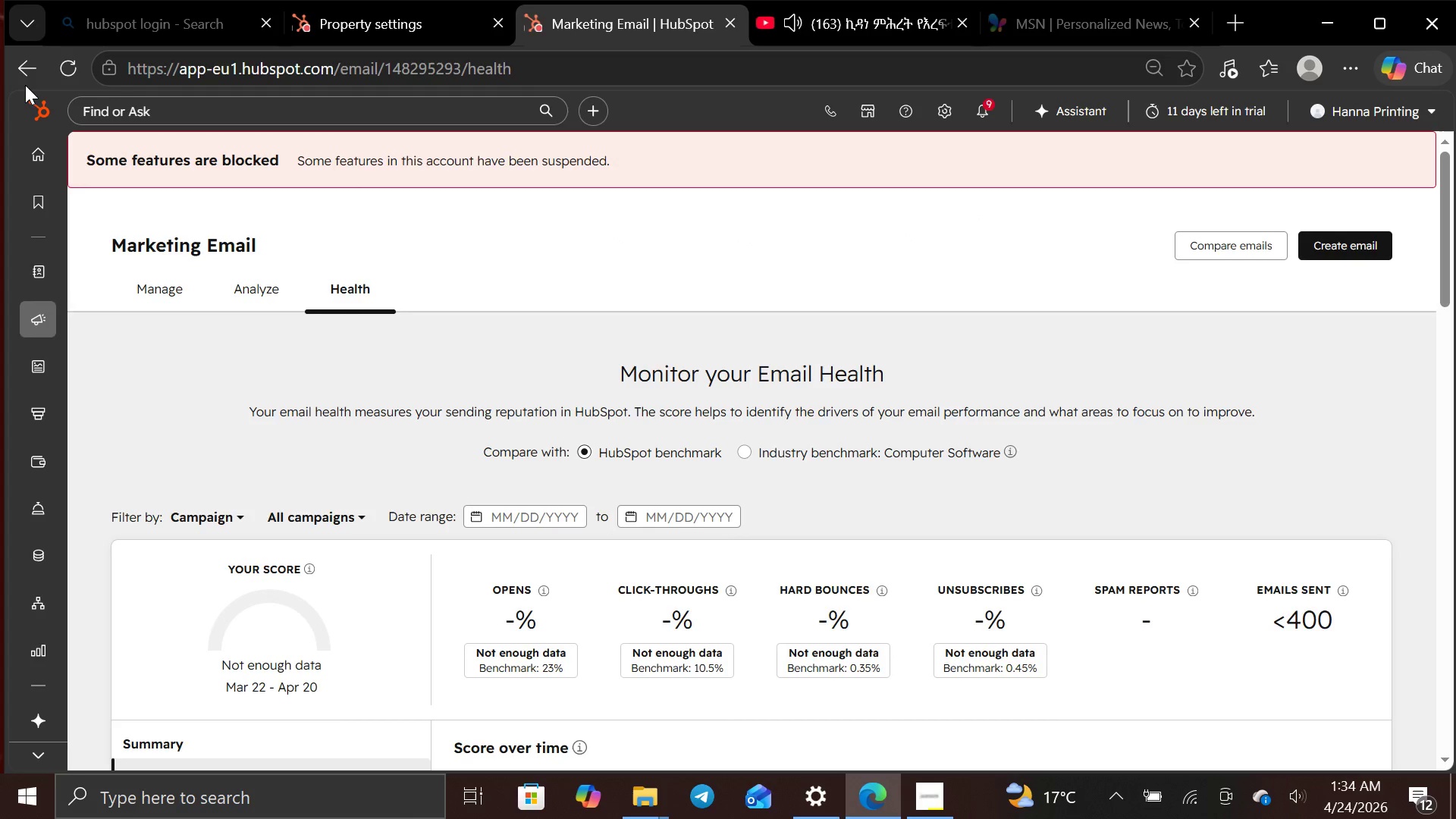 
left_click([27, 81])
 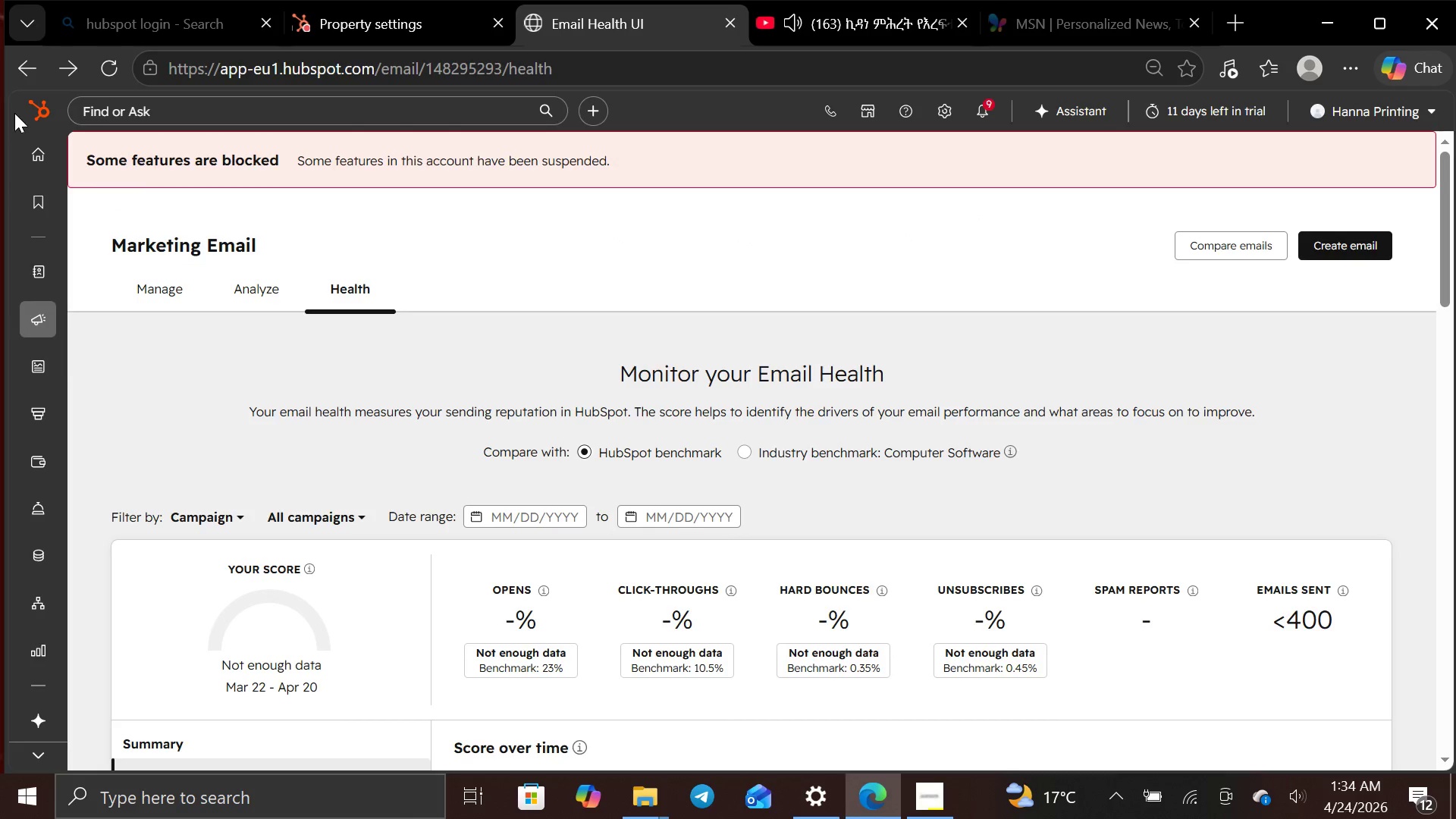 
left_click([22, 61])
 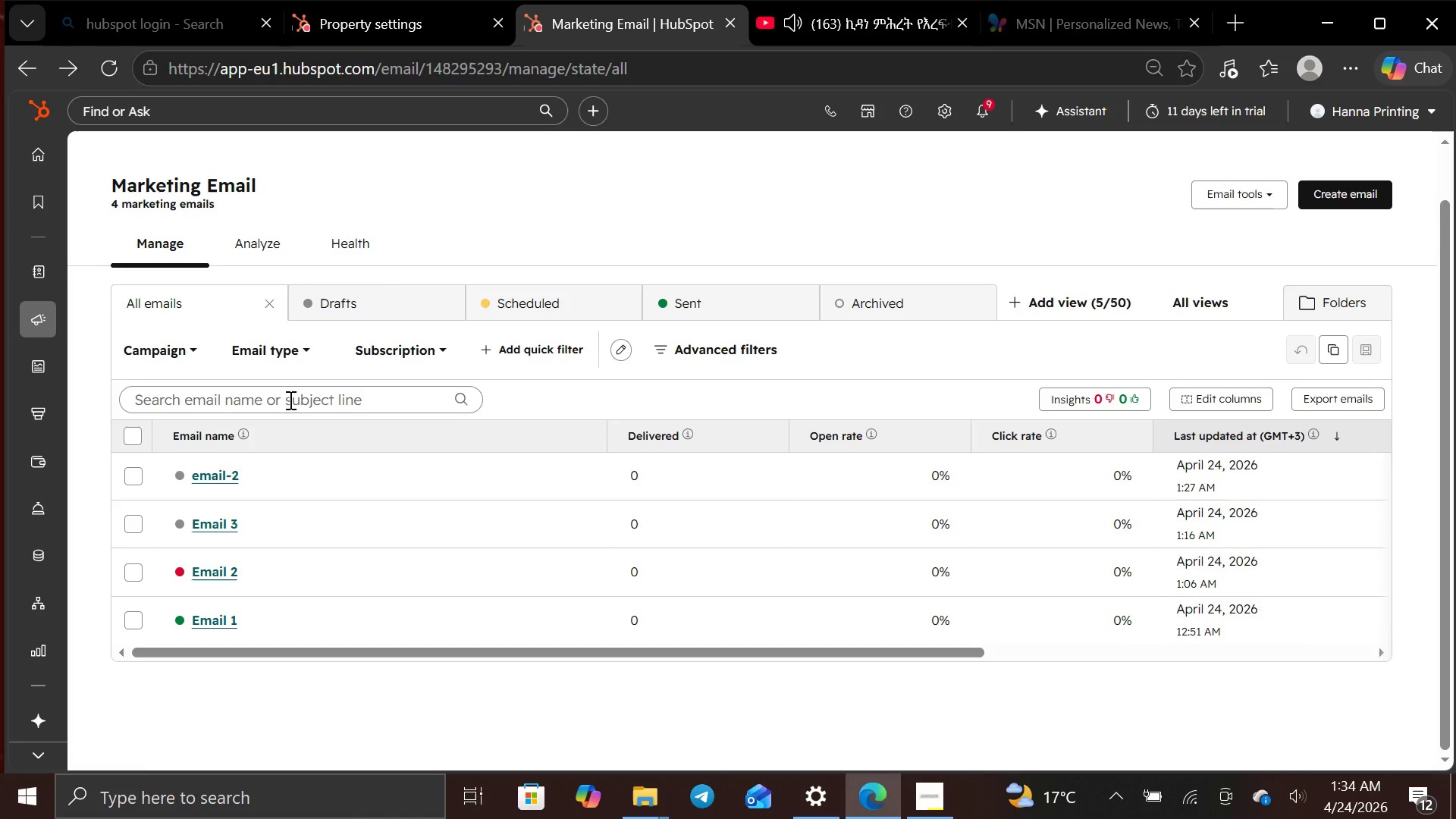 
wait(10.78)
 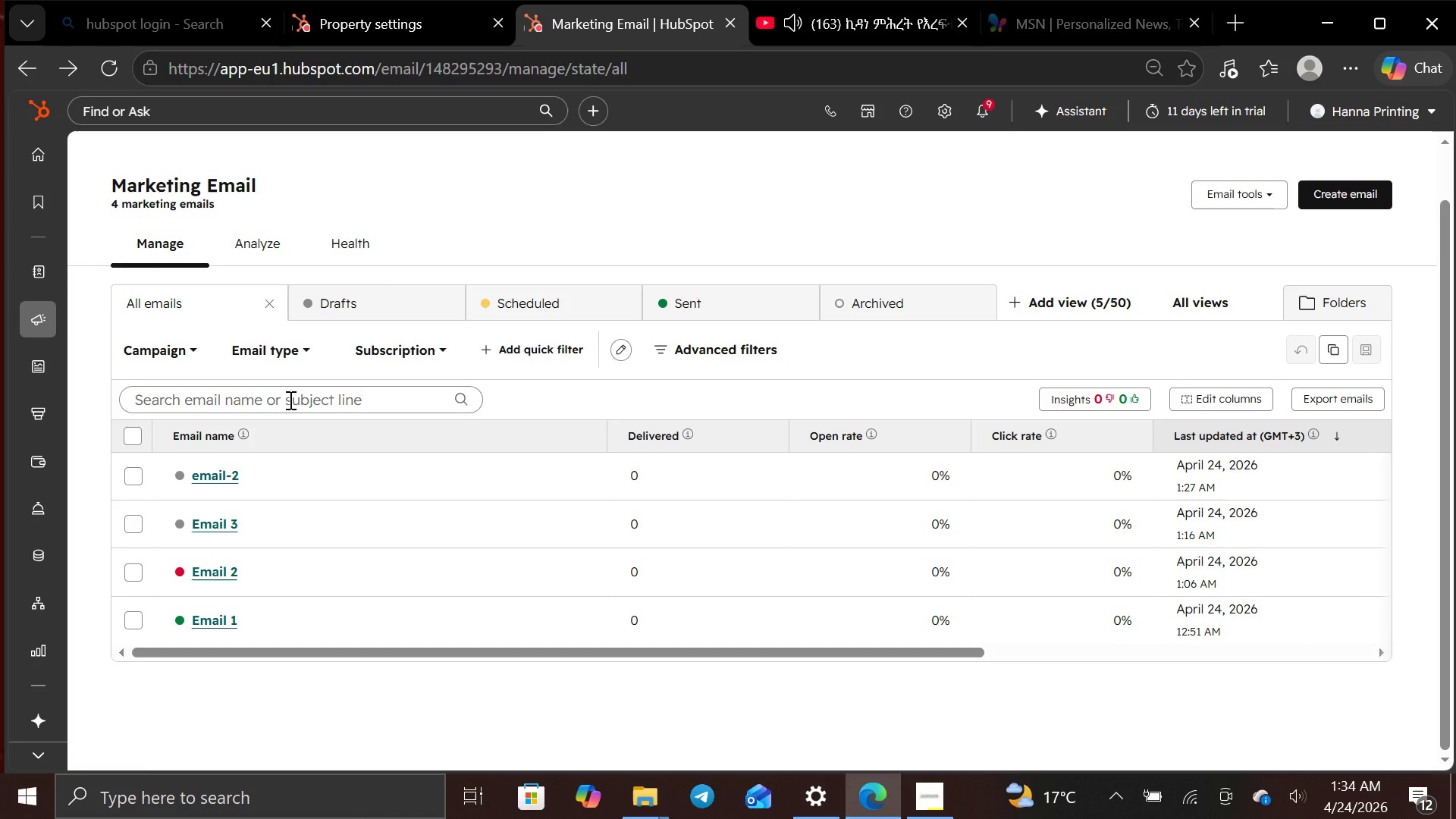 
left_click([1339, 397])
 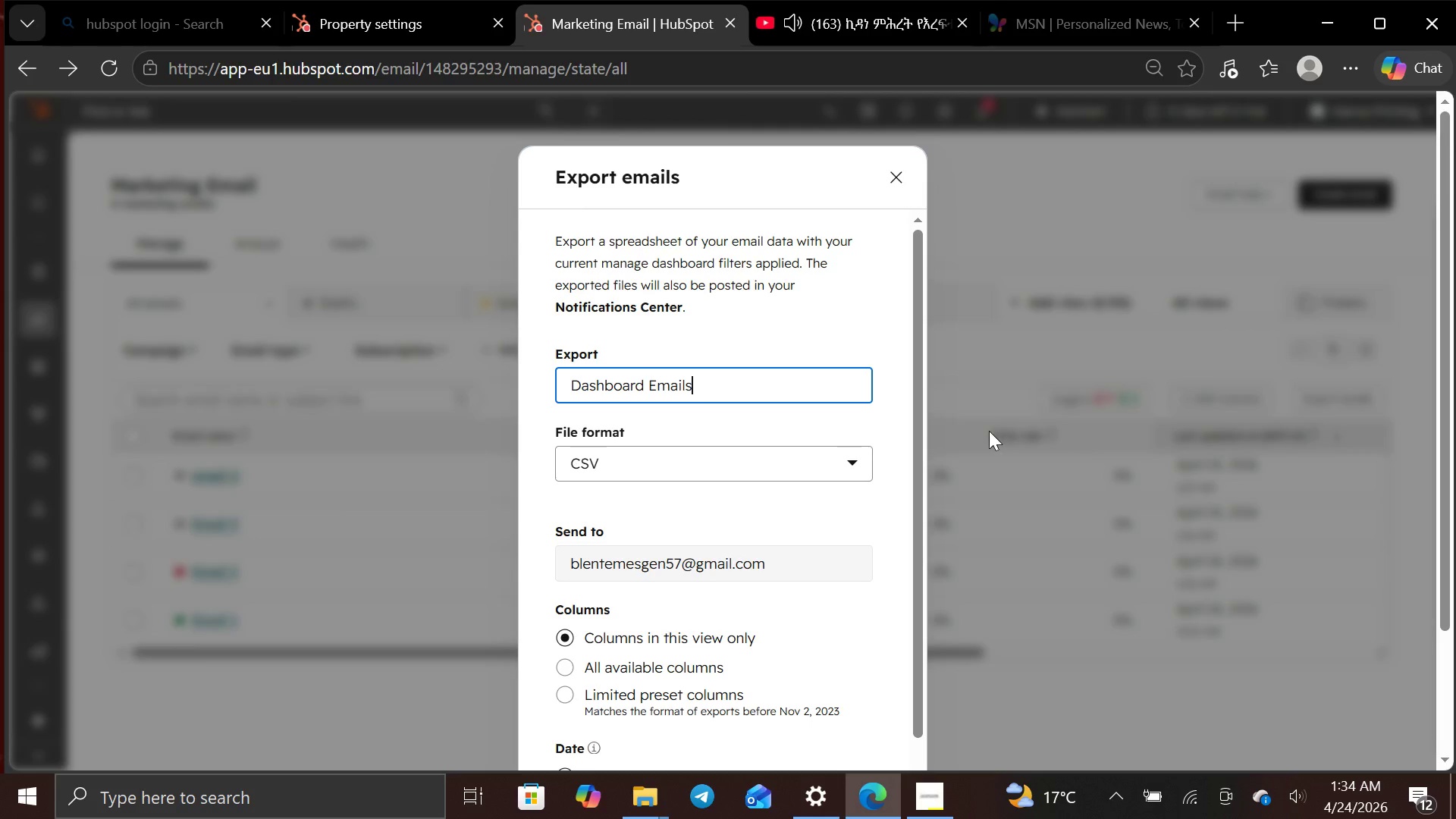 
mouse_move([861, 536])
 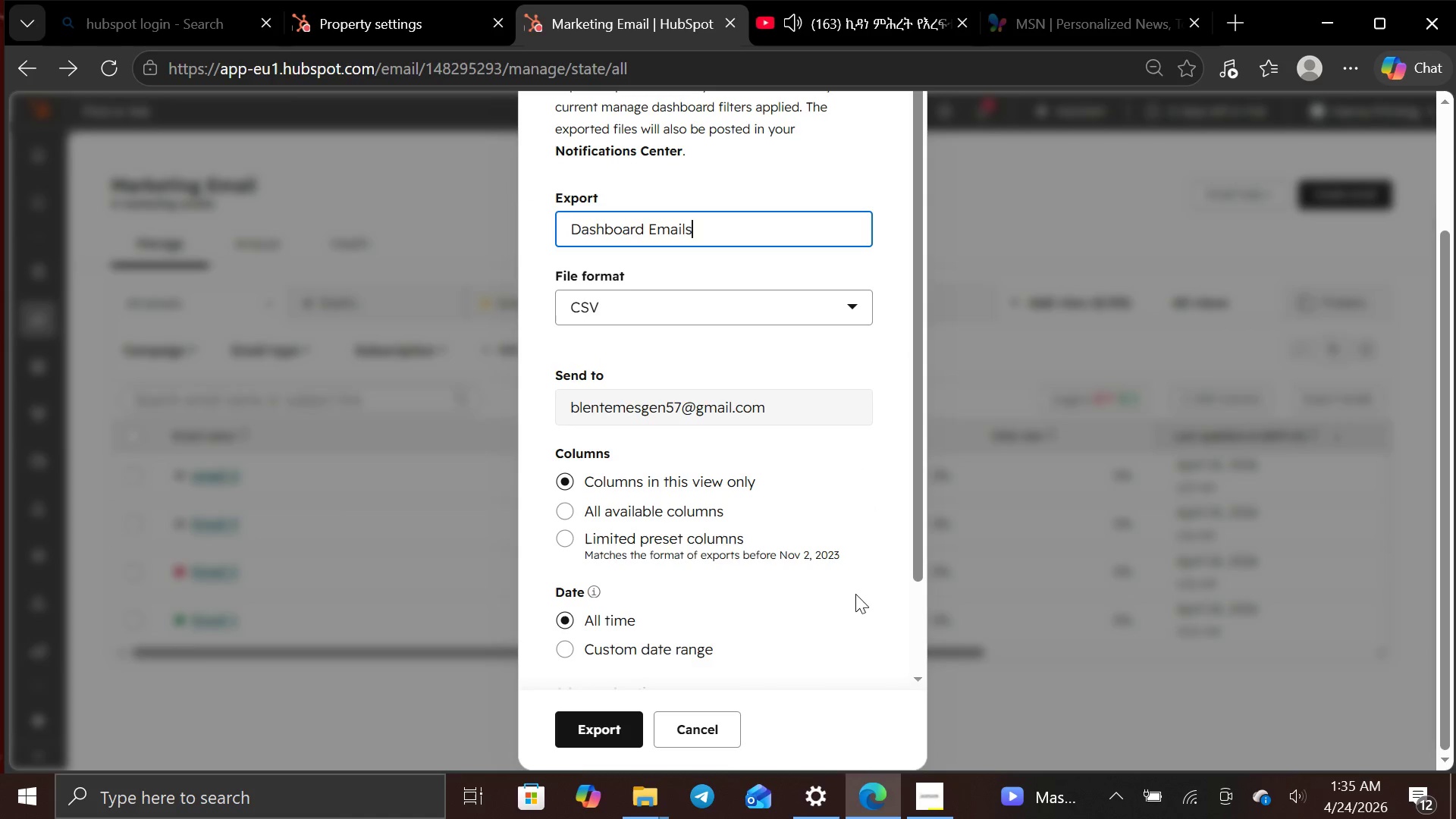 
mouse_move([809, 789])
 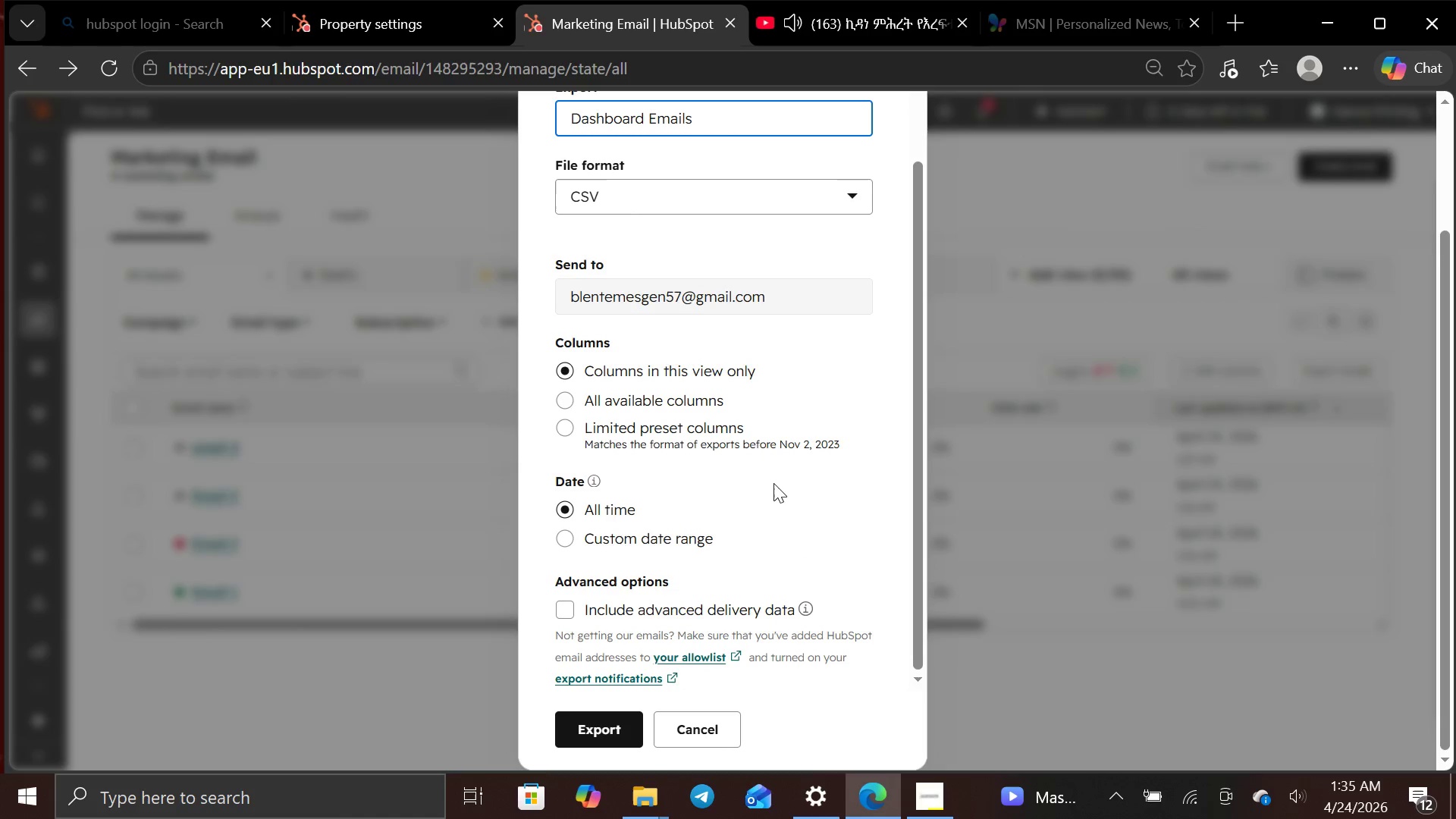 
wait(5.59)
 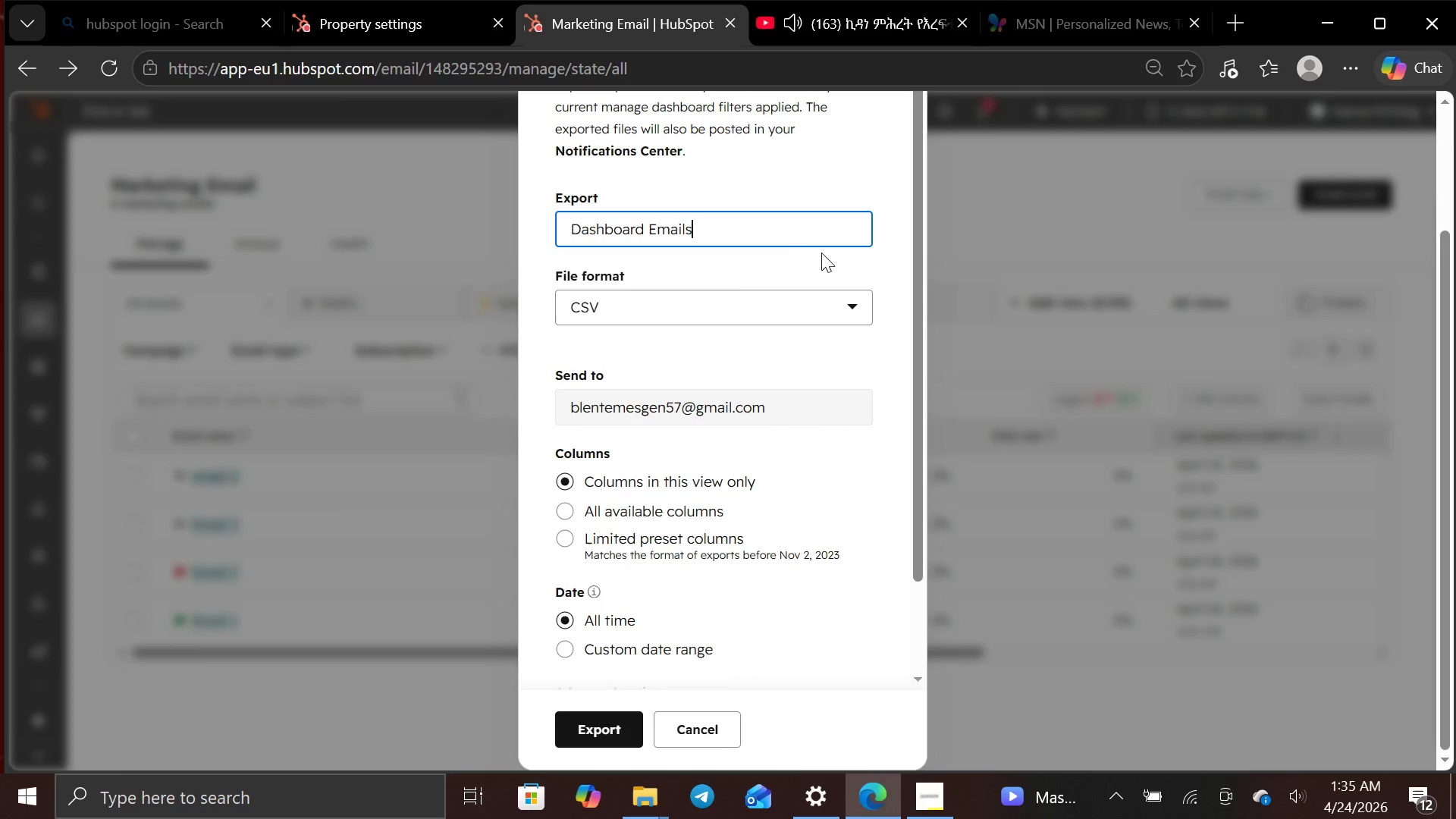 
left_click([579, 732])
 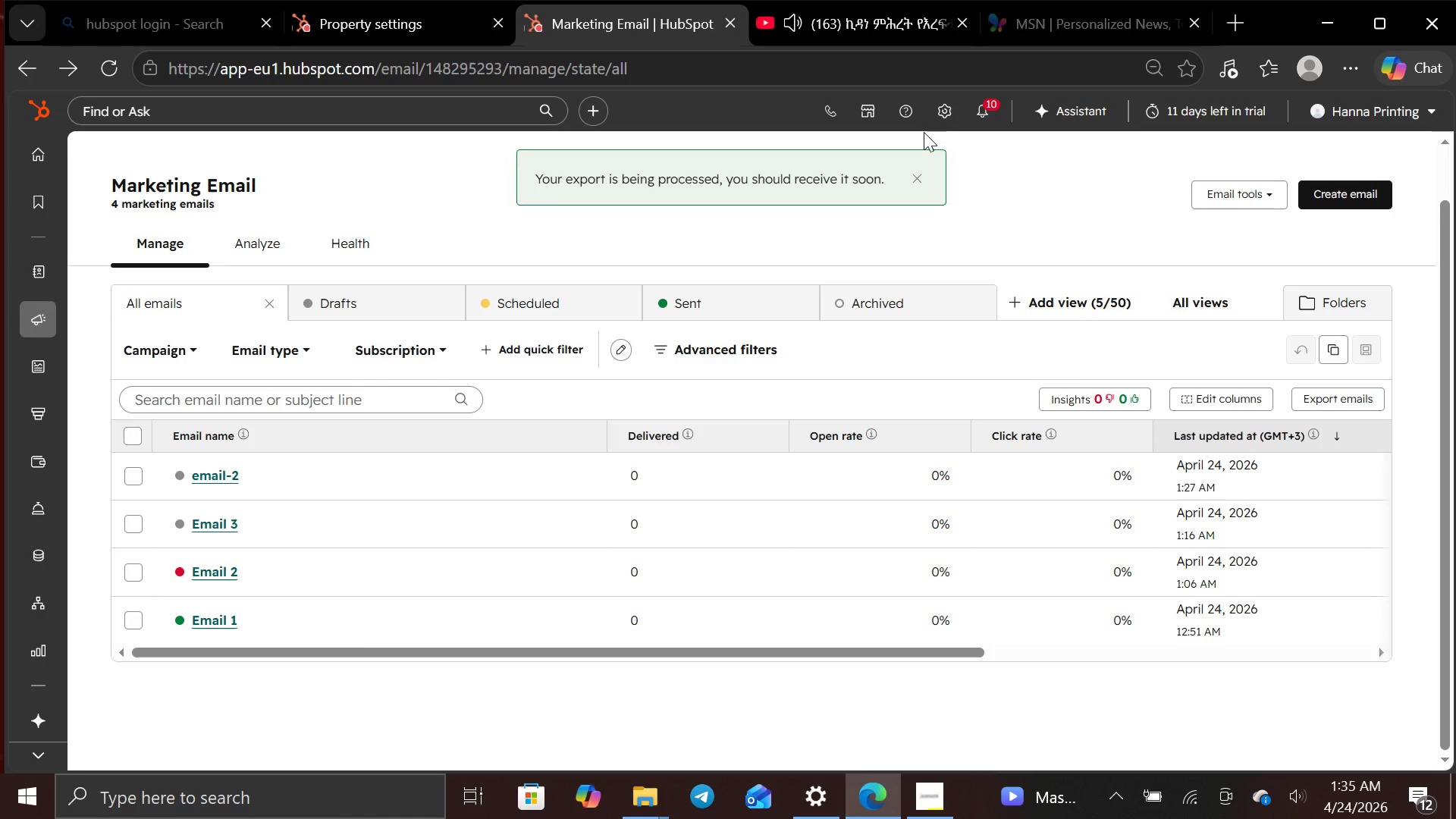 
wait(6.2)
 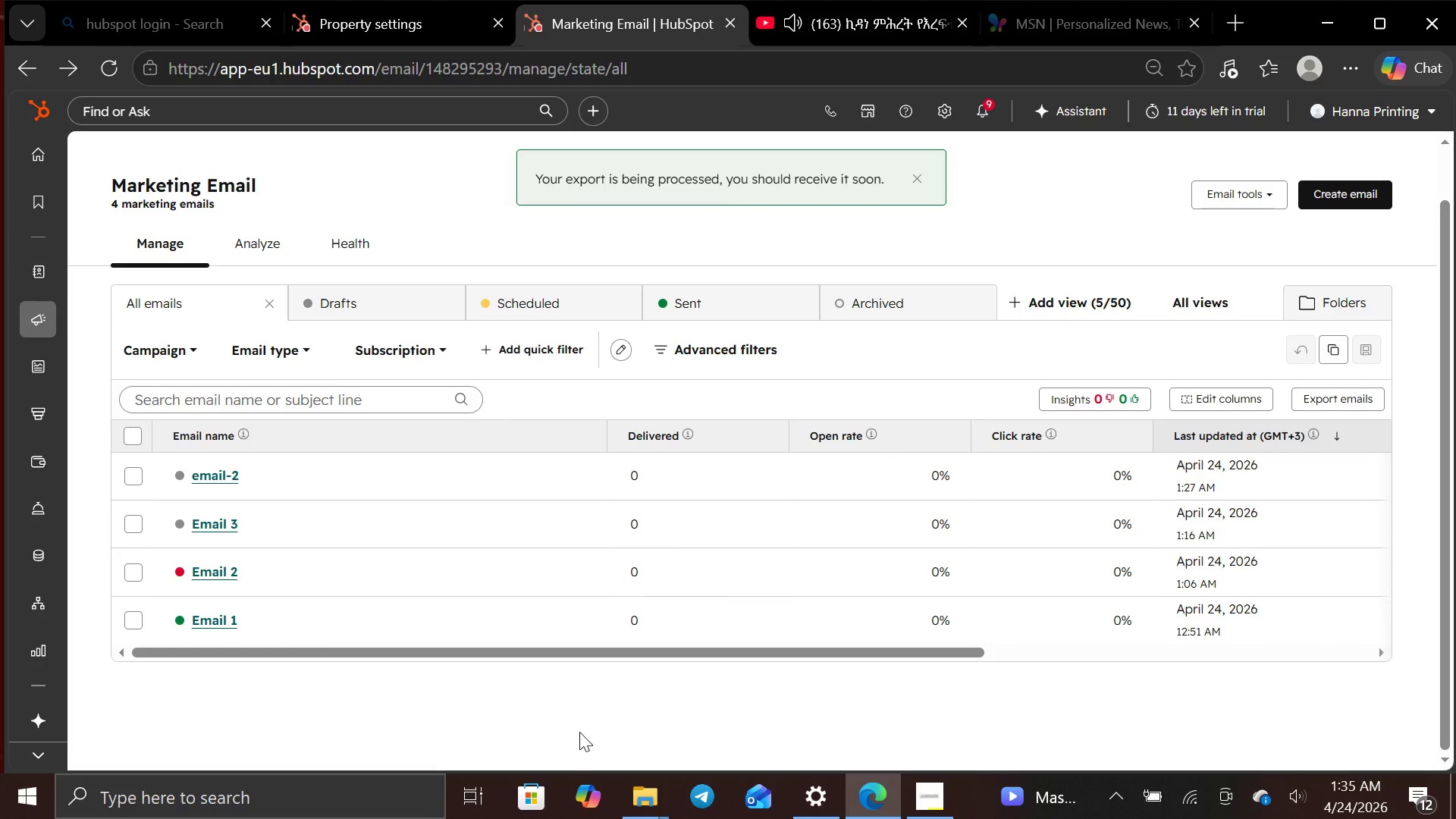 
left_click([984, 106])
 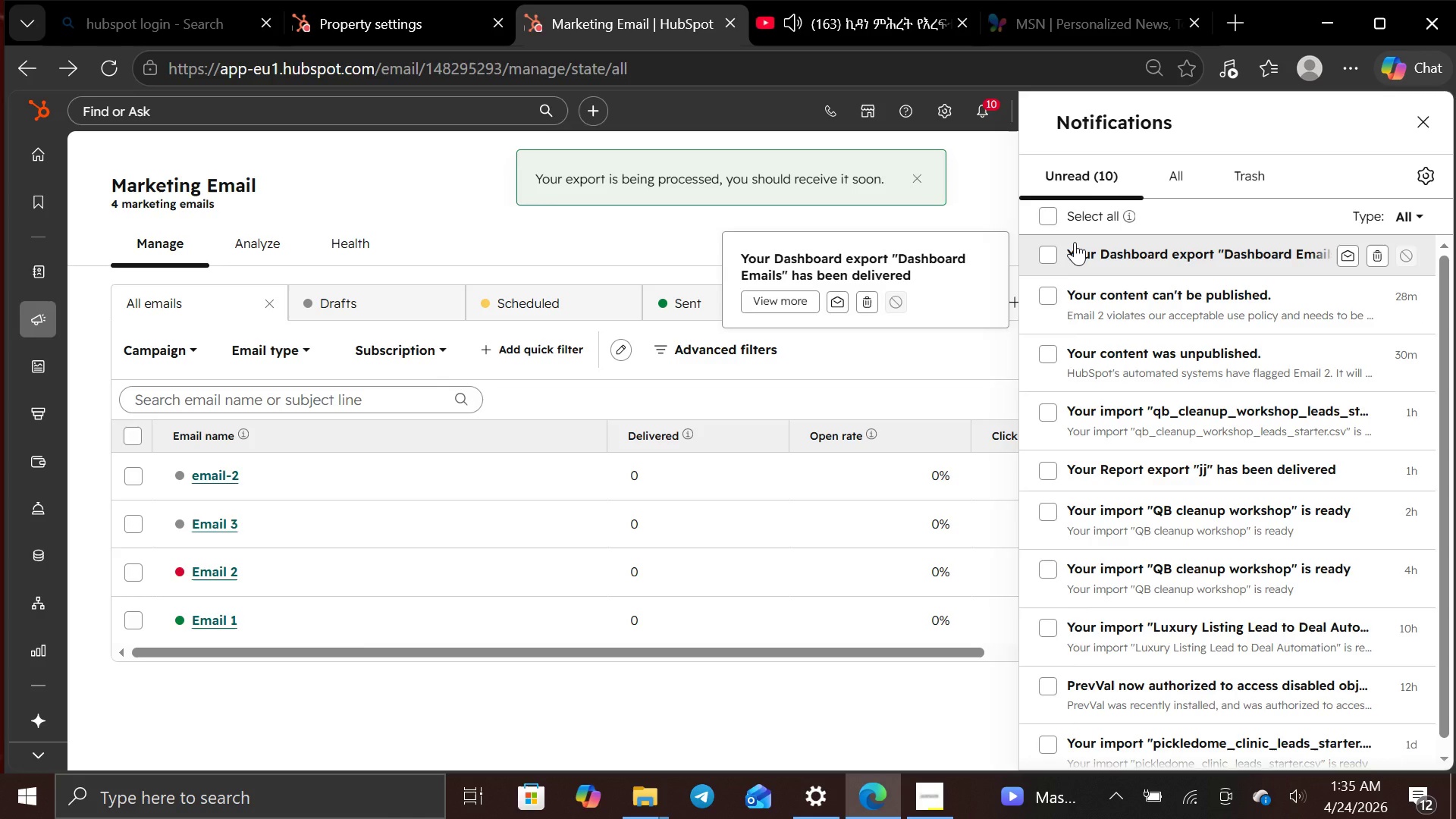 
left_click([1075, 242])
 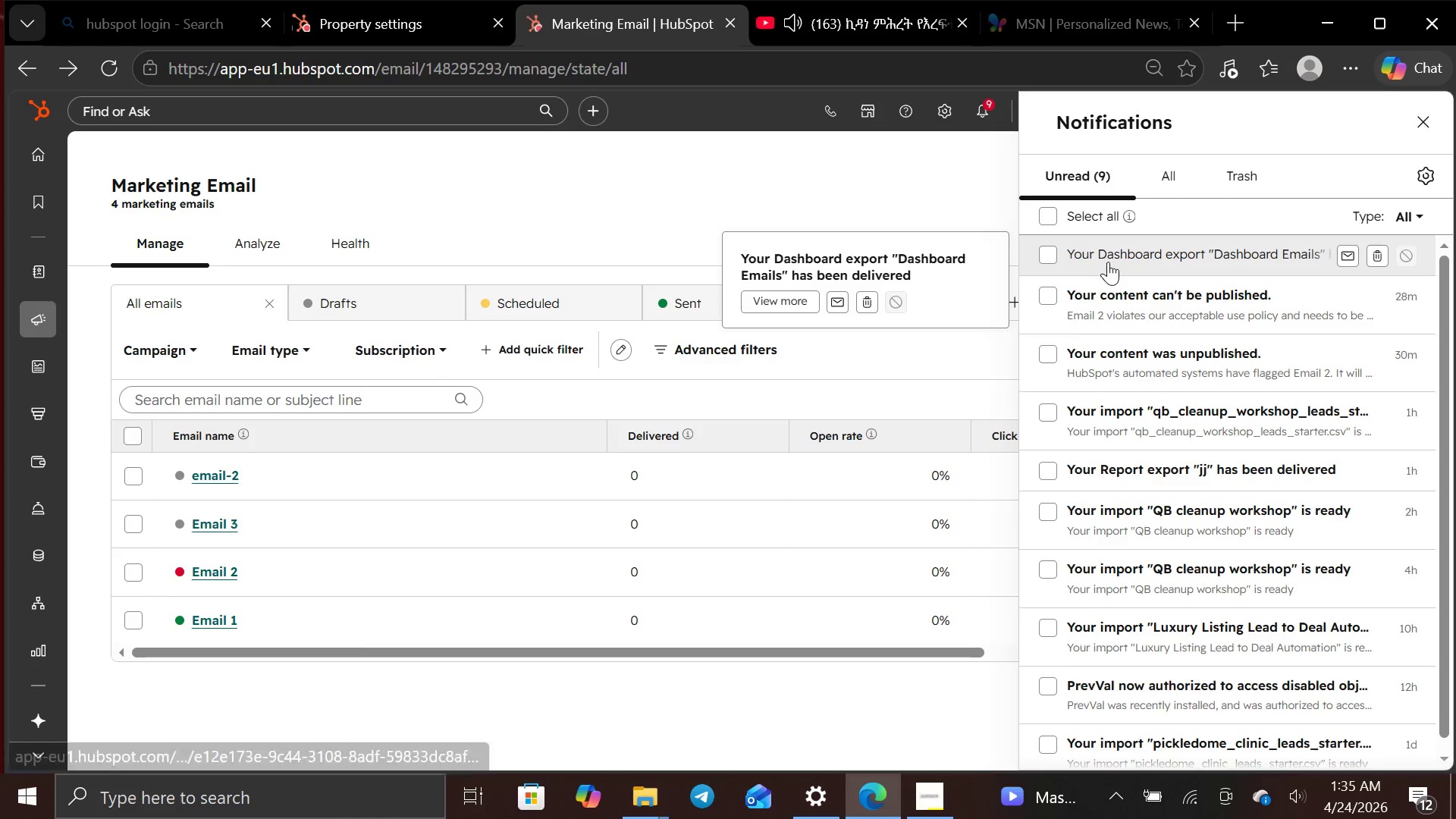 
left_click([1108, 262])
 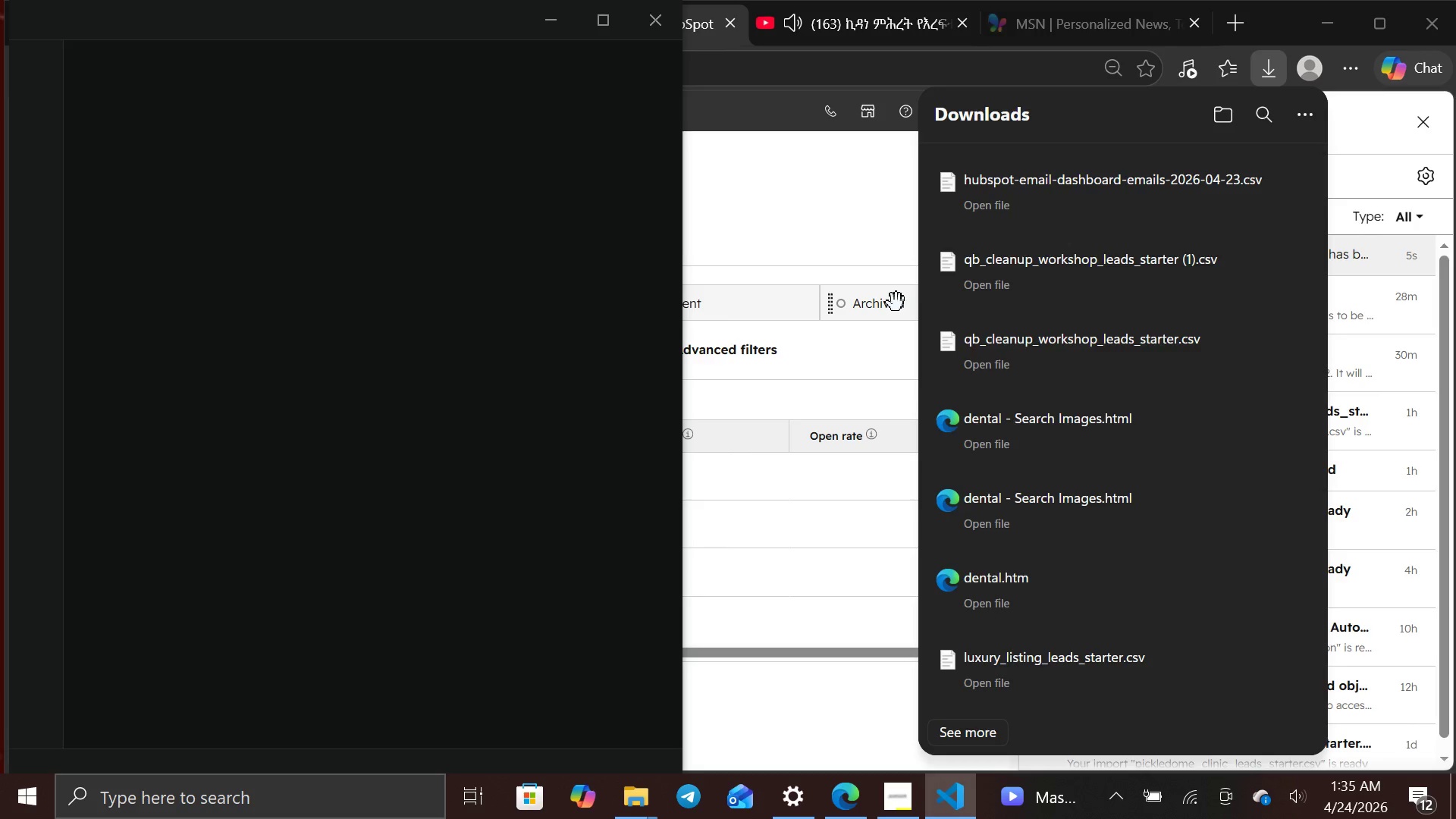 
wait(8.03)
 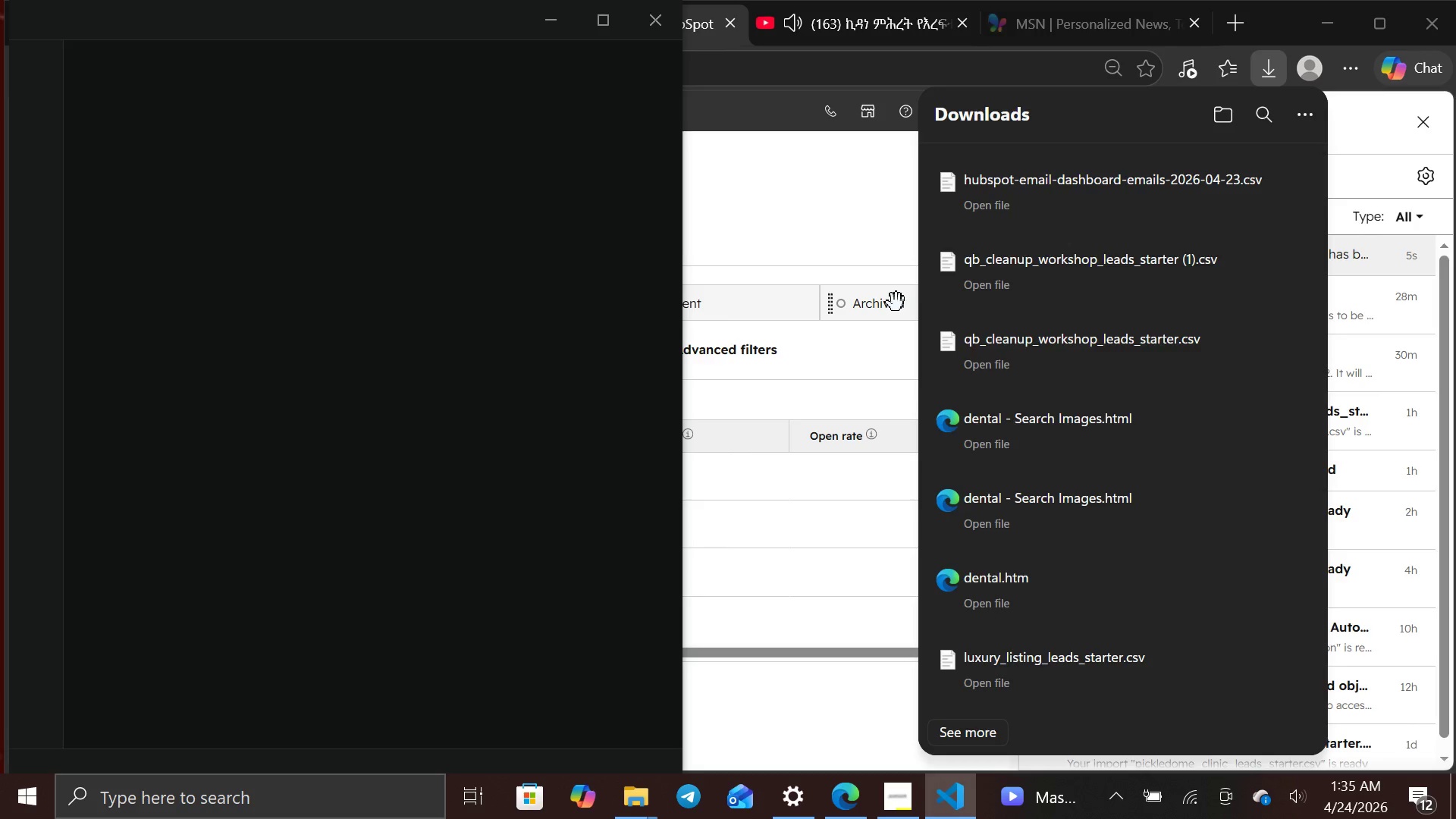 
left_click([645, 5])
 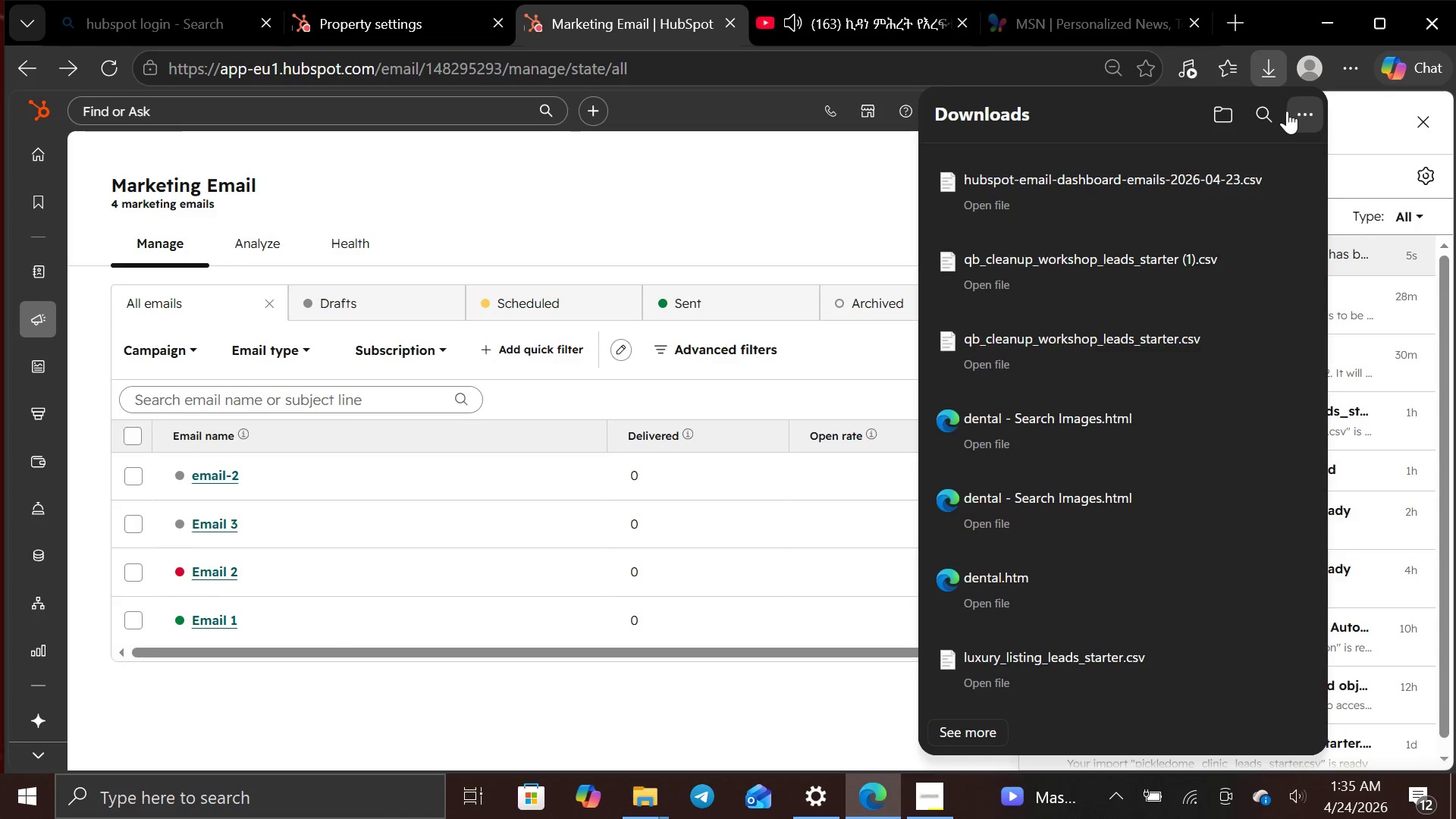 
left_click([1263, 67])
 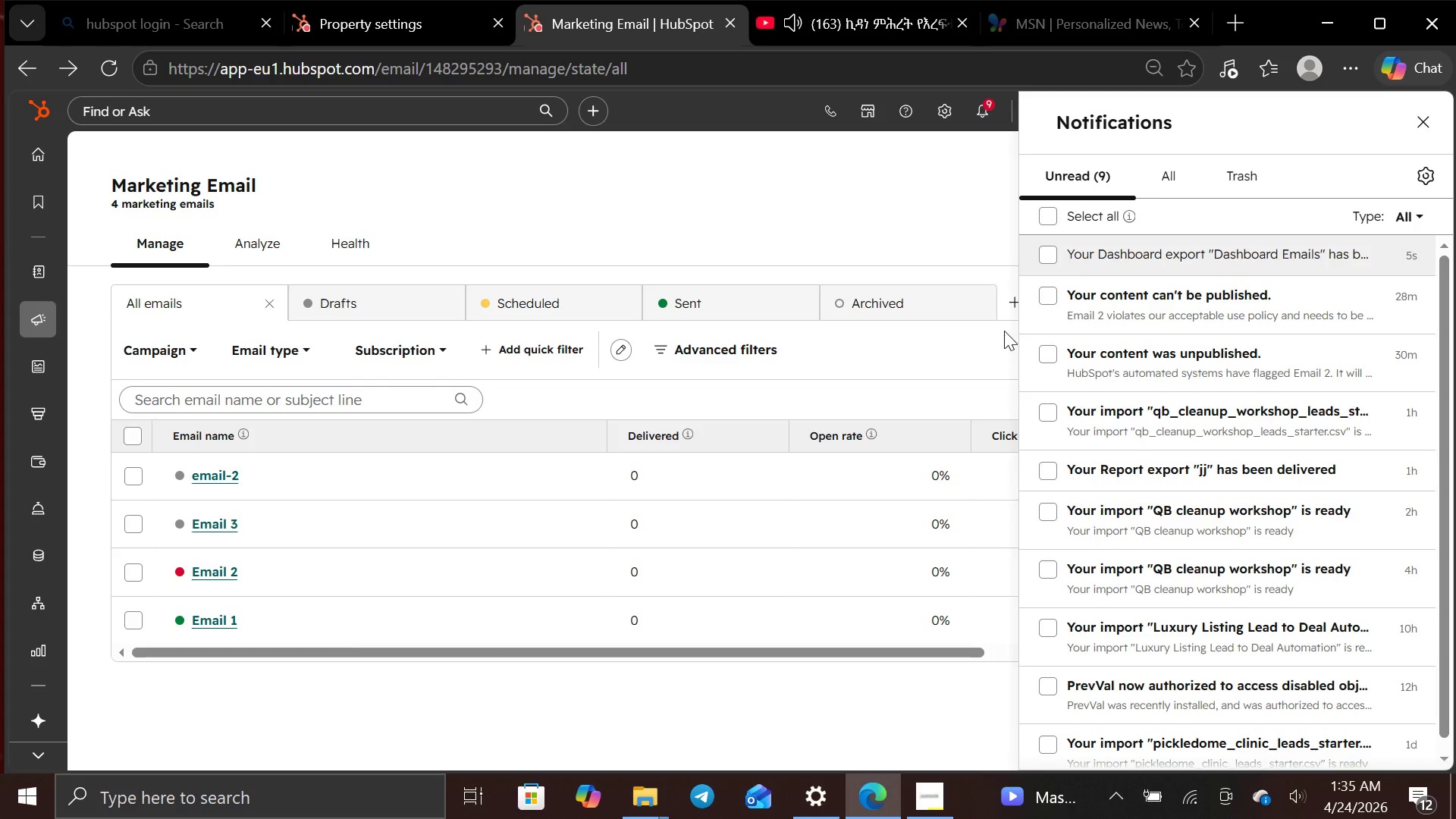 
wait(7.31)
 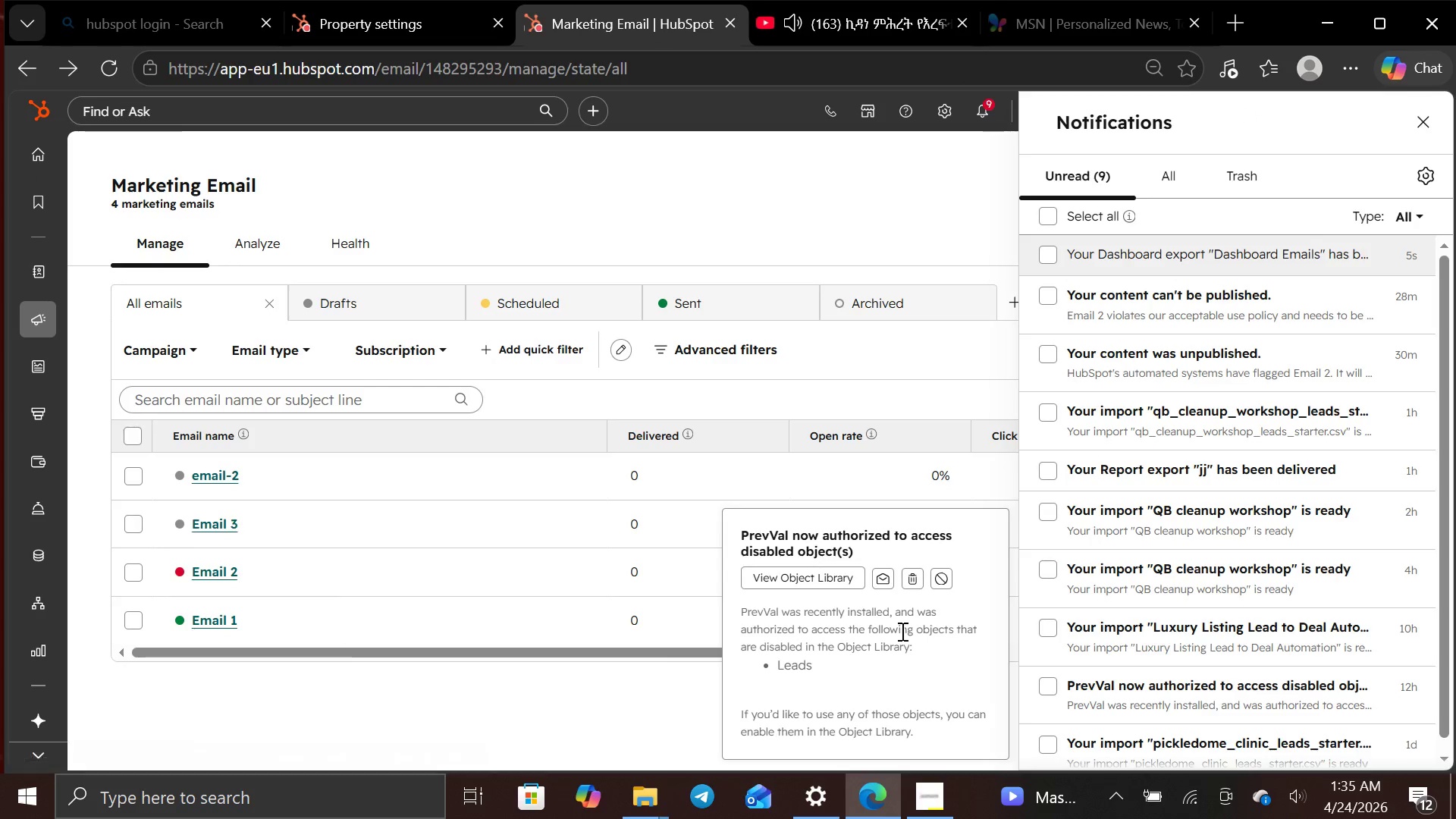 
left_click([1417, 130])
 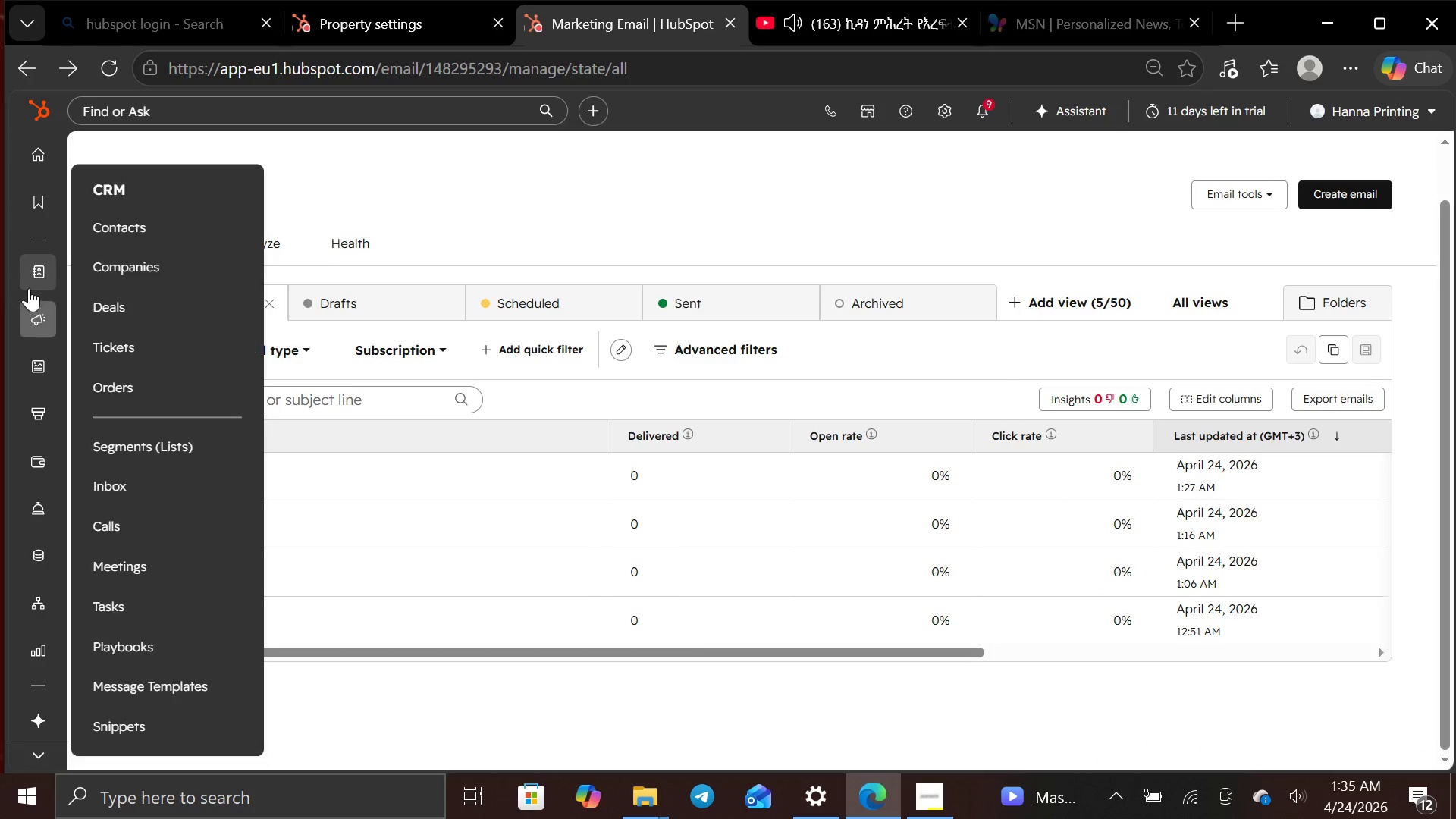 
wait(5.42)
 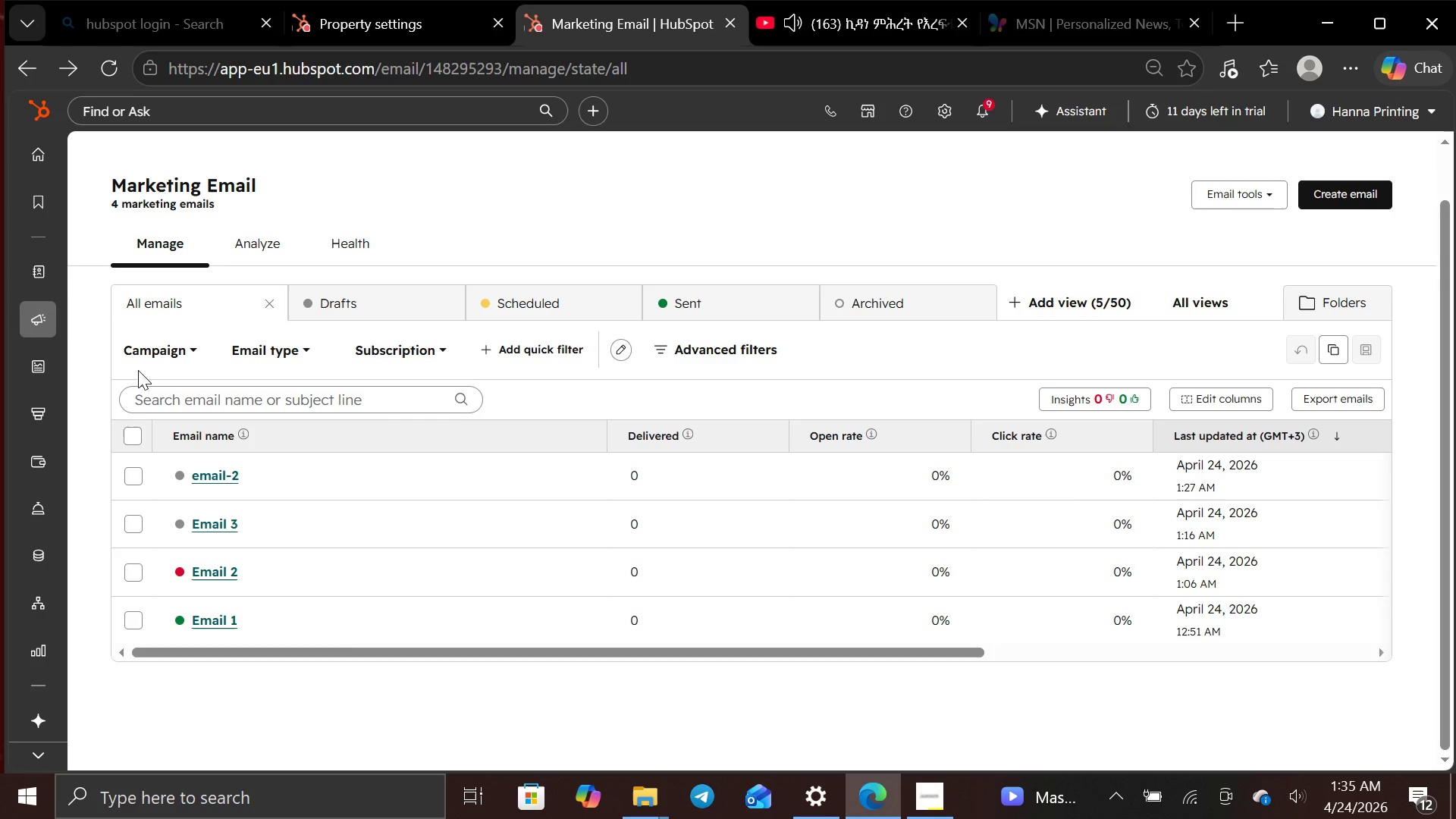 
left_click([120, 212])
 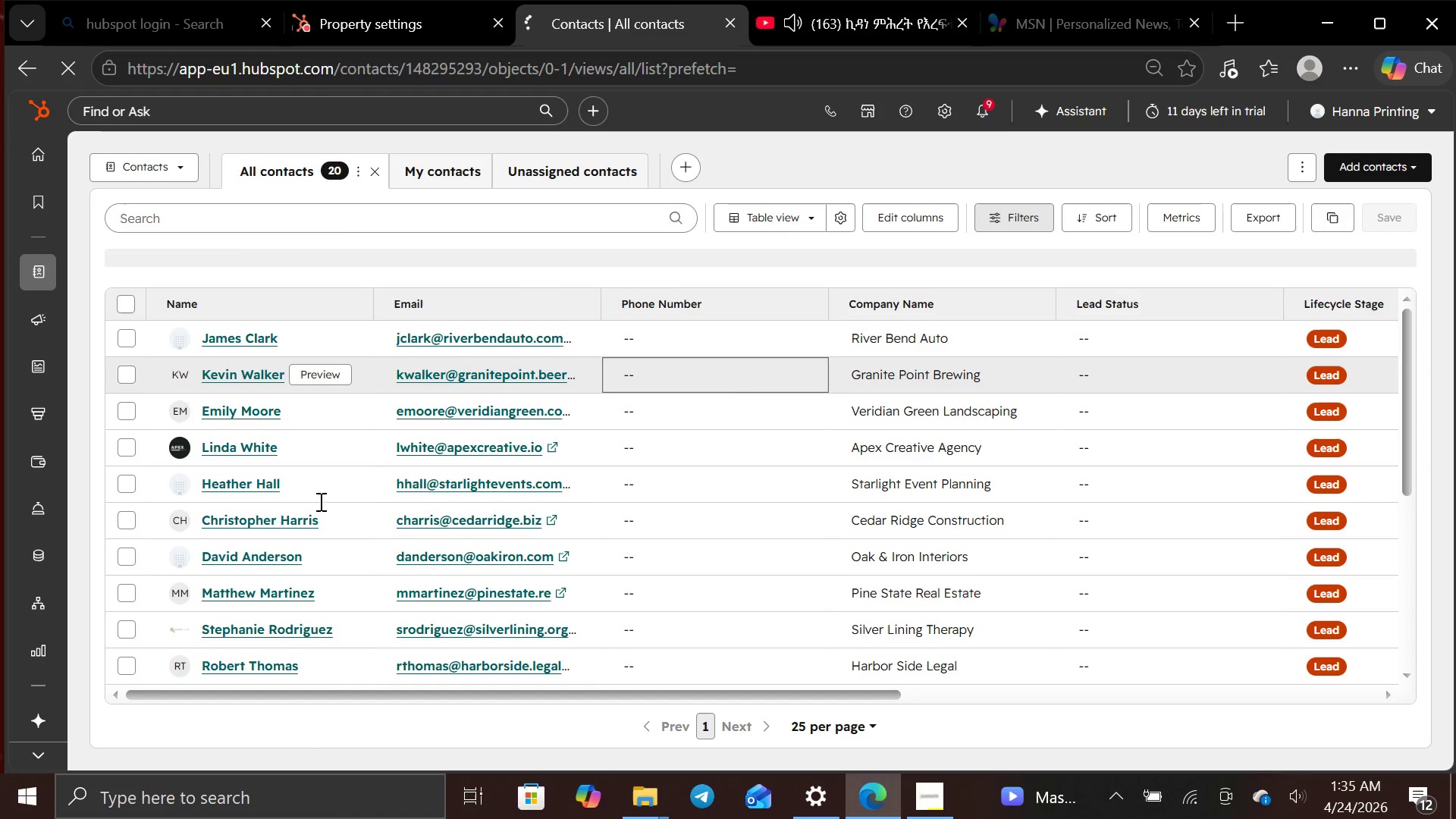 
wait(6.81)
 